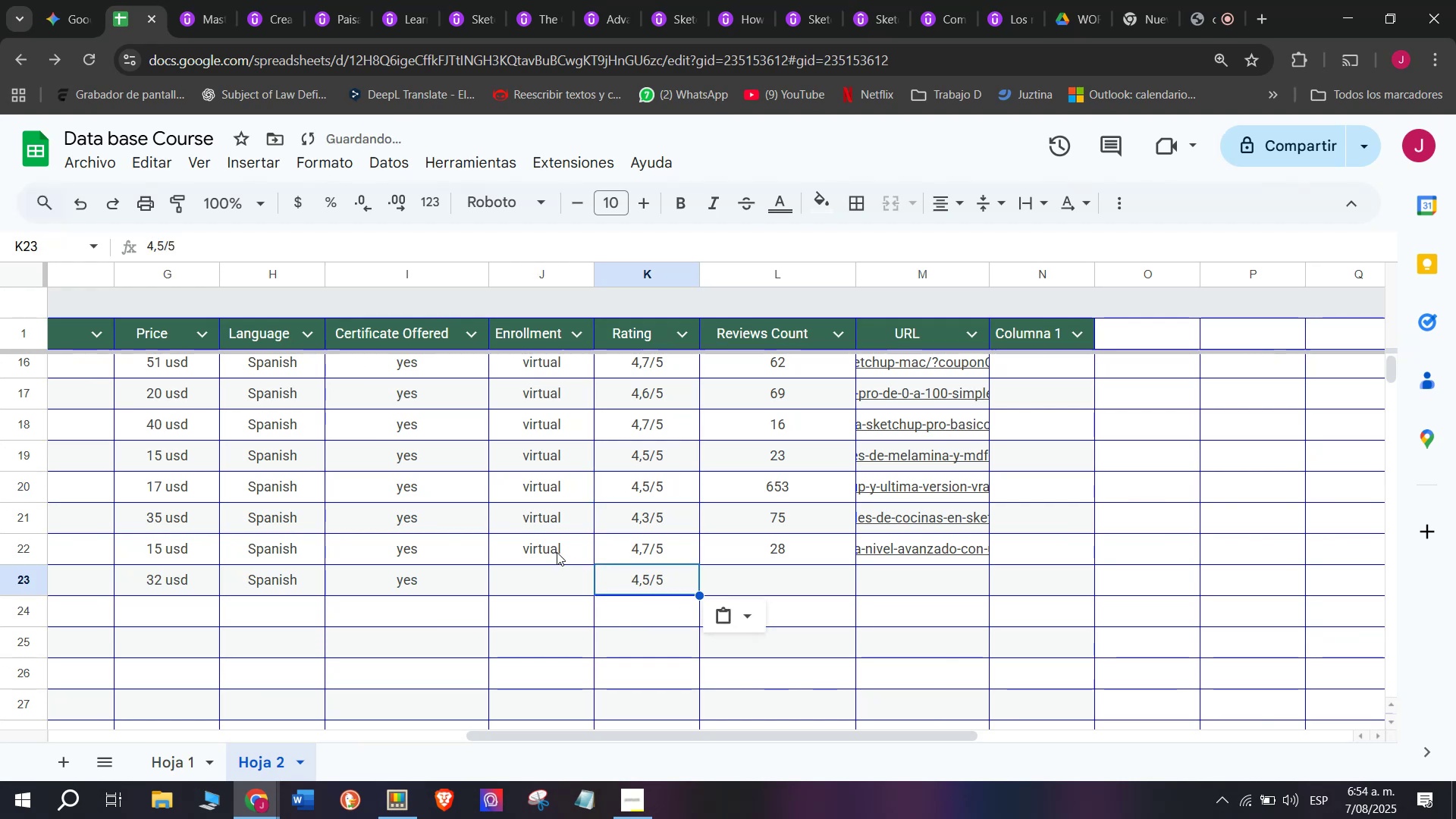 
left_click([557, 552])
 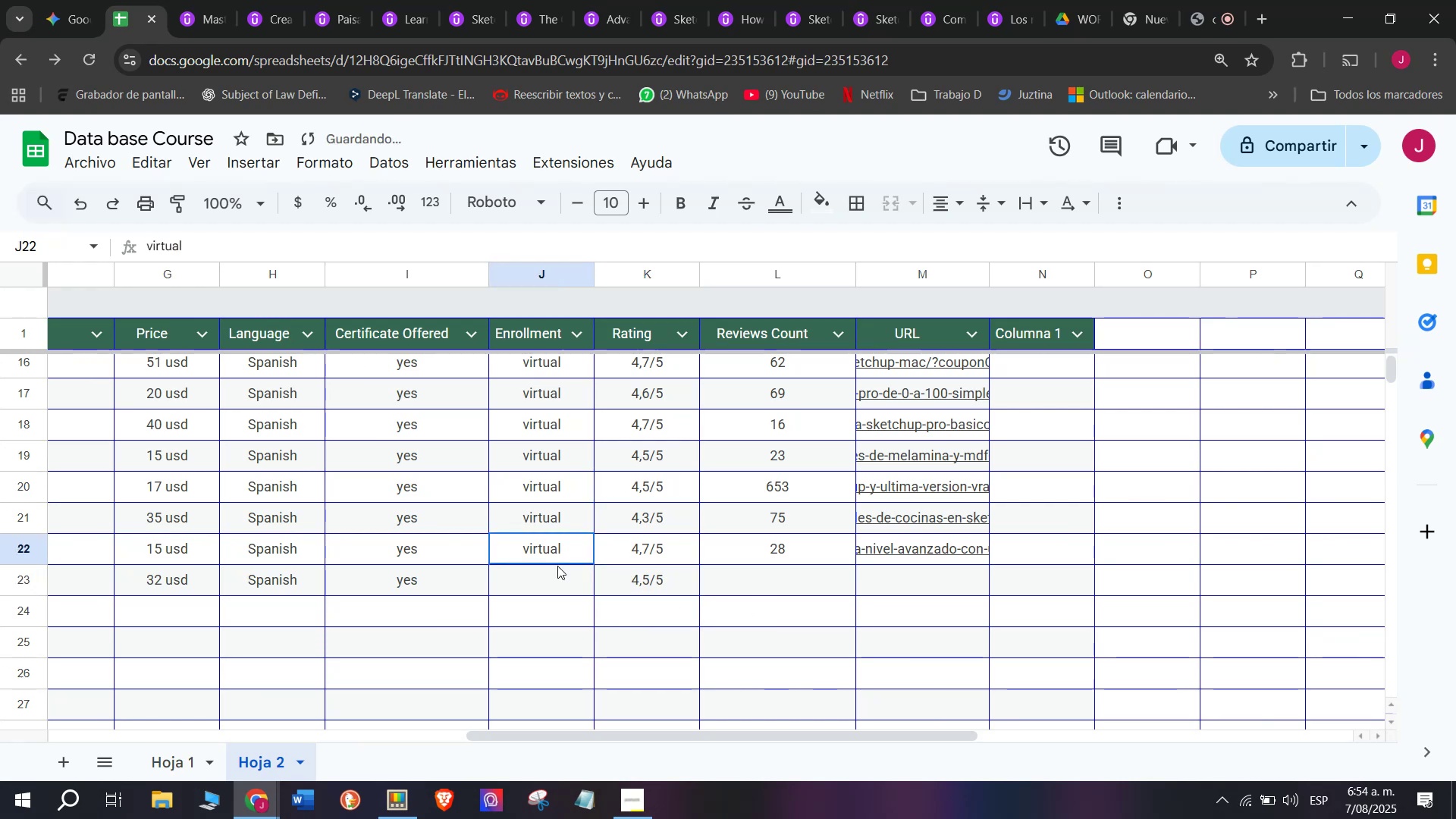 
key(Control+ControlLeft)
 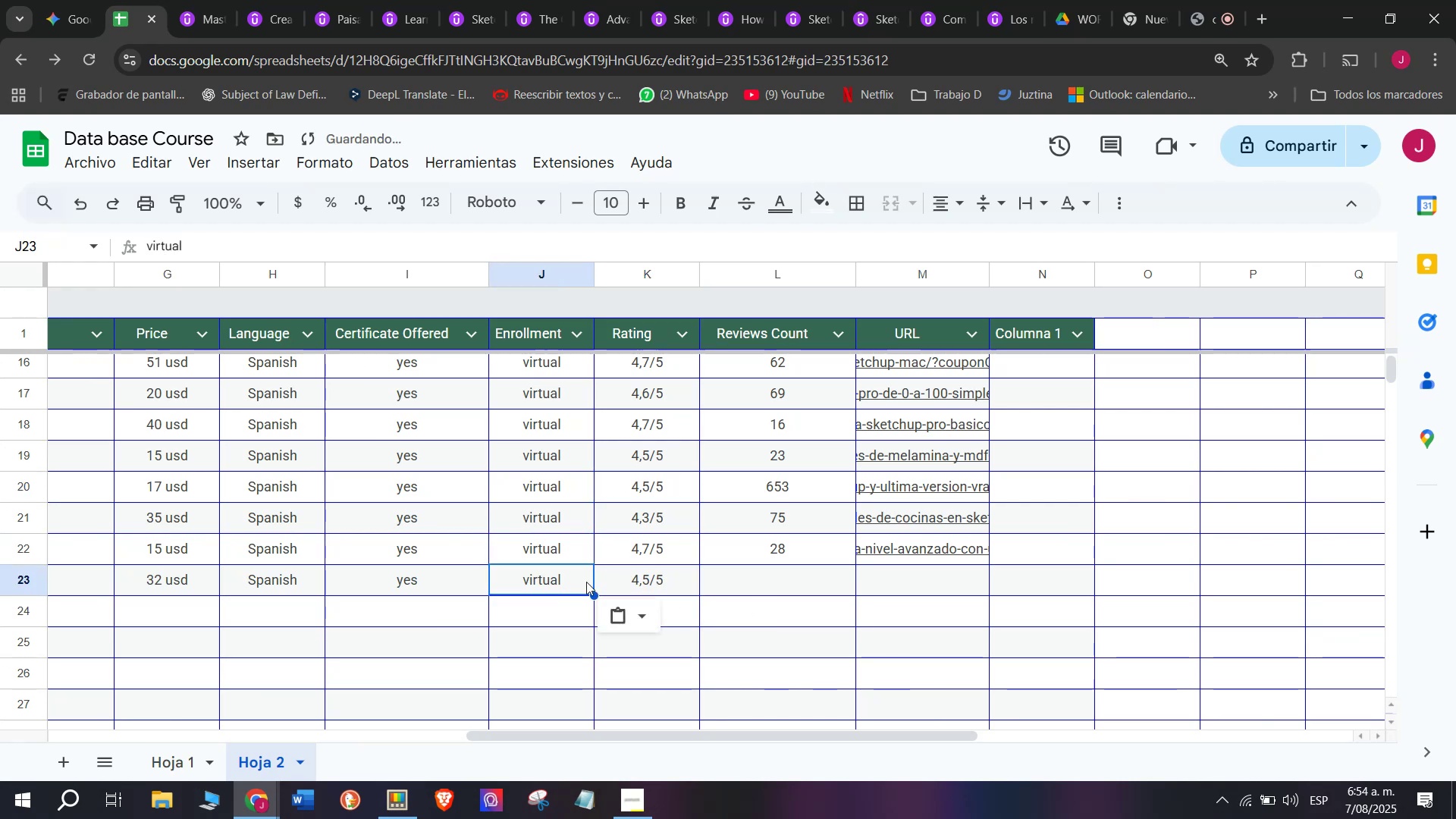 
key(Break)
 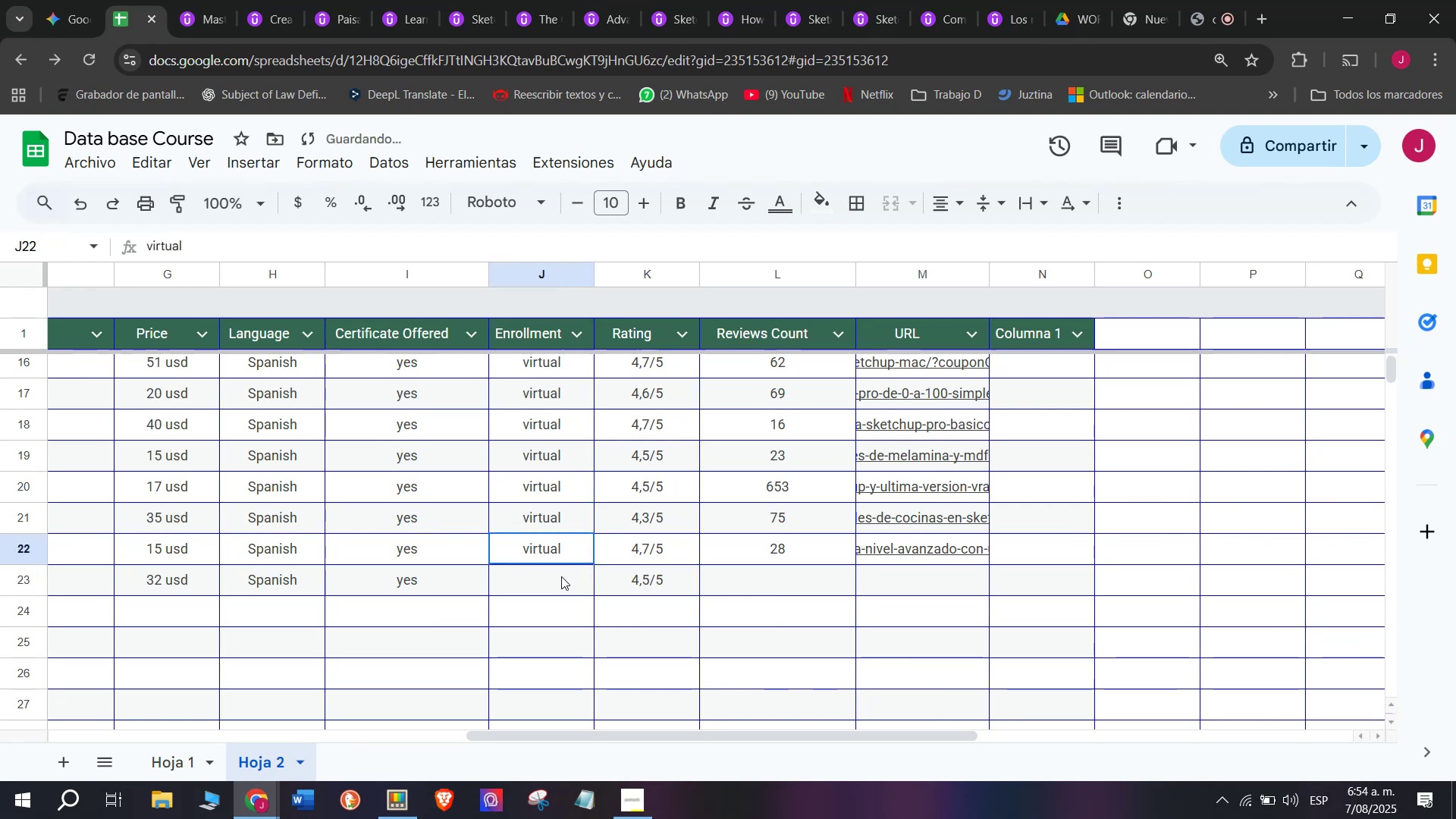 
key(Control+C)
 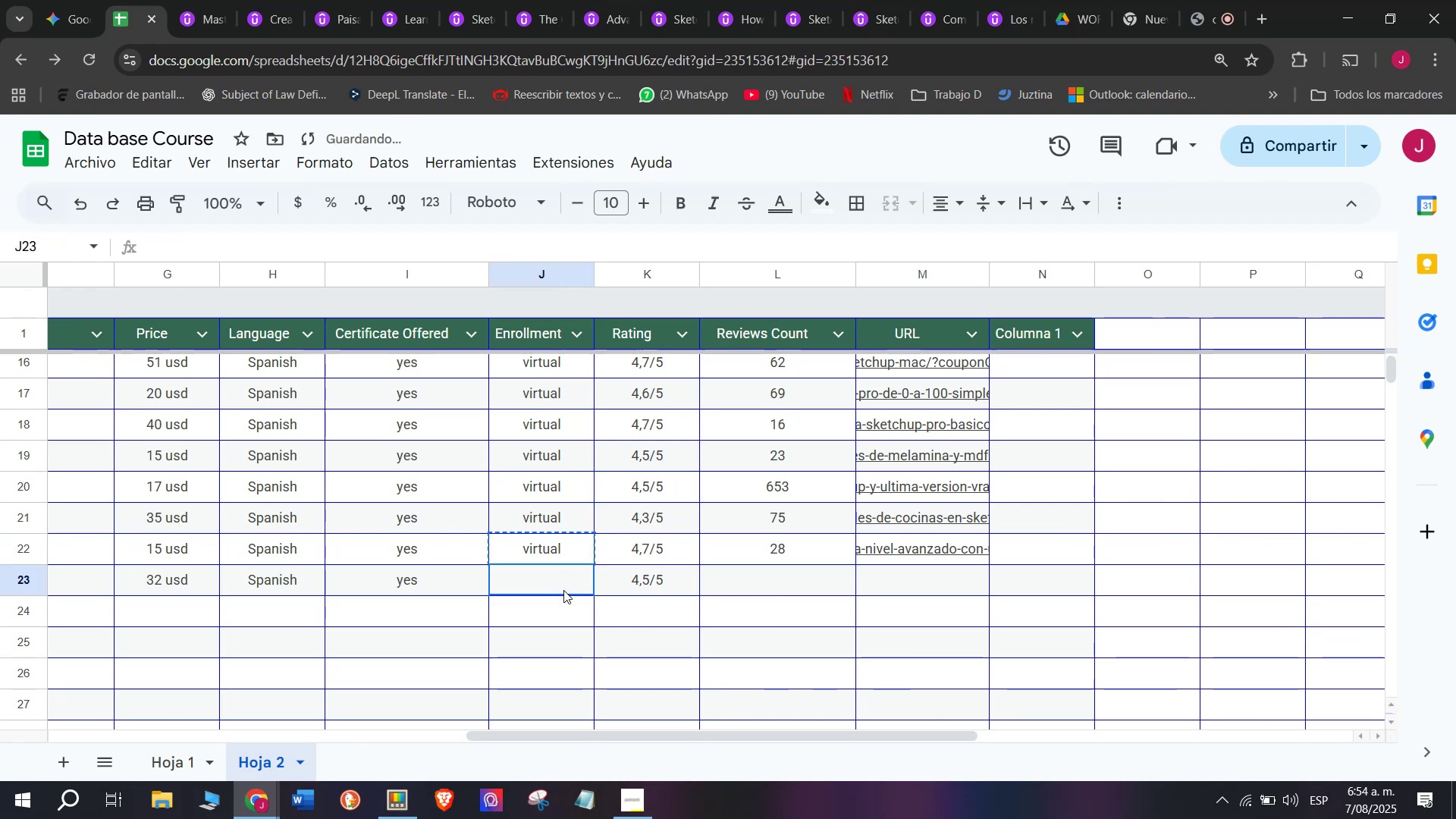 
key(Z)
 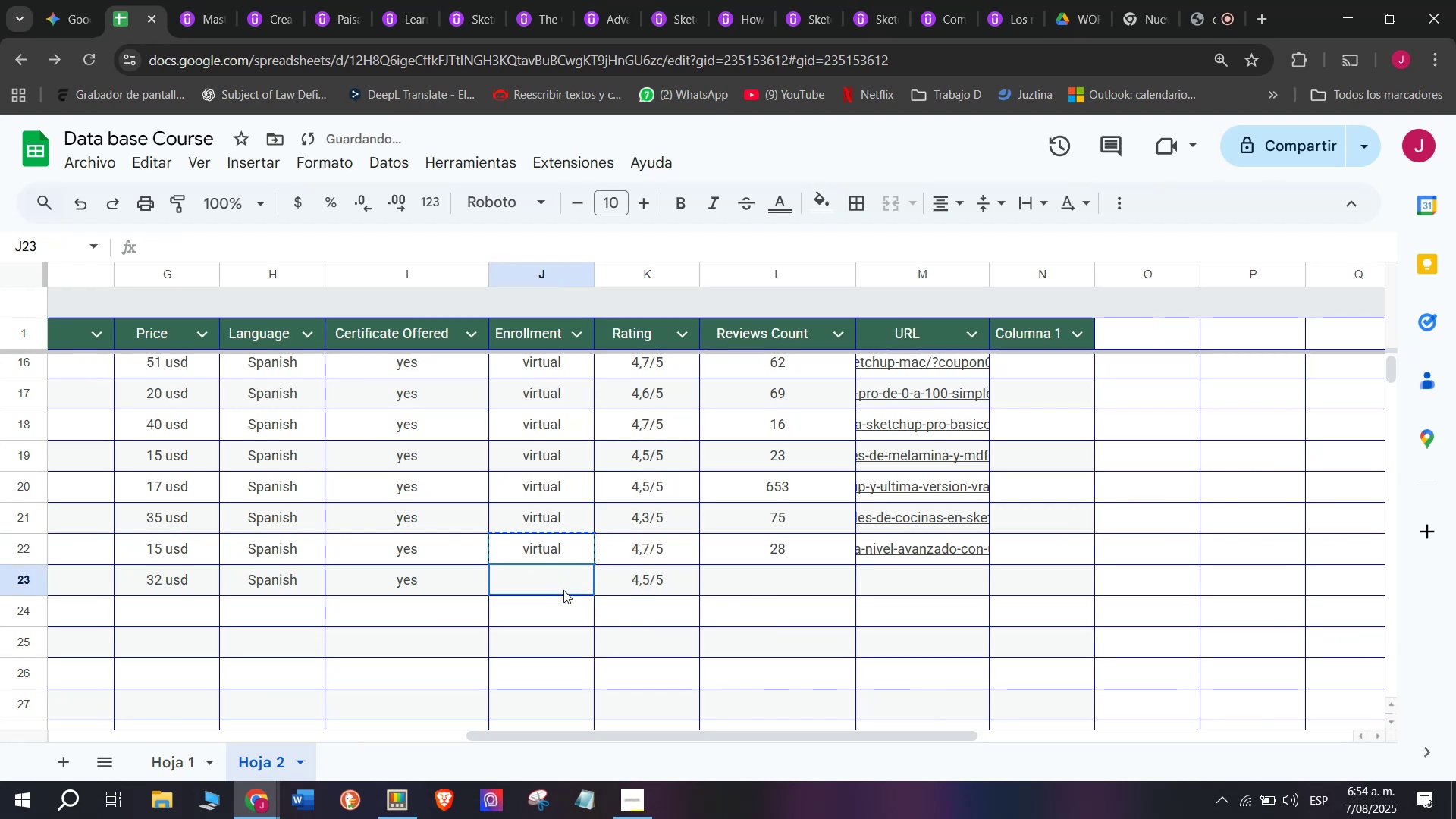 
key(Control+ControlLeft)
 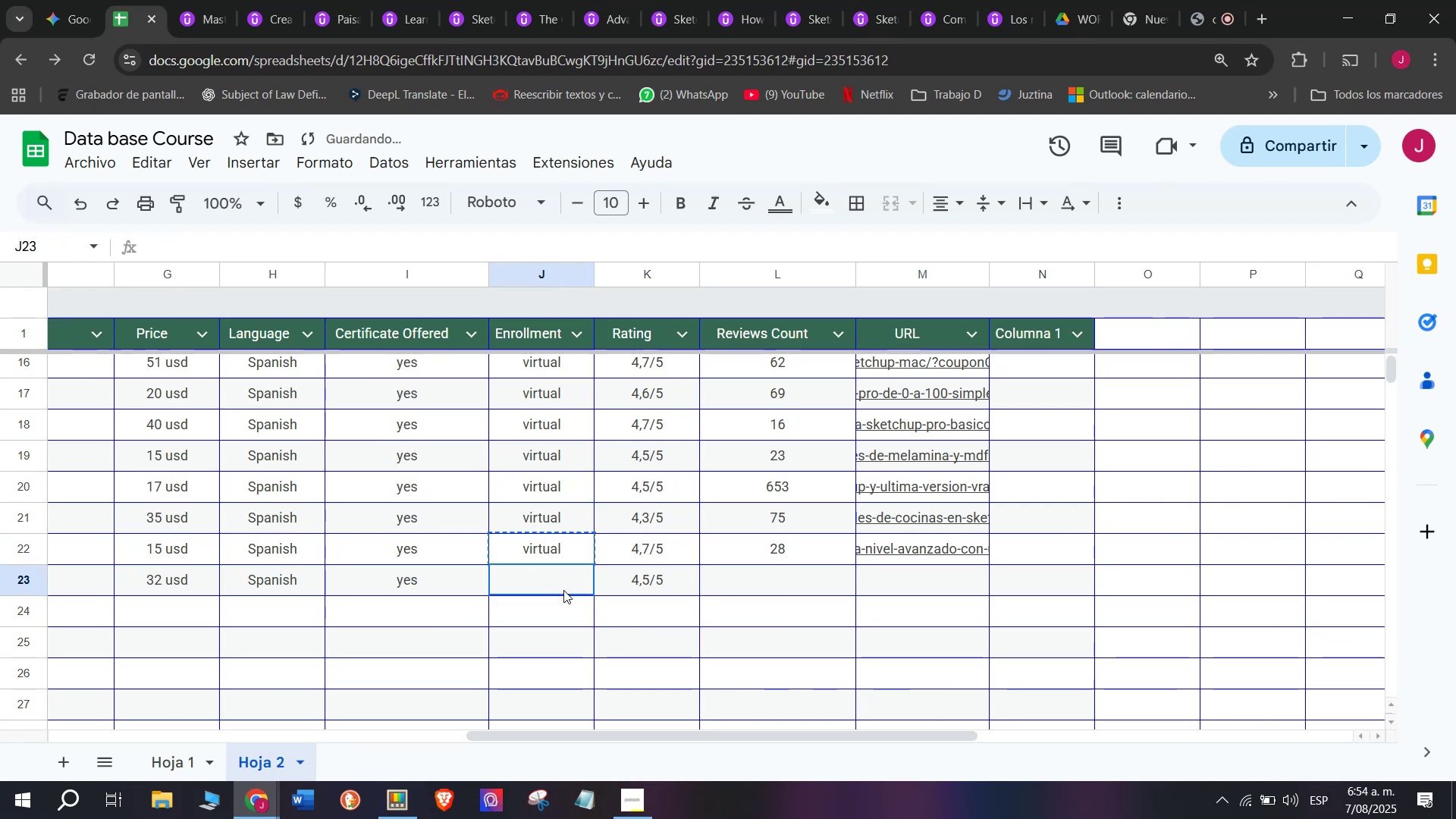 
key(Control+V)
 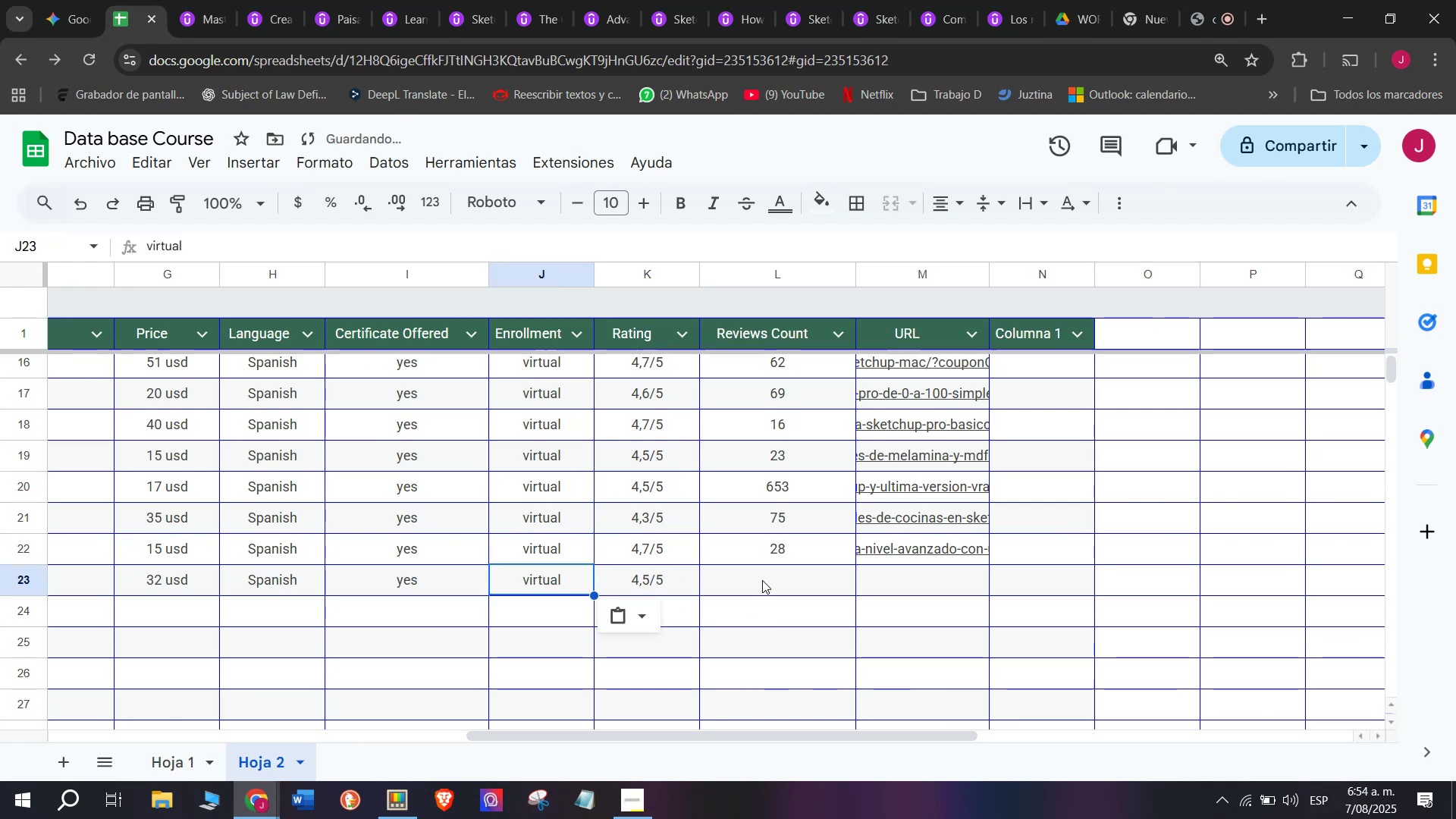 
left_click([762, 580])
 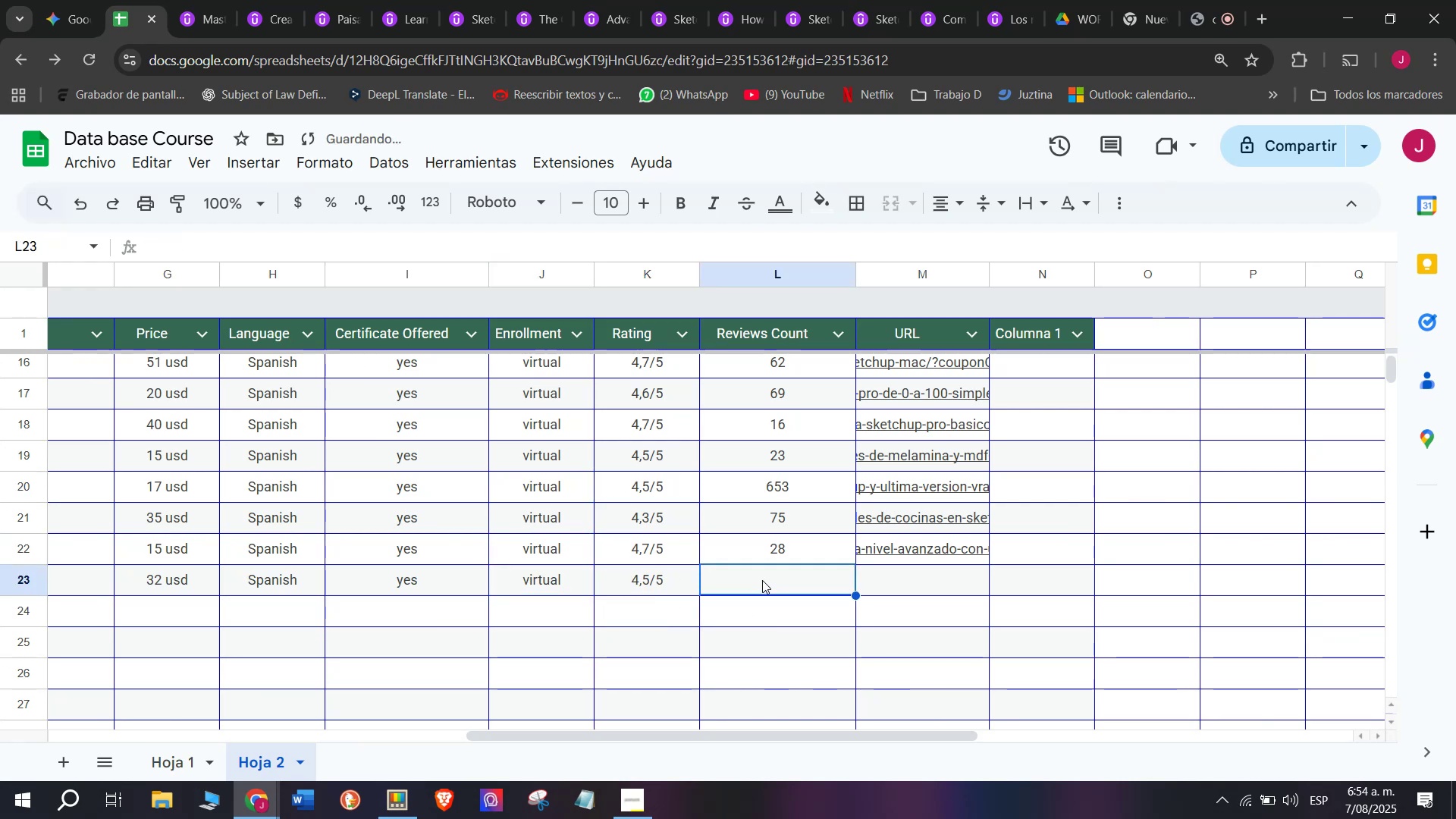 
type(3773)
 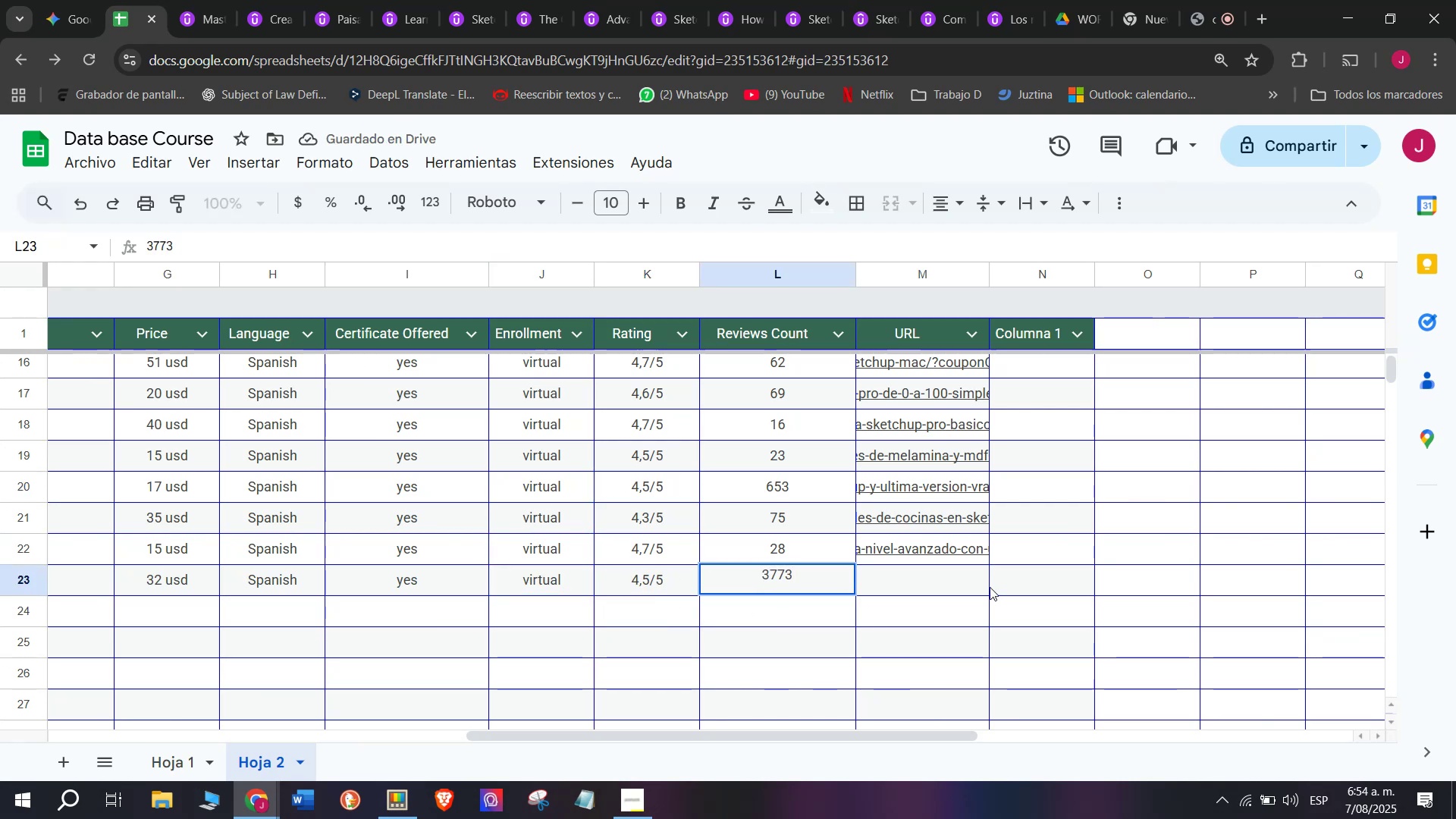 
left_click([937, 593])
 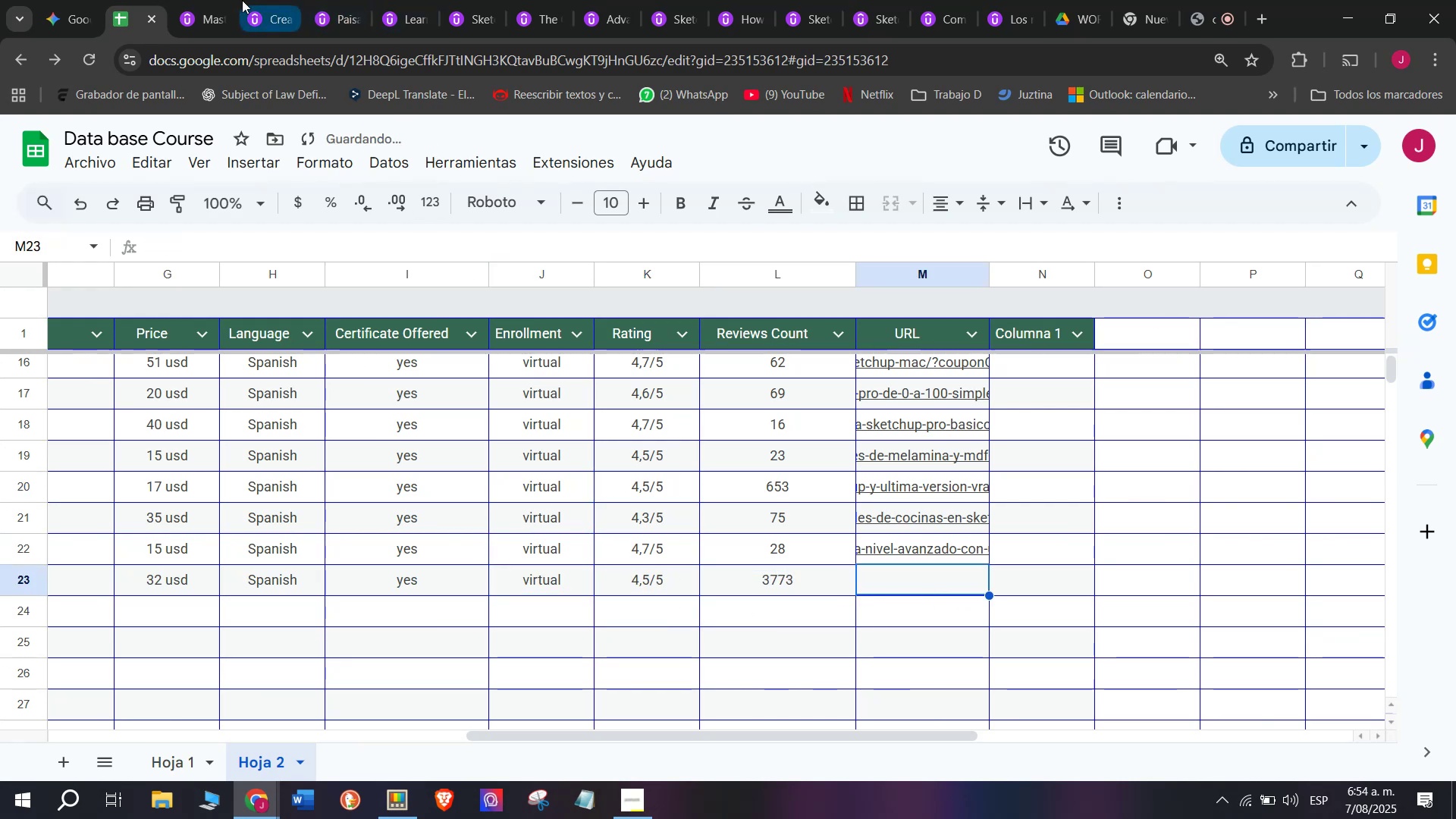 
left_click([225, 0])
 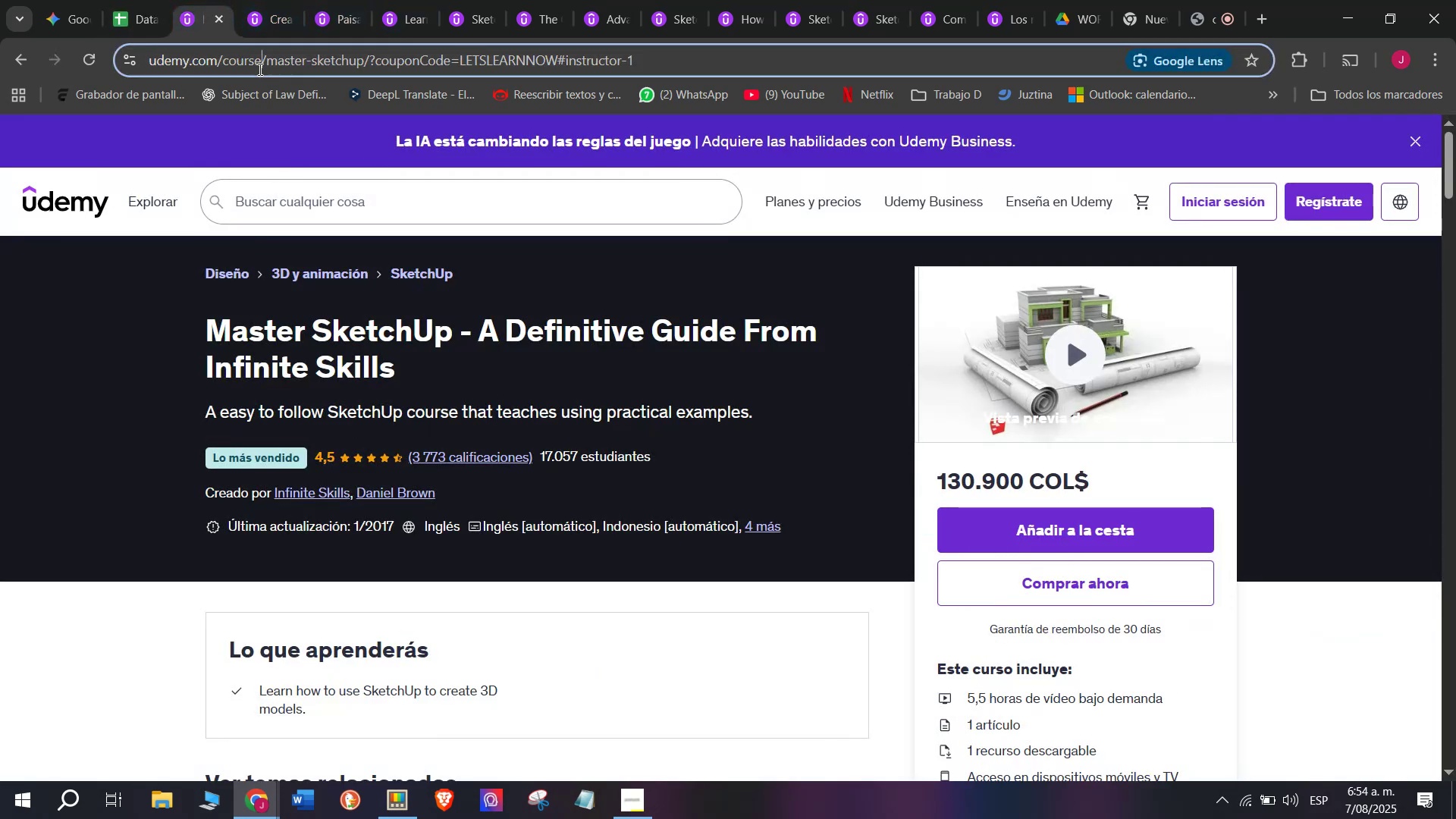 
double_click([259, 69])
 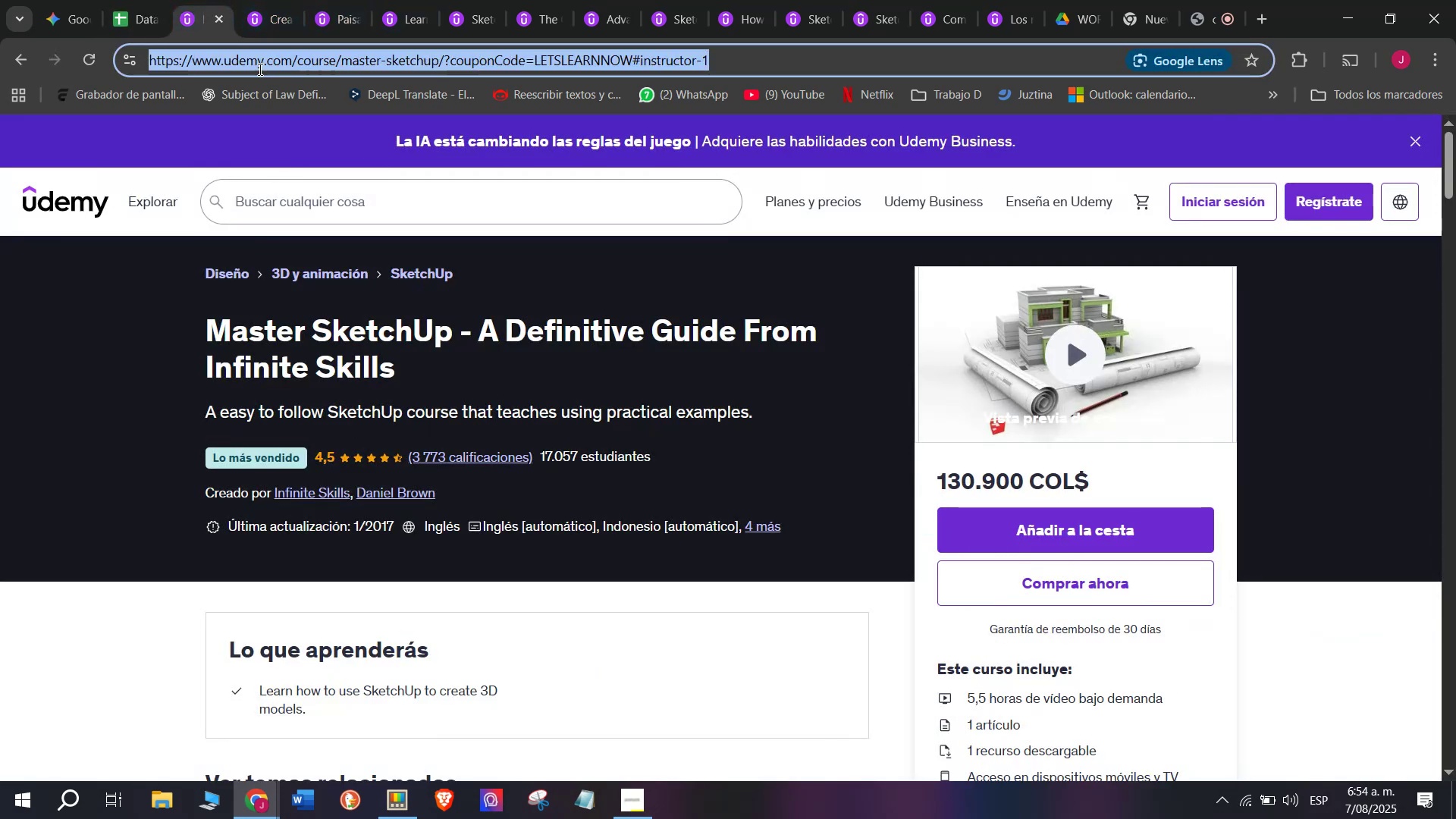 
triple_click([259, 69])
 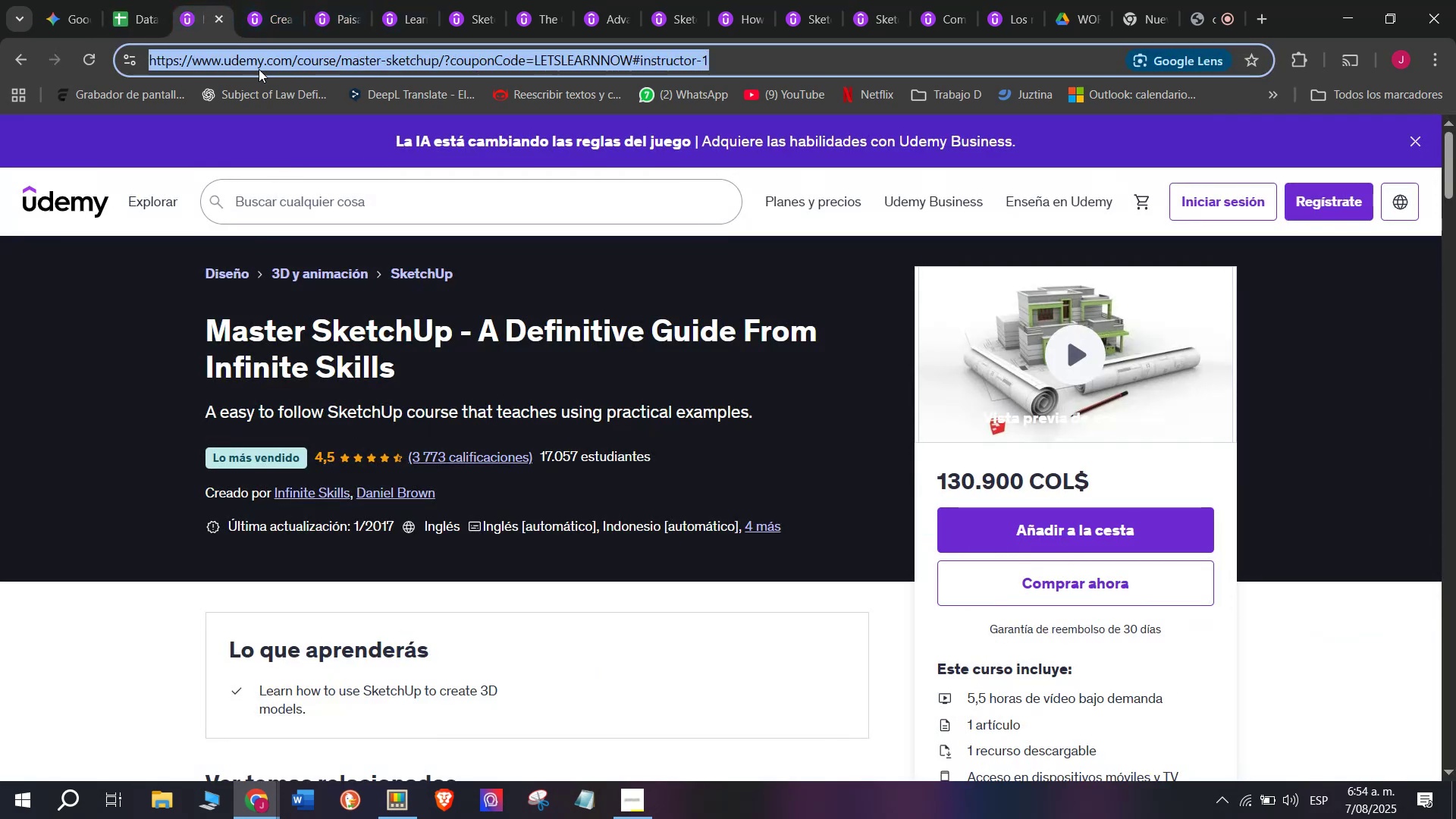 
key(Control+ControlLeft)
 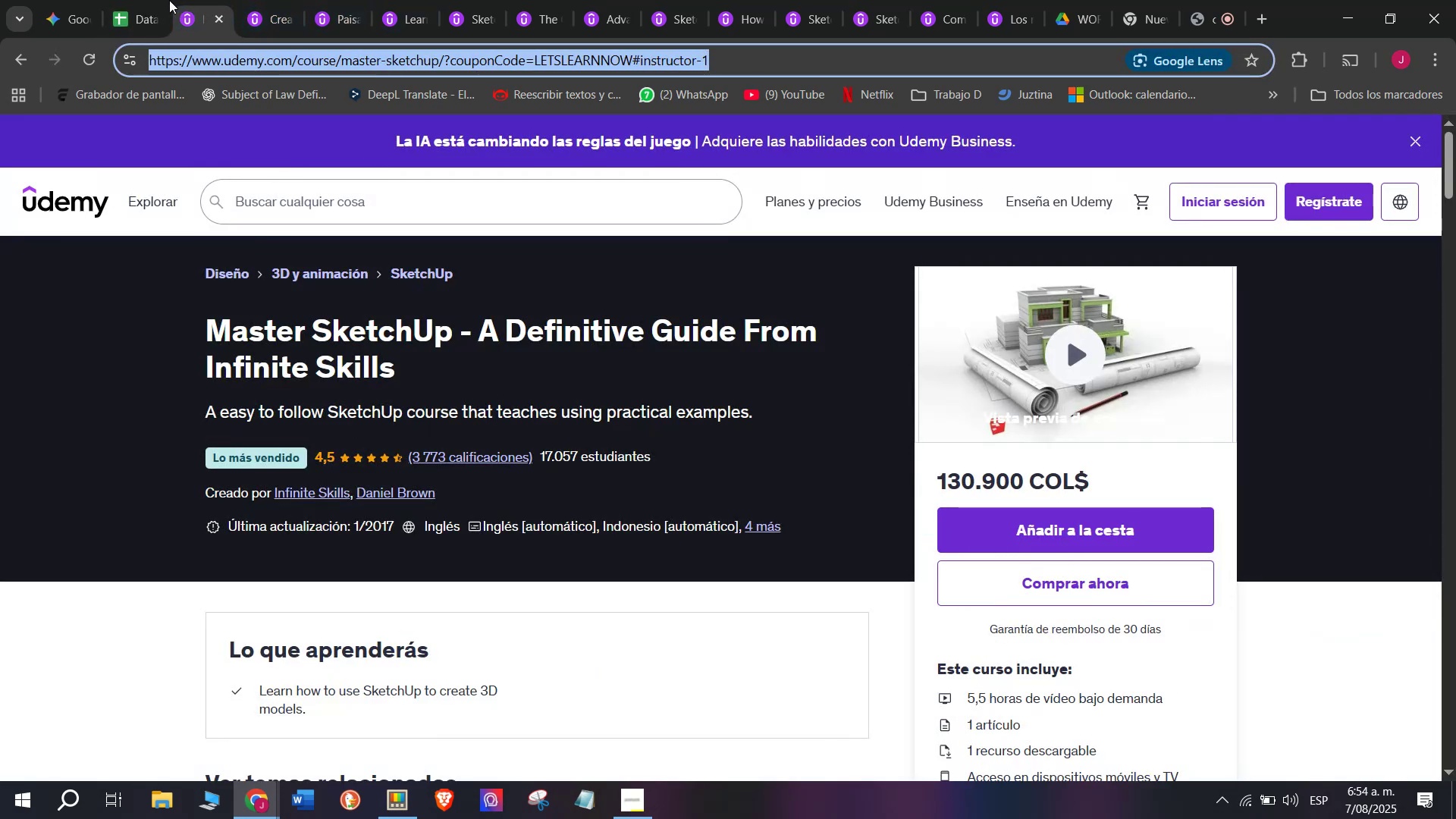 
key(Break)
 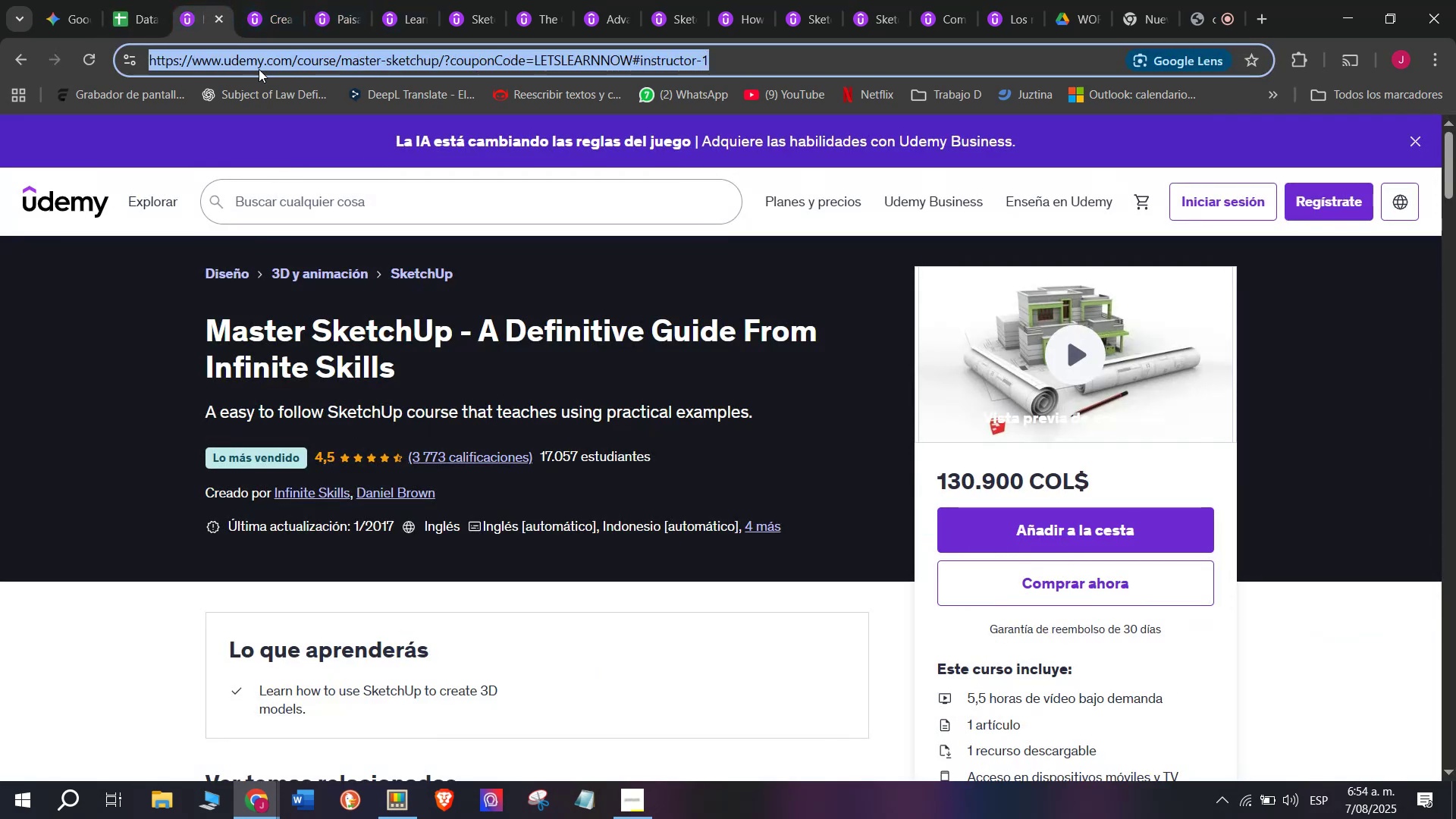 
key(Control+C)
 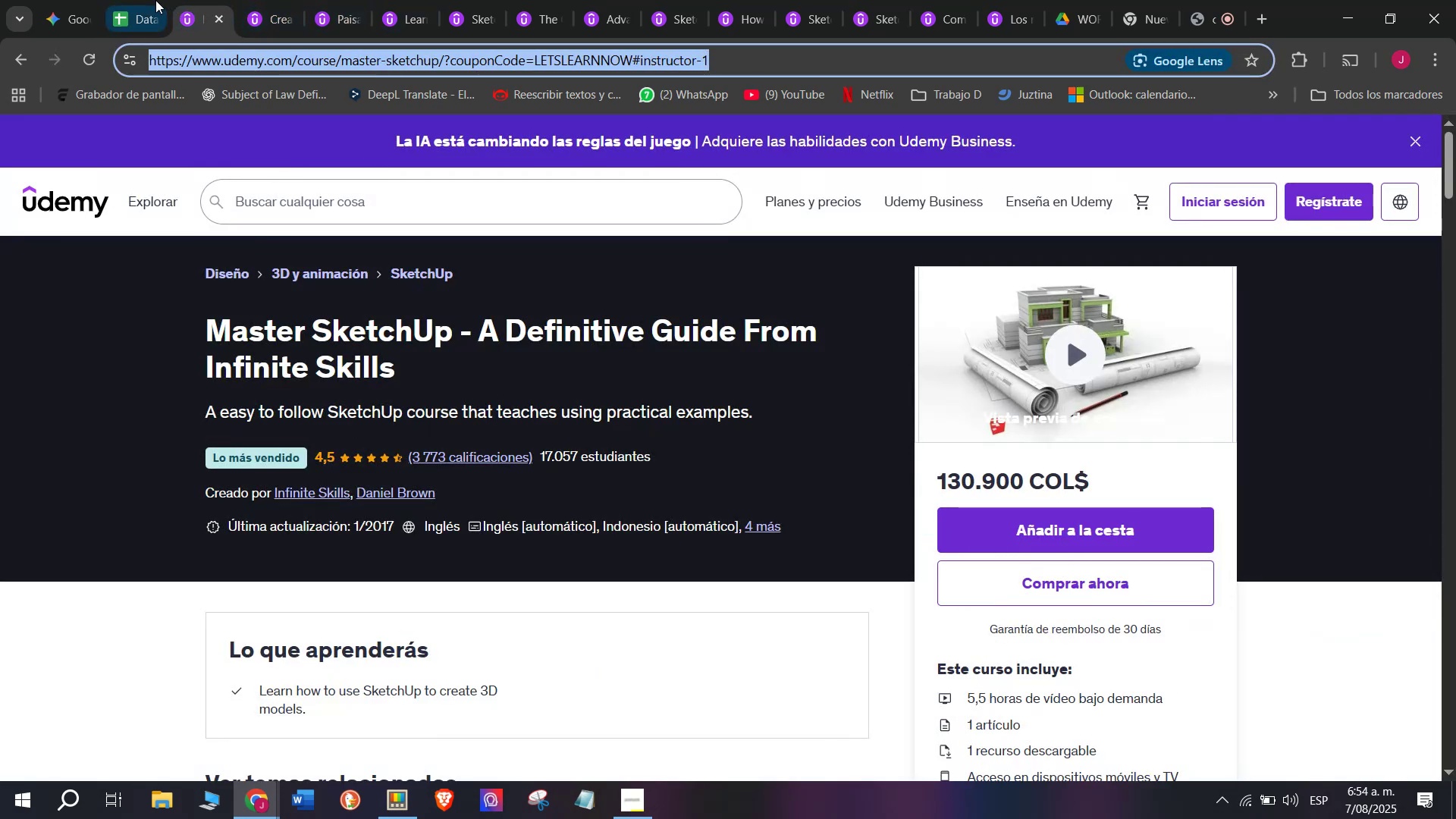 
left_click([149, 0])
 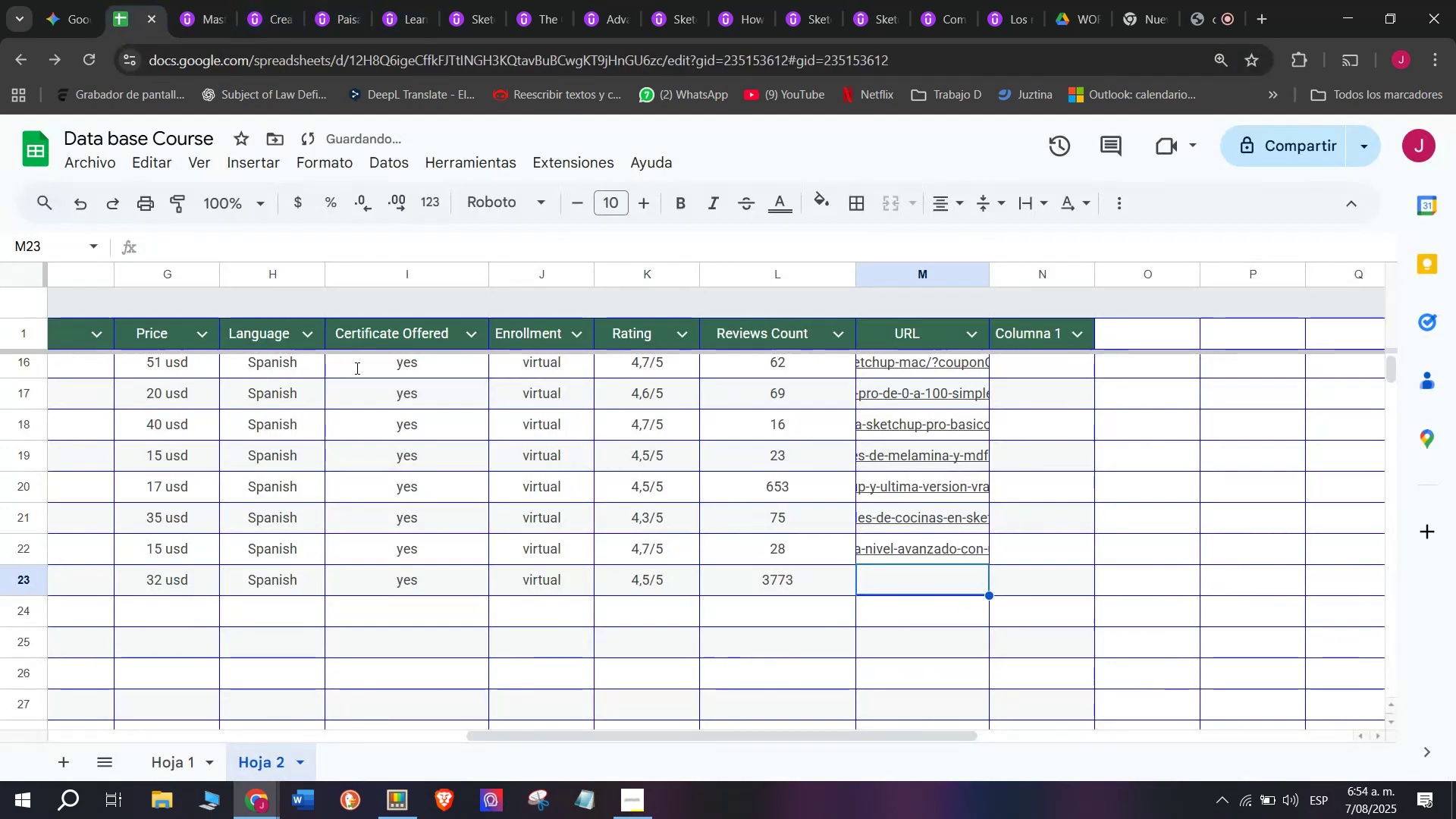 
key(Z)
 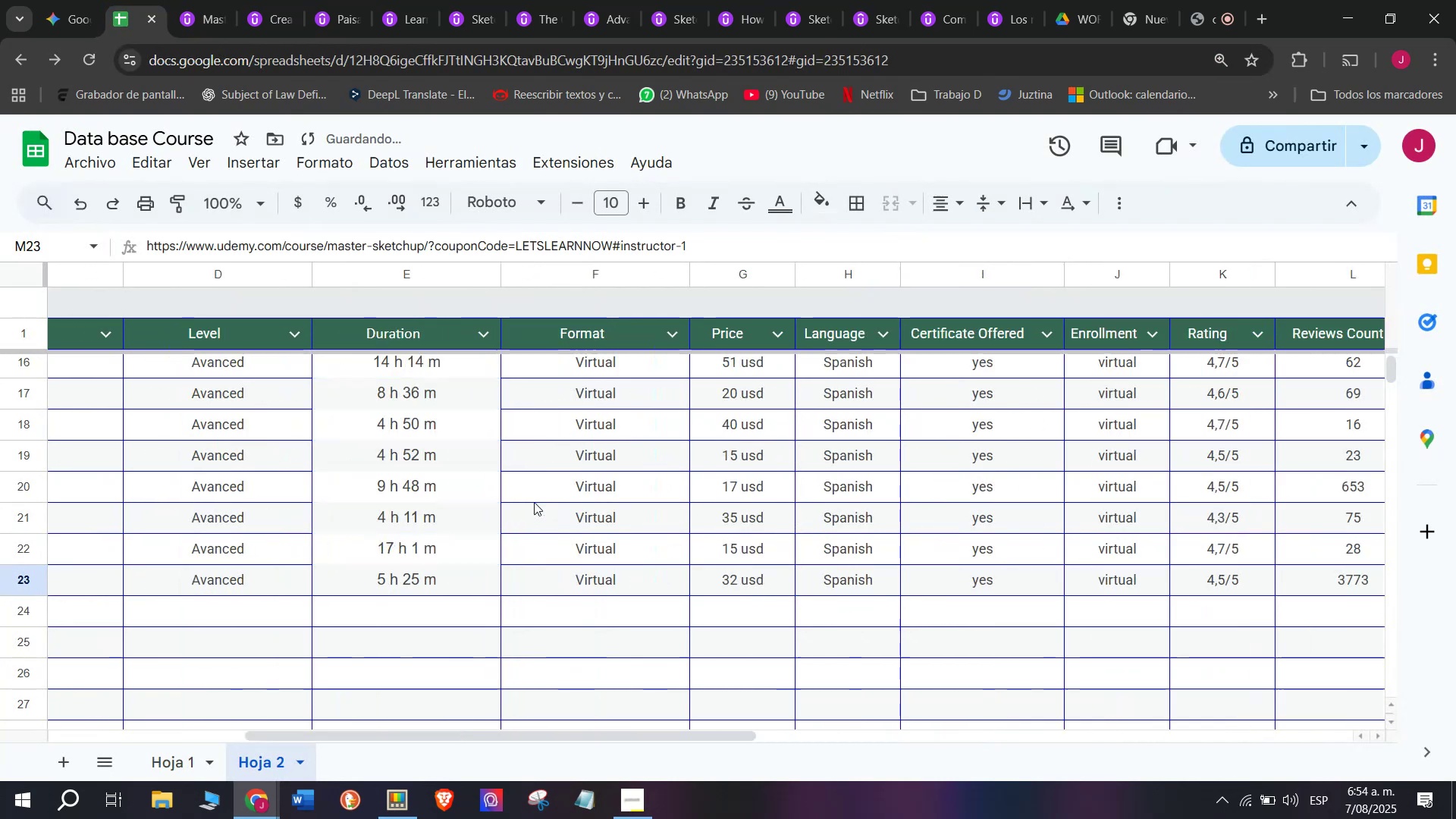 
key(Control+ControlLeft)
 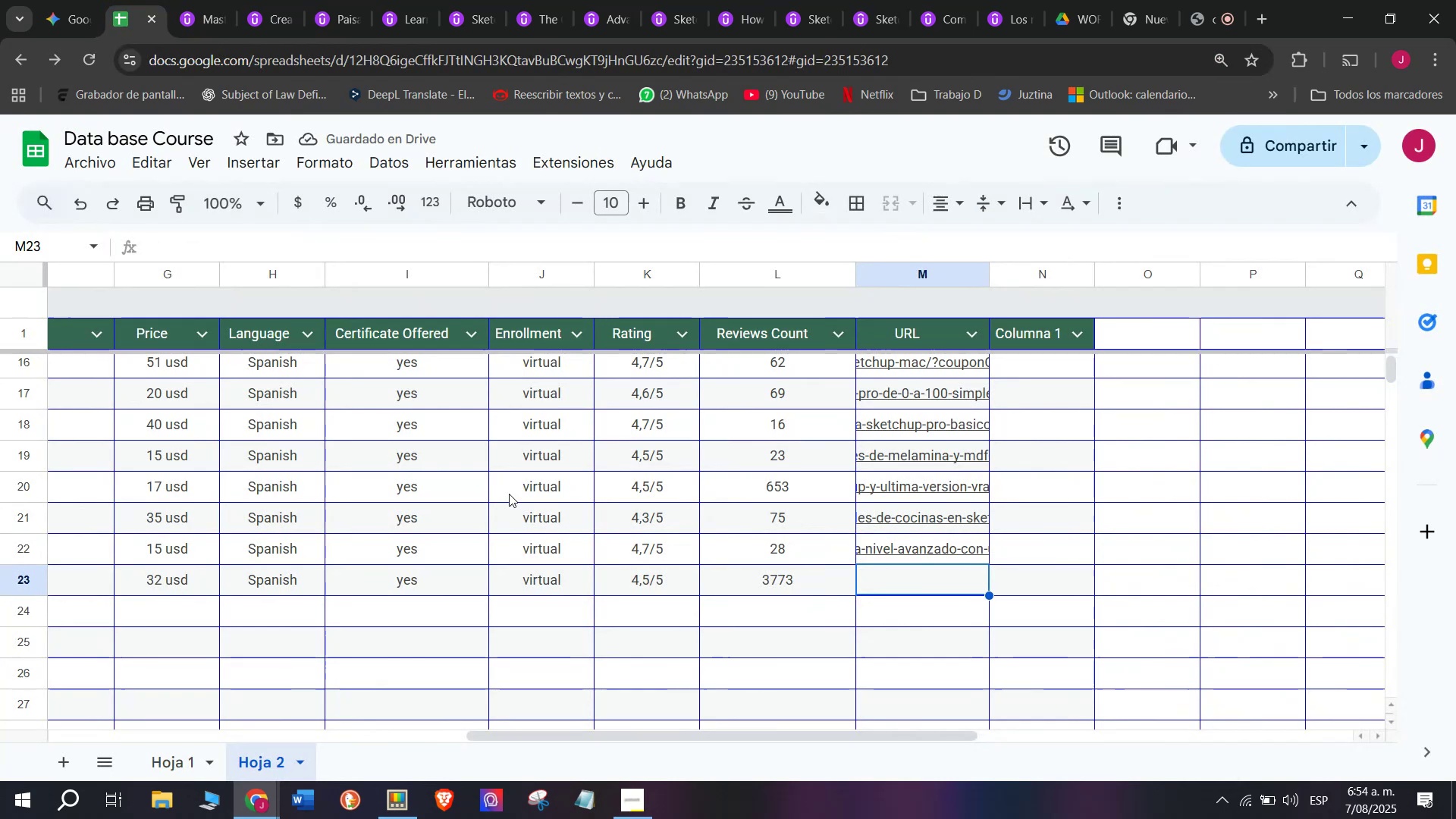 
key(Control+V)
 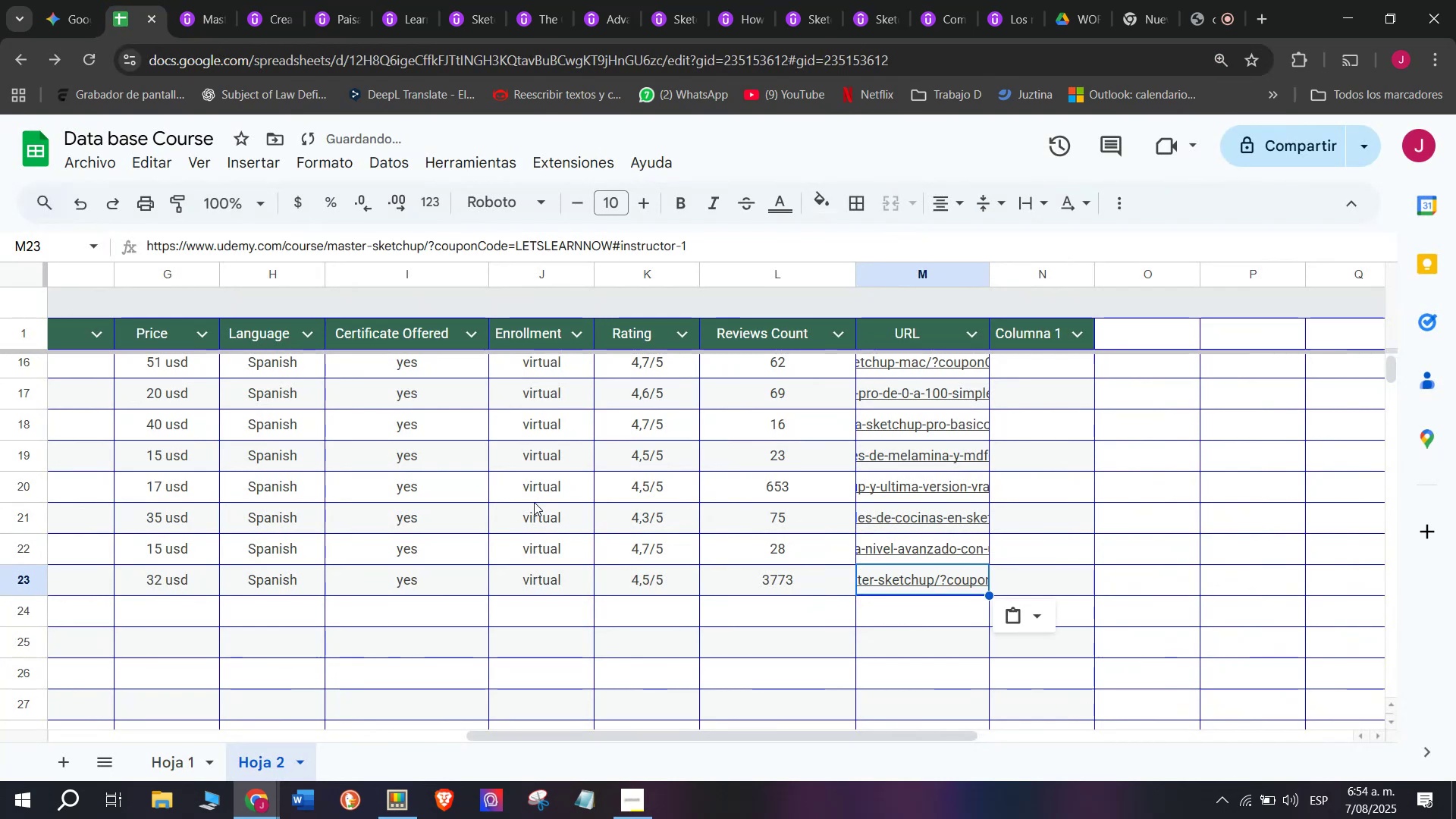 
scroll: coordinate [181, 616], scroll_direction: up, amount: 4.0
 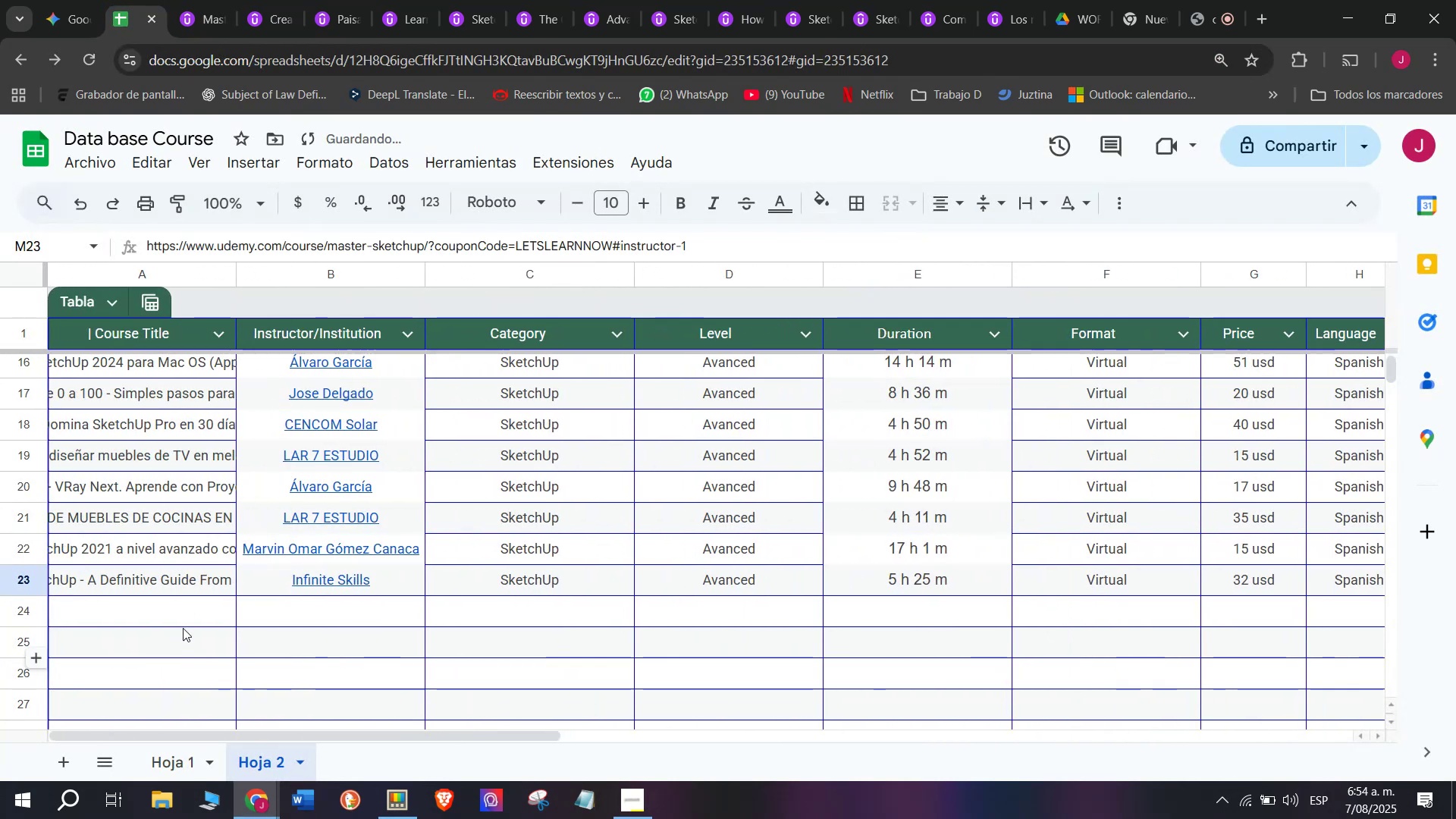 
left_click([183, 626])
 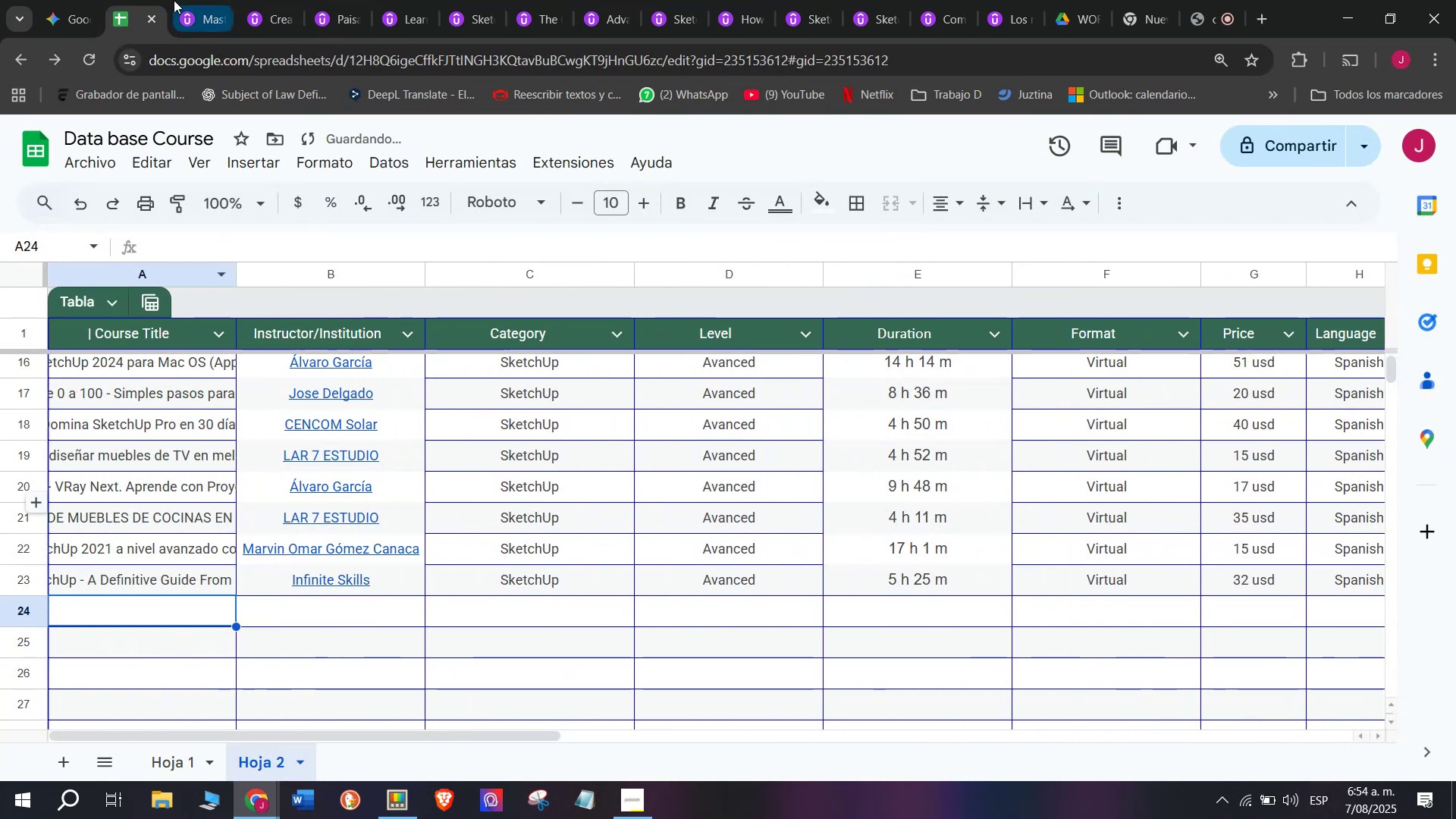 
left_click([187, 0])
 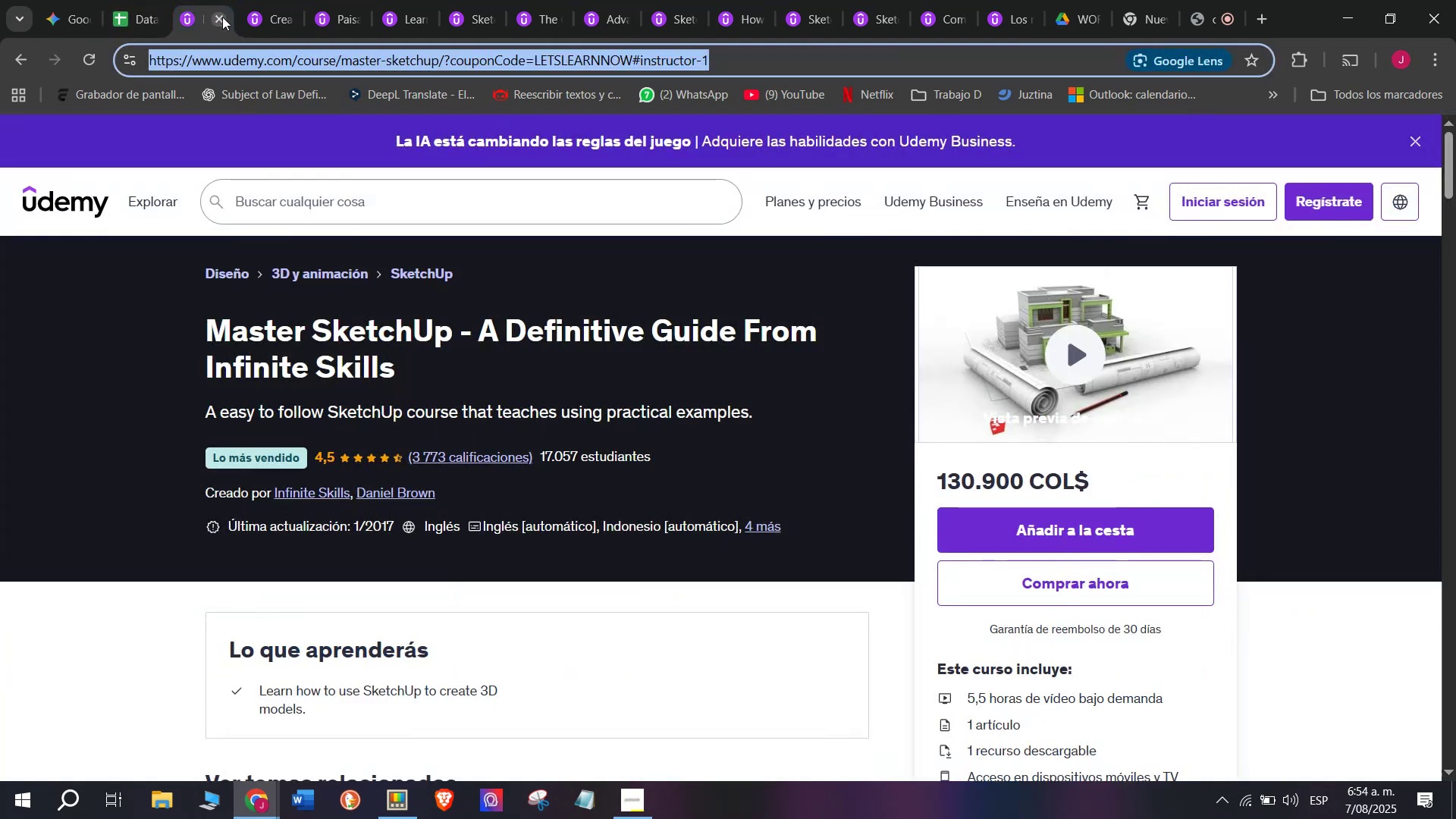 
left_click([222, 17])
 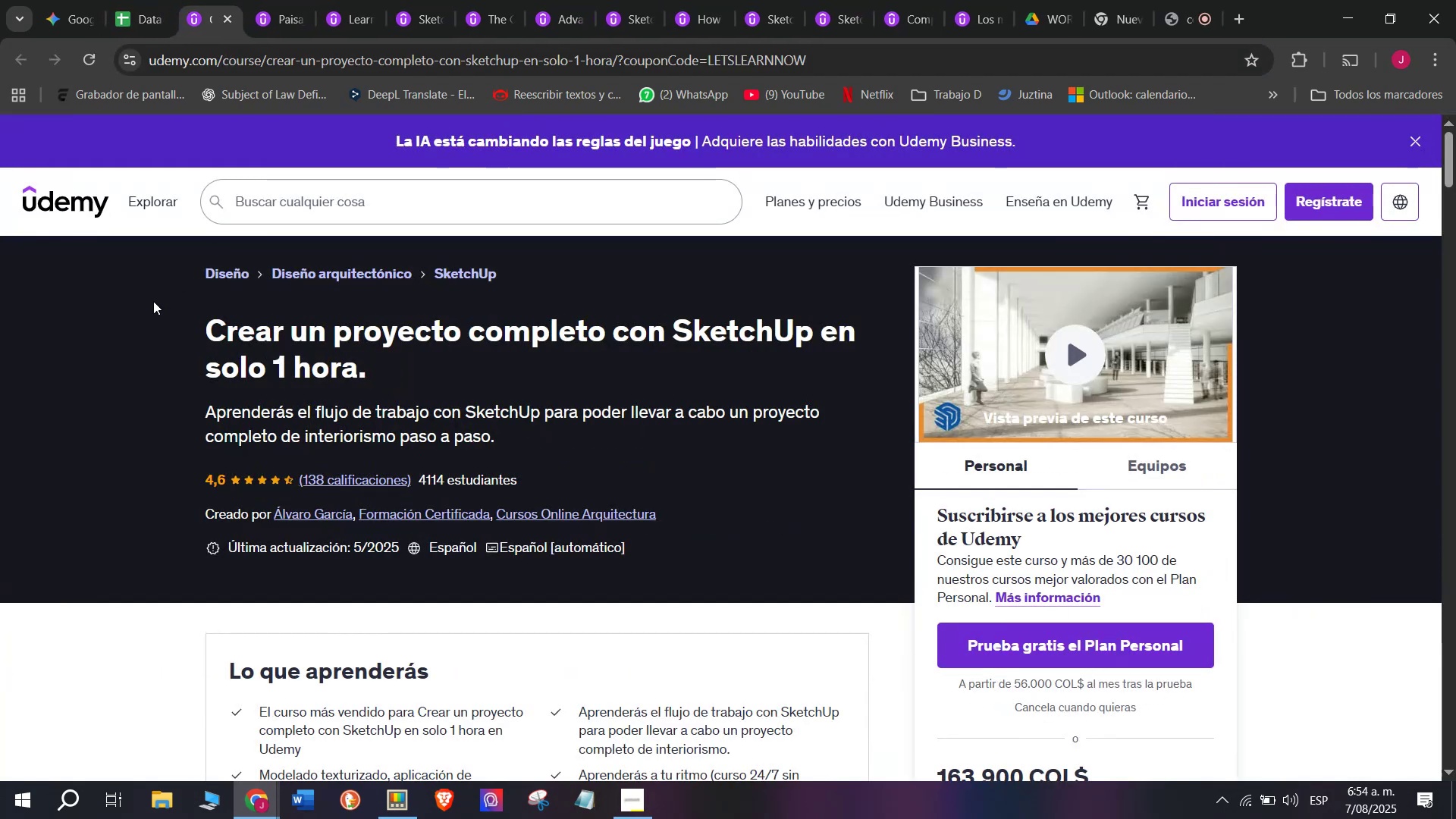 
left_click_drag(start_coordinate=[162, 323], to_coordinate=[496, 361])
 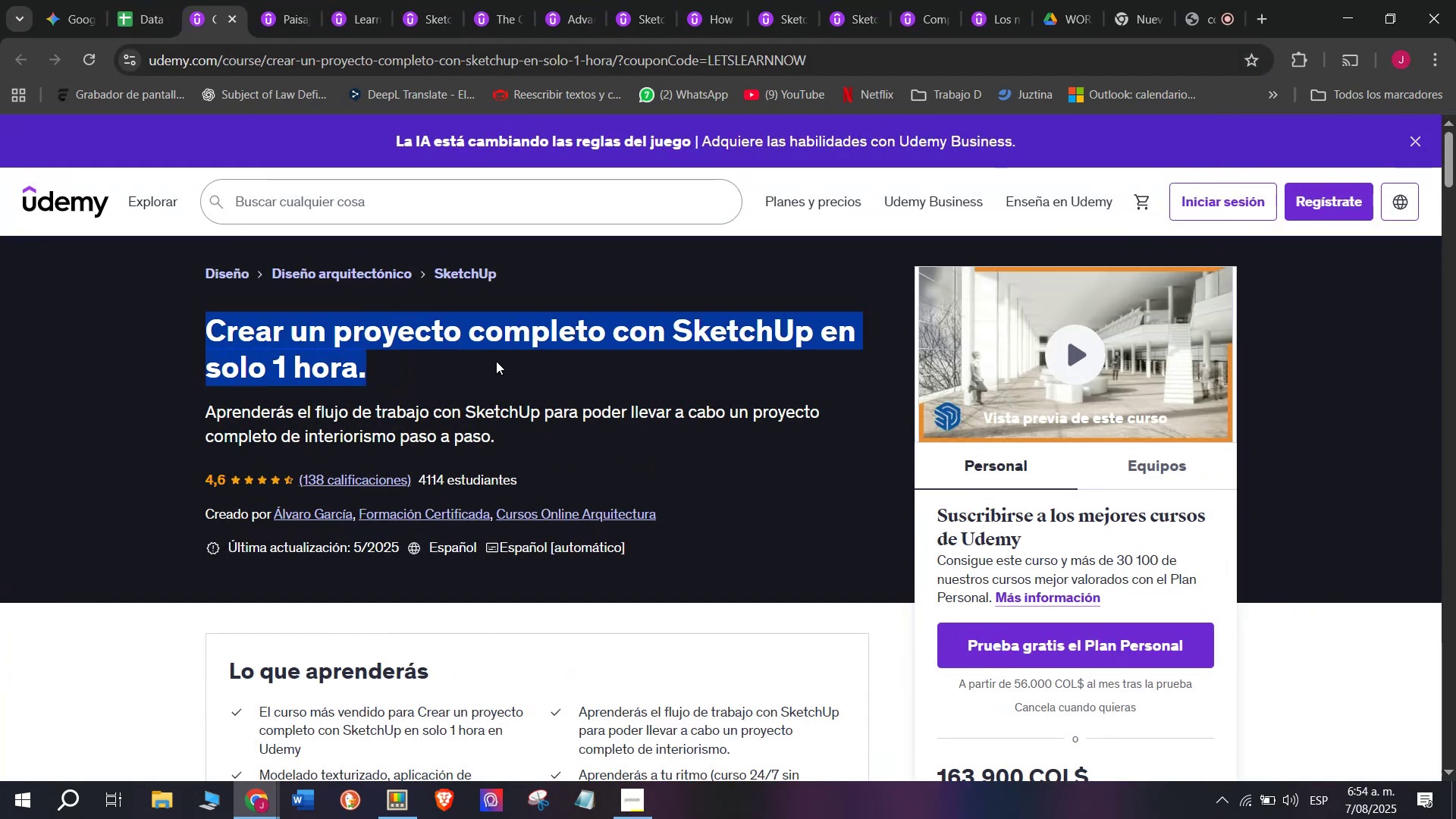 
key(Break)
 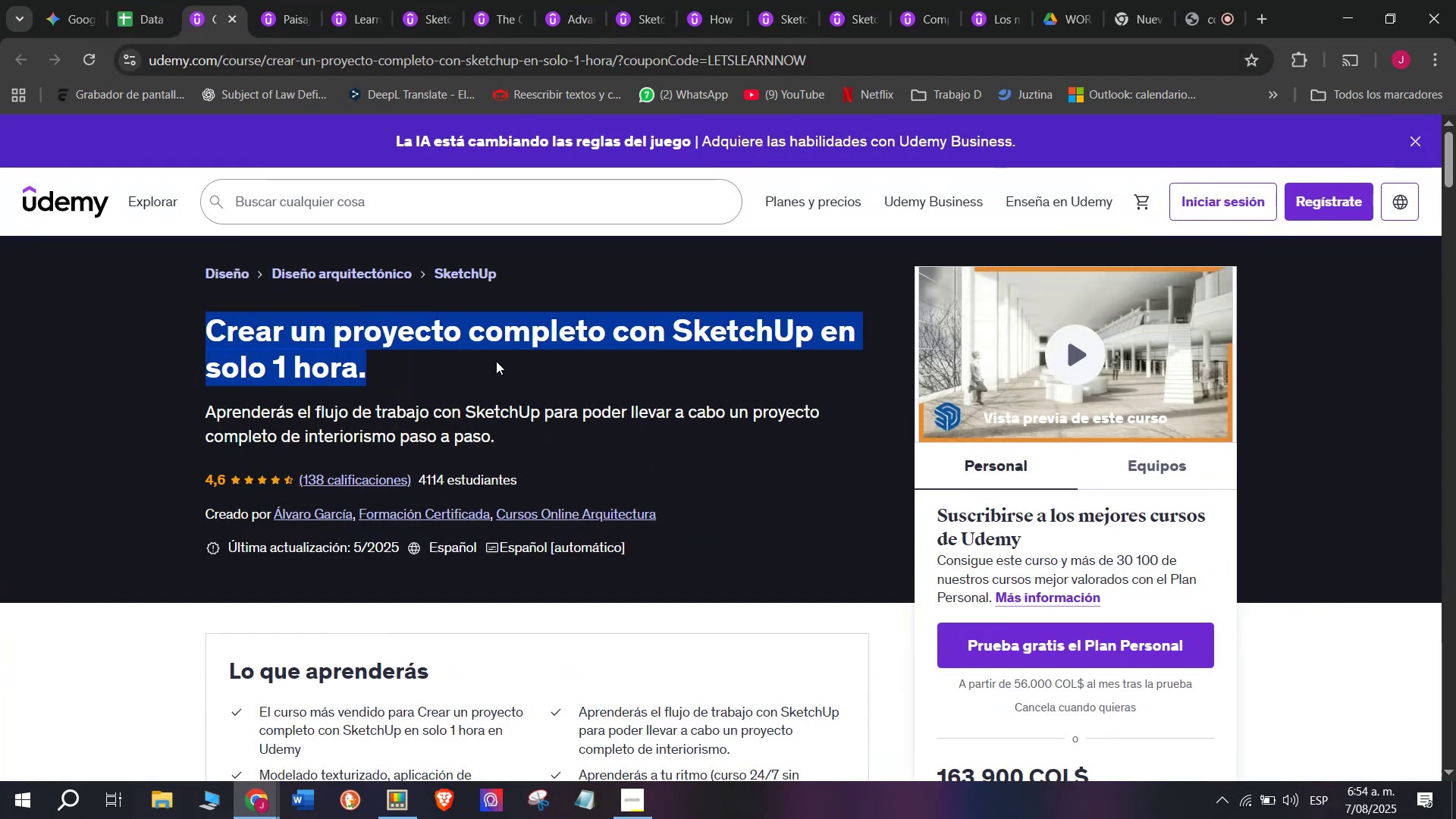 
key(Control+ControlLeft)
 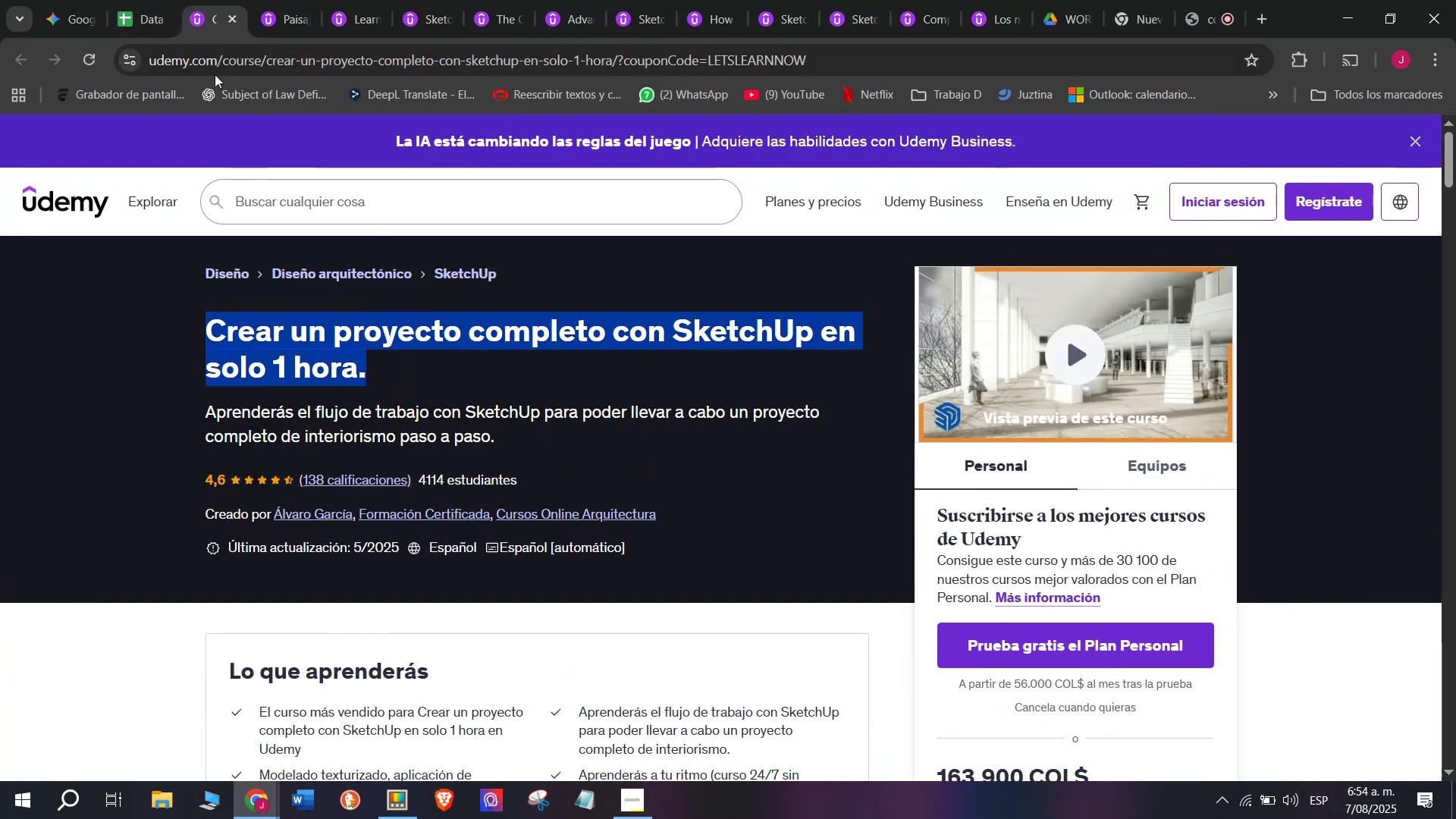 
key(Control+C)
 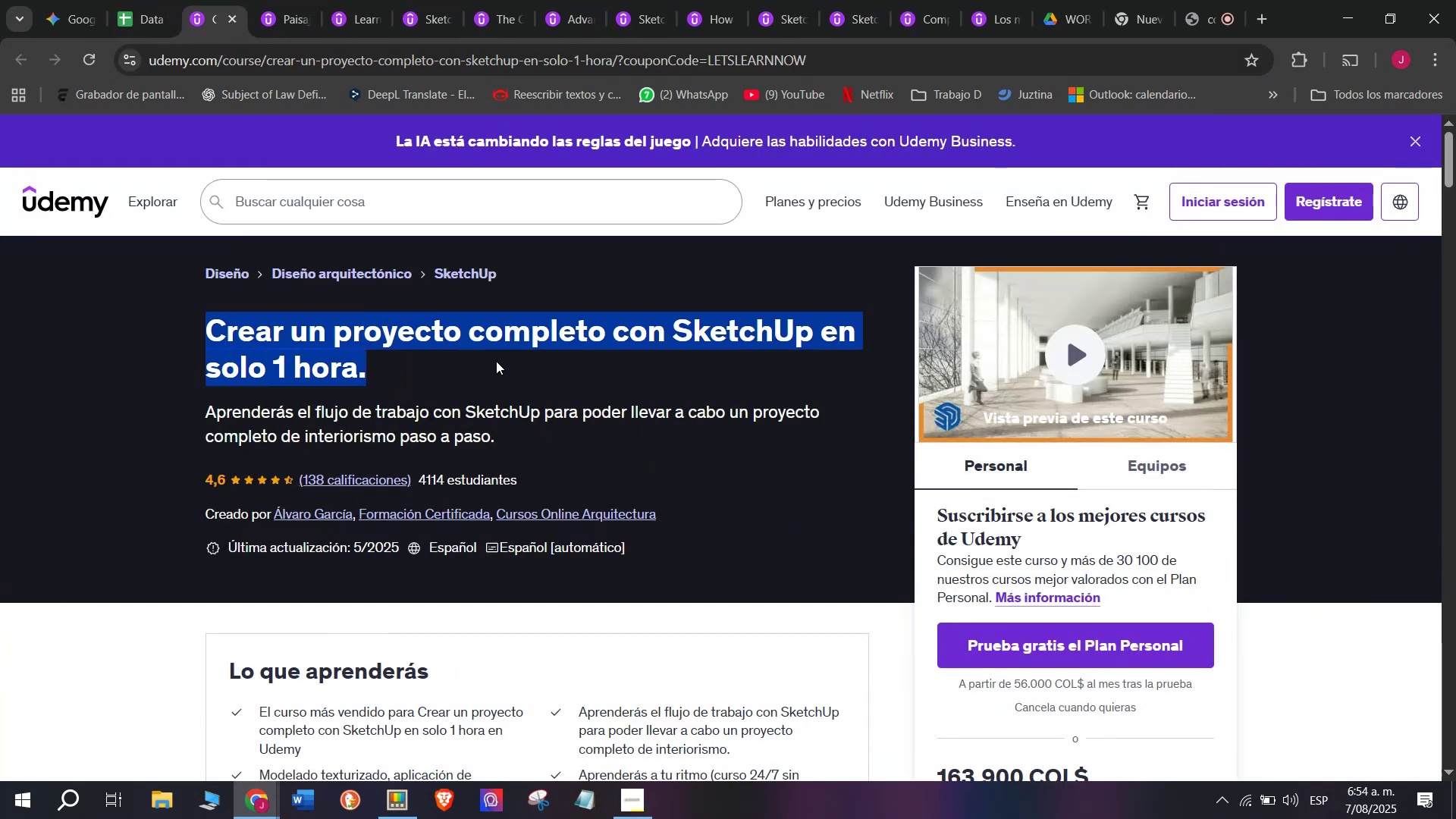 
key(Control+ControlLeft)
 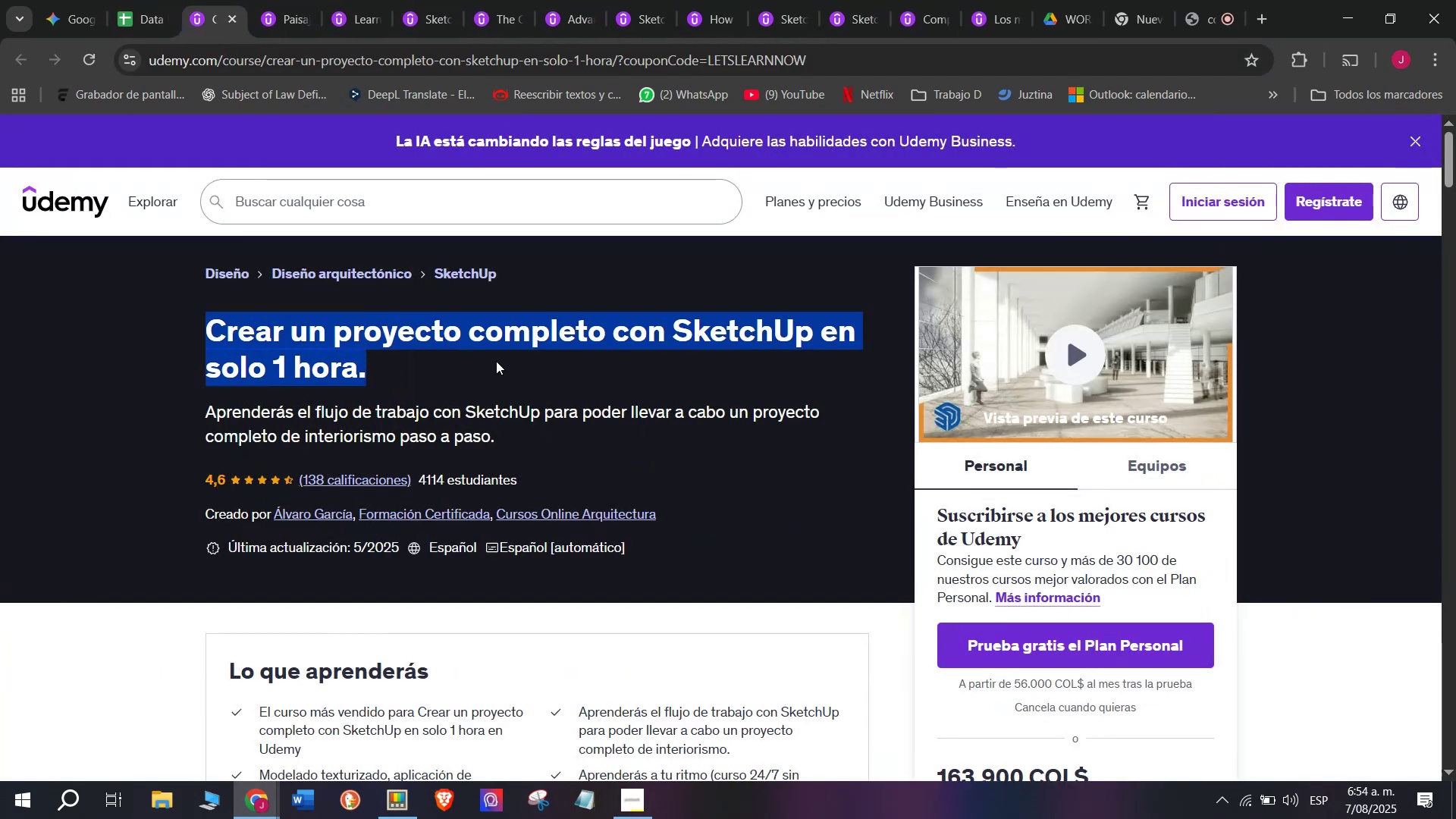 
key(Break)
 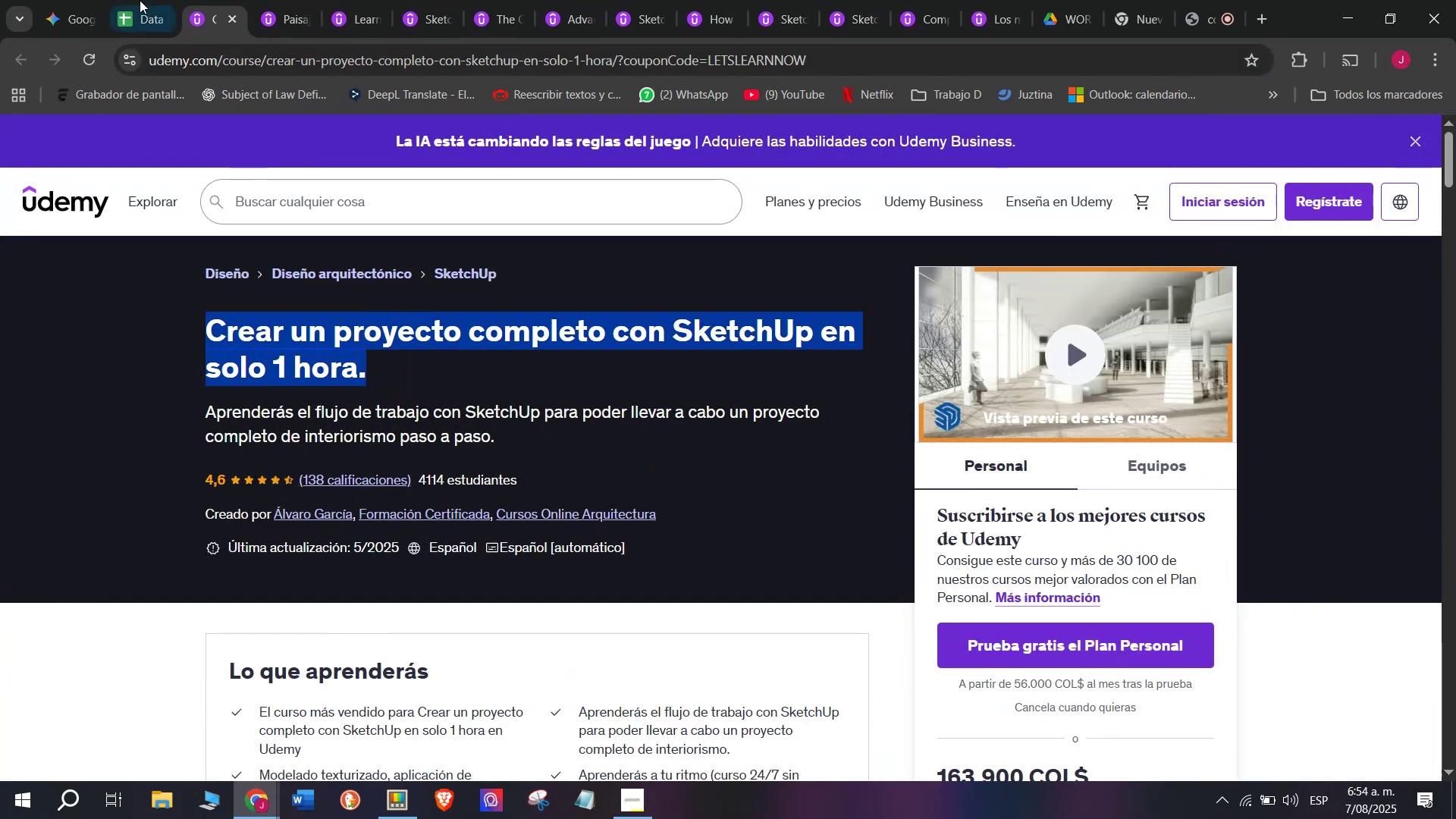 
key(Control+C)
 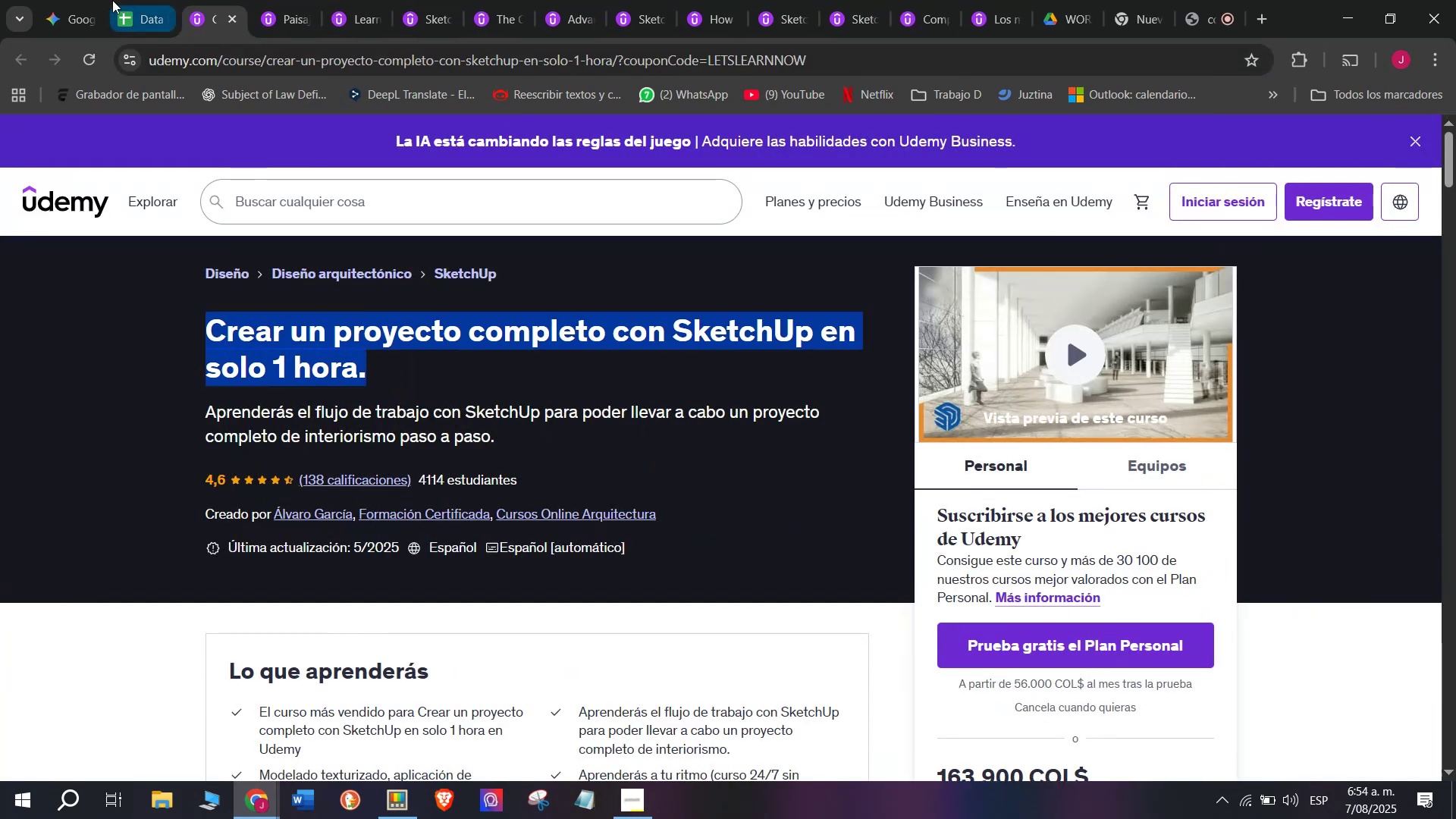 
left_click([130, 0])
 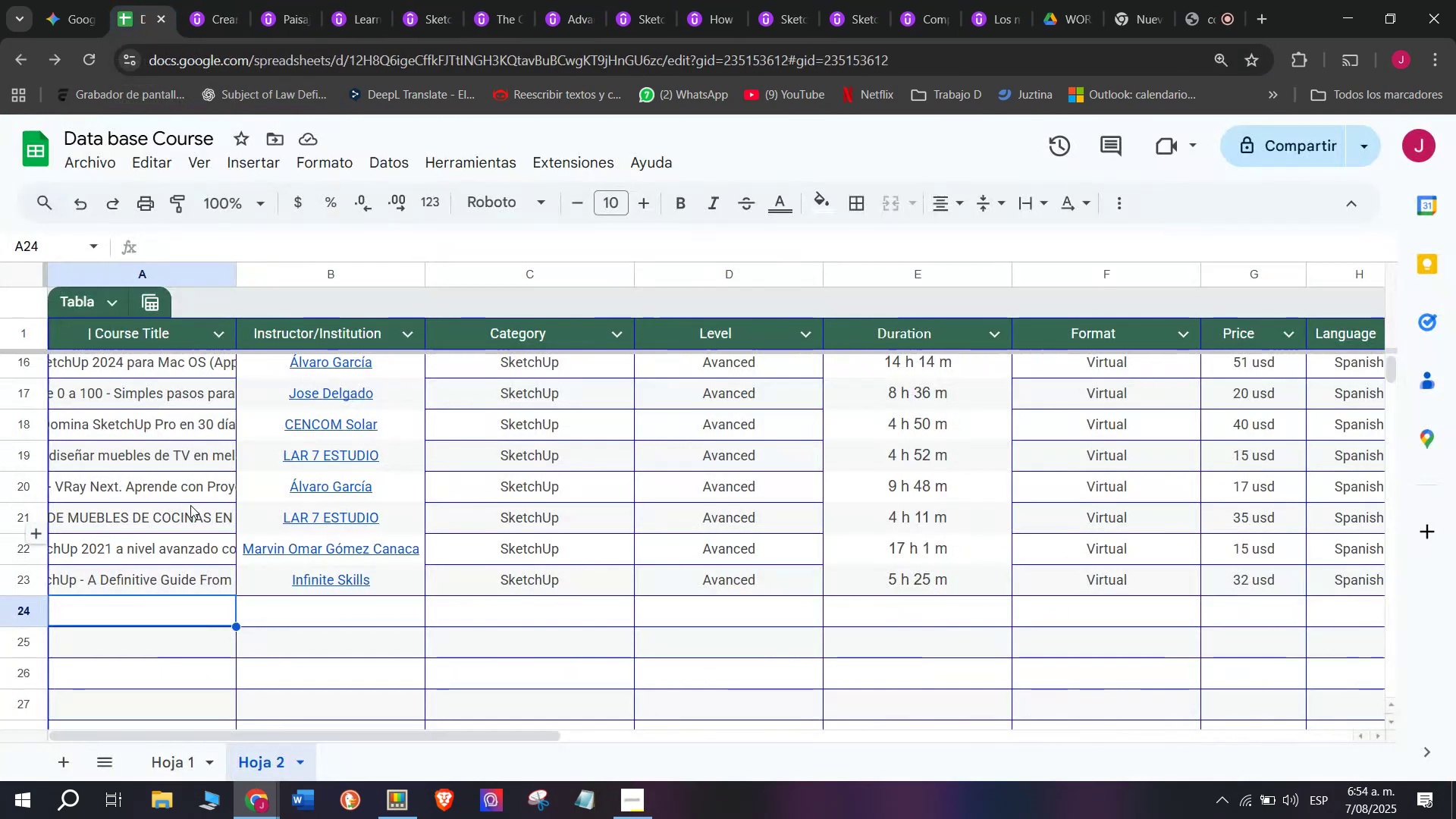 
key(Z)
 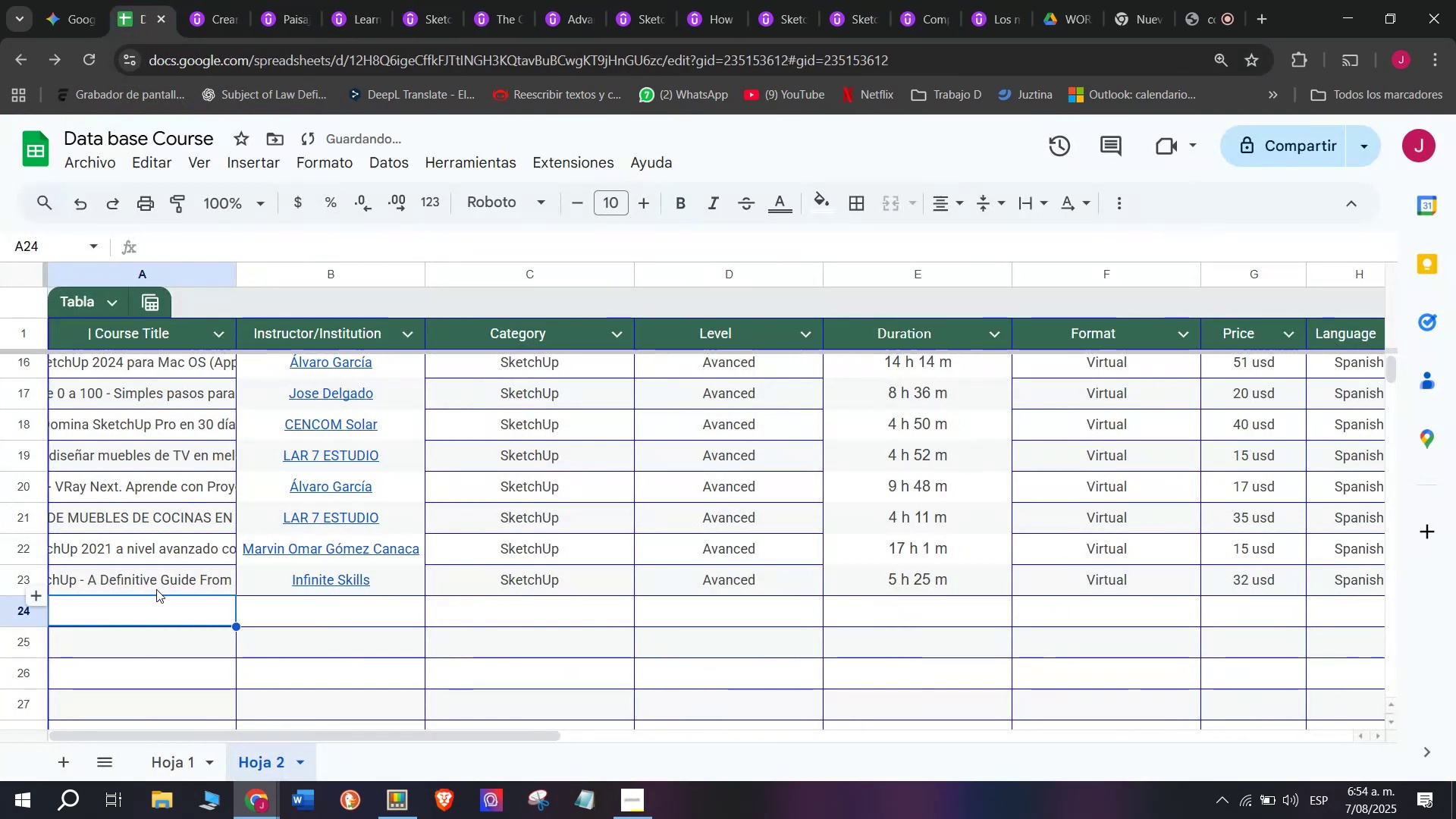 
key(Control+ControlLeft)
 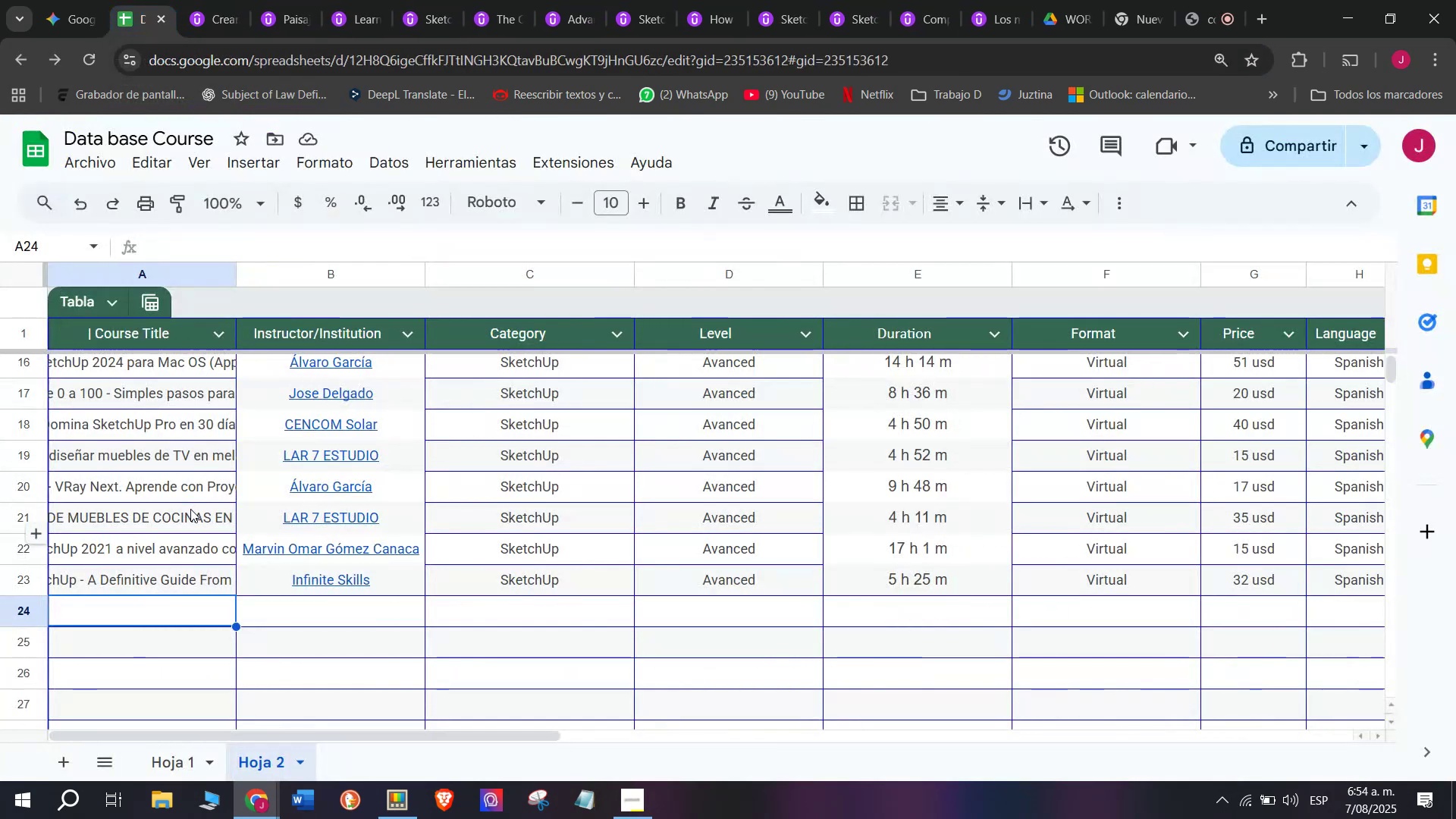 
key(Control+V)
 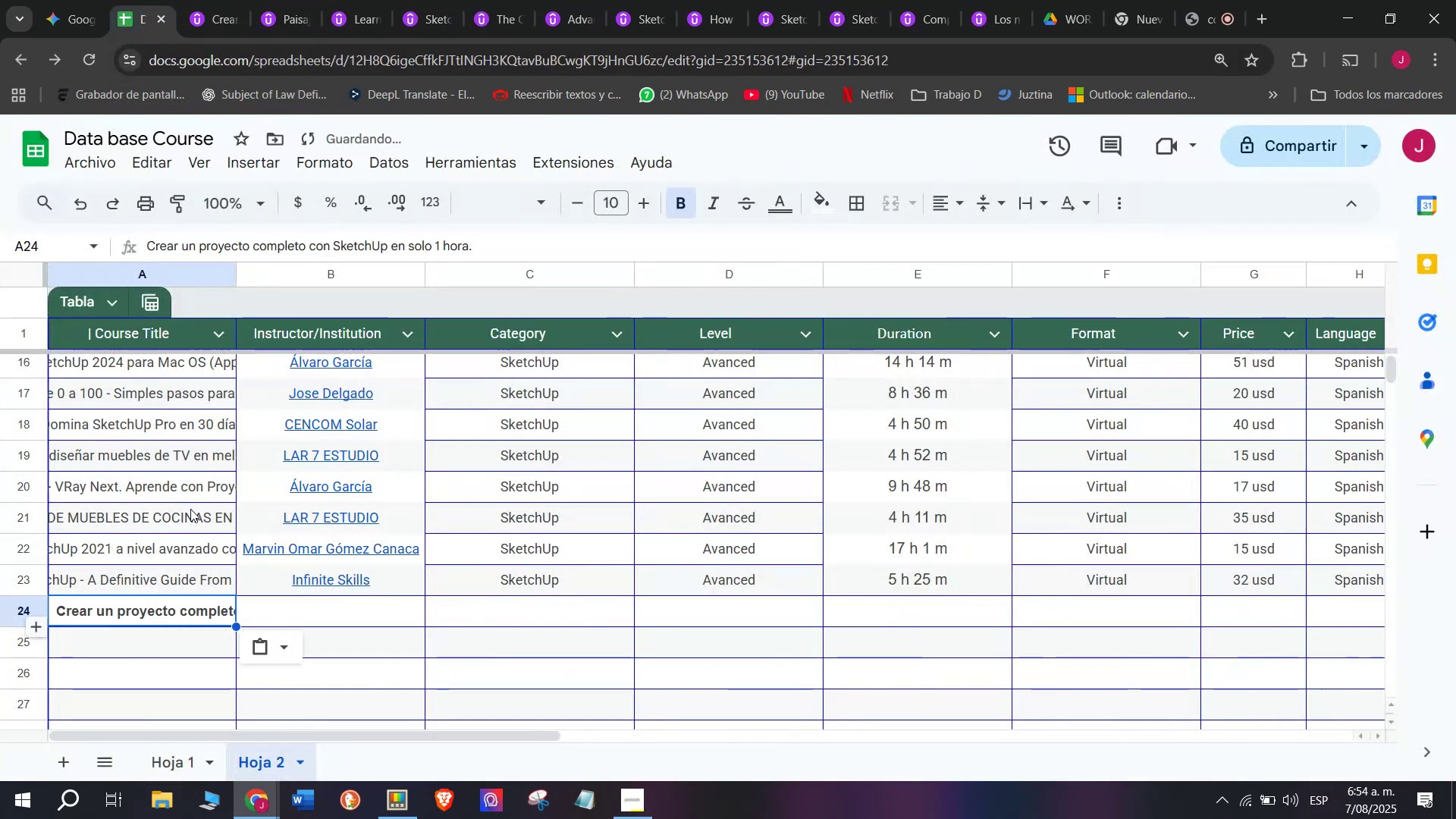 
key(Shift+ShiftLeft)
 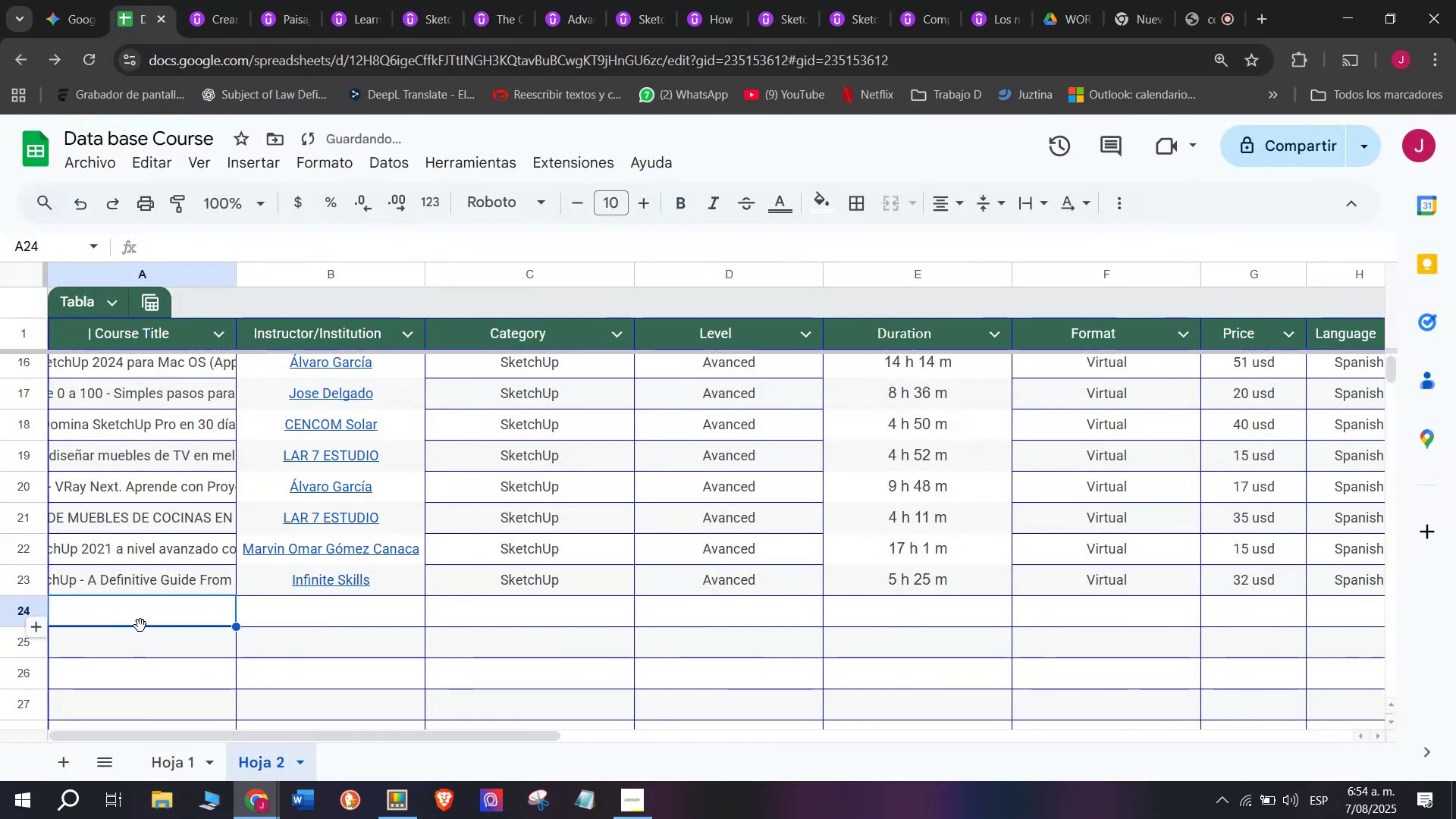 
key(Control+Shift+ControlLeft)
 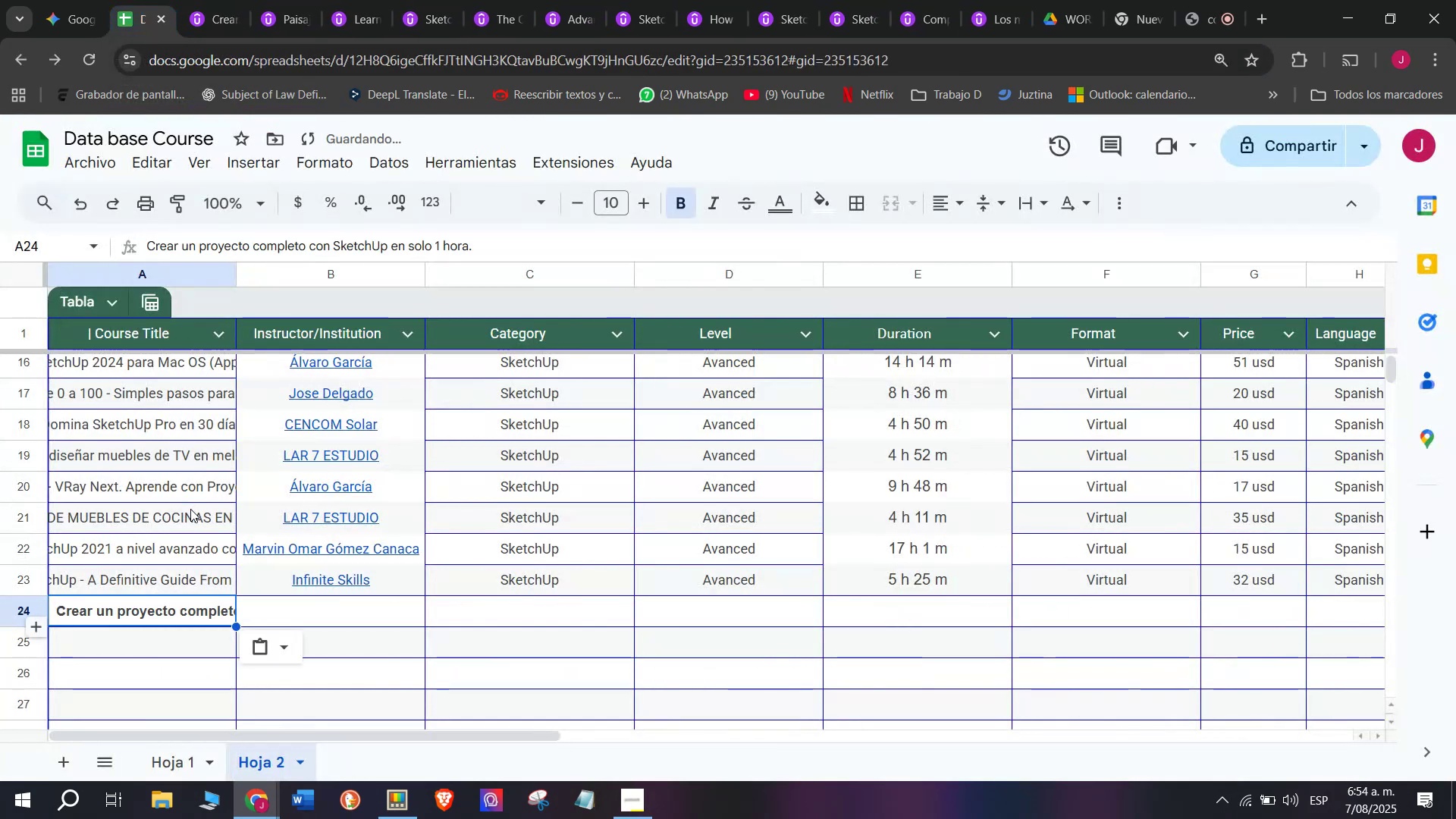 
key(Control+Shift+Z)
 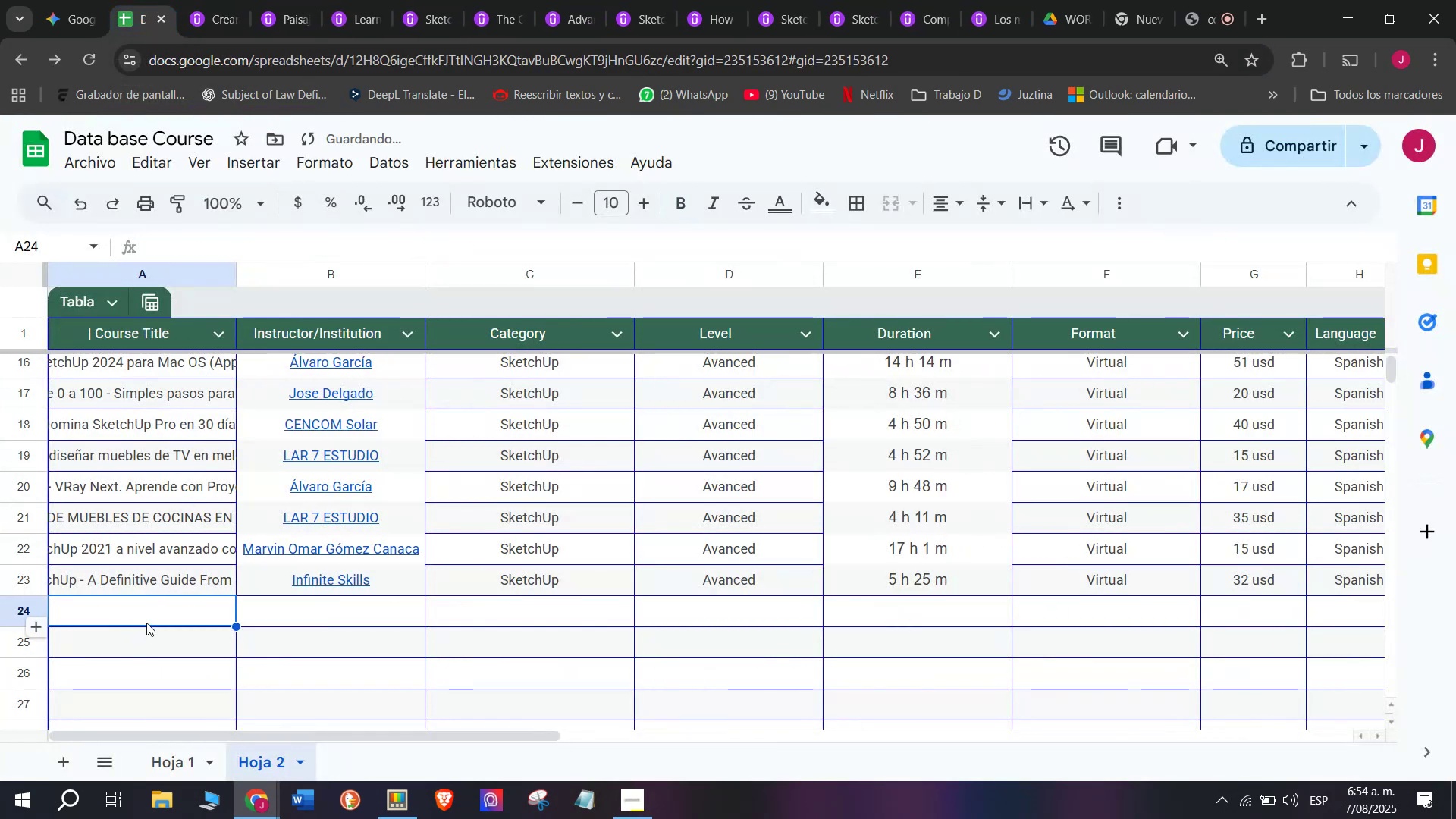 
double_click([146, 623])
 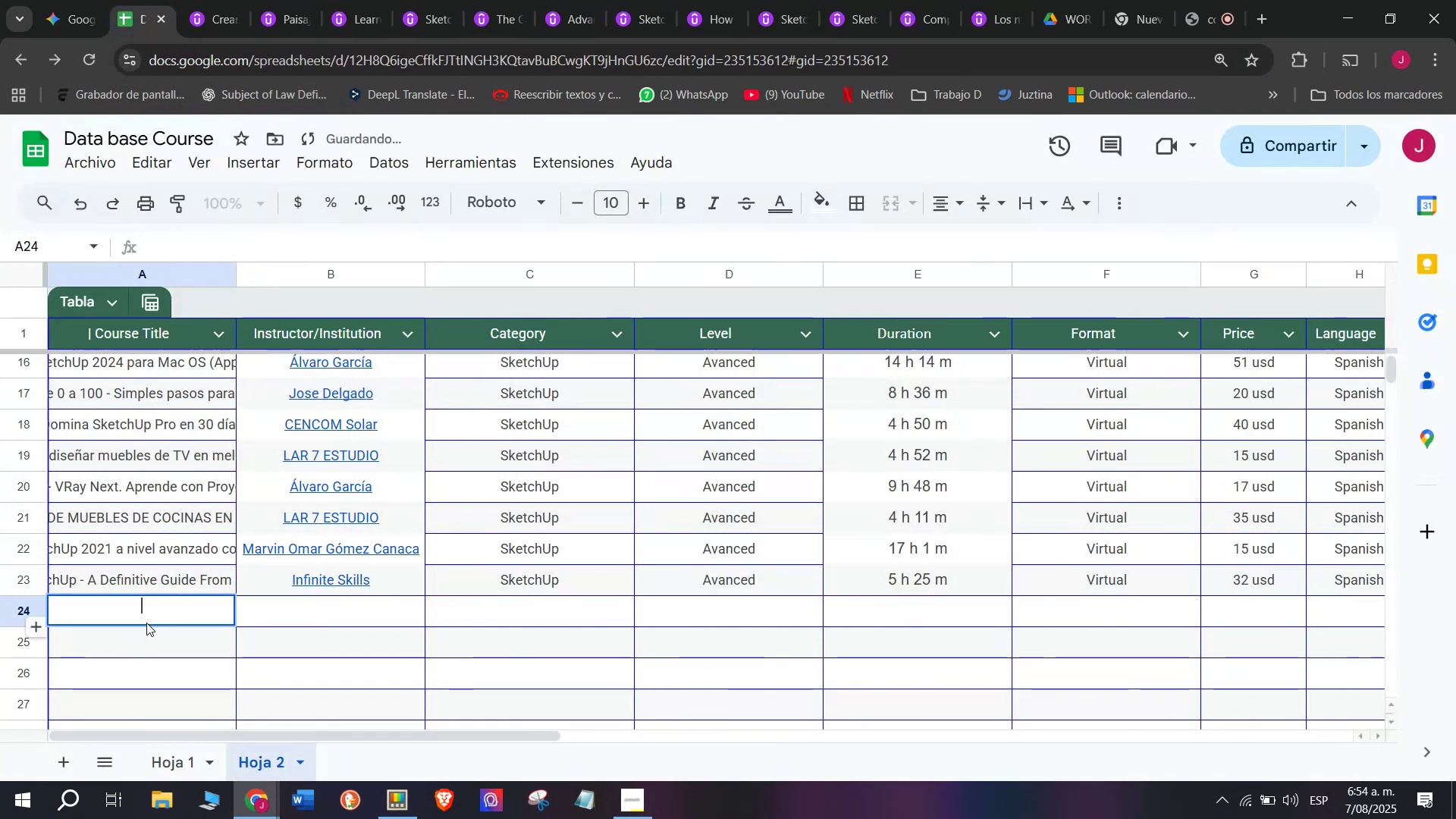 
key(Control+ControlLeft)
 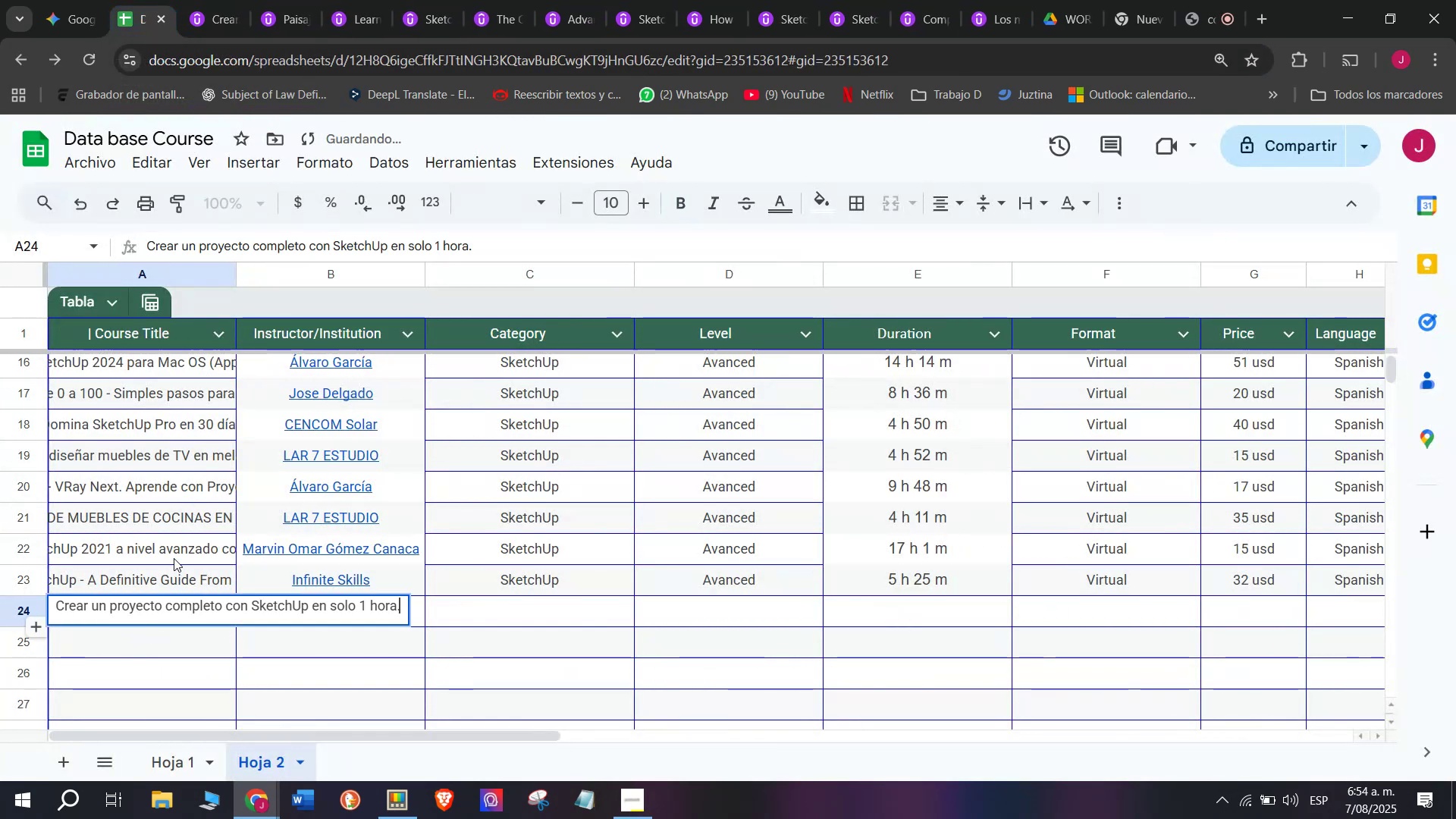 
key(Z)
 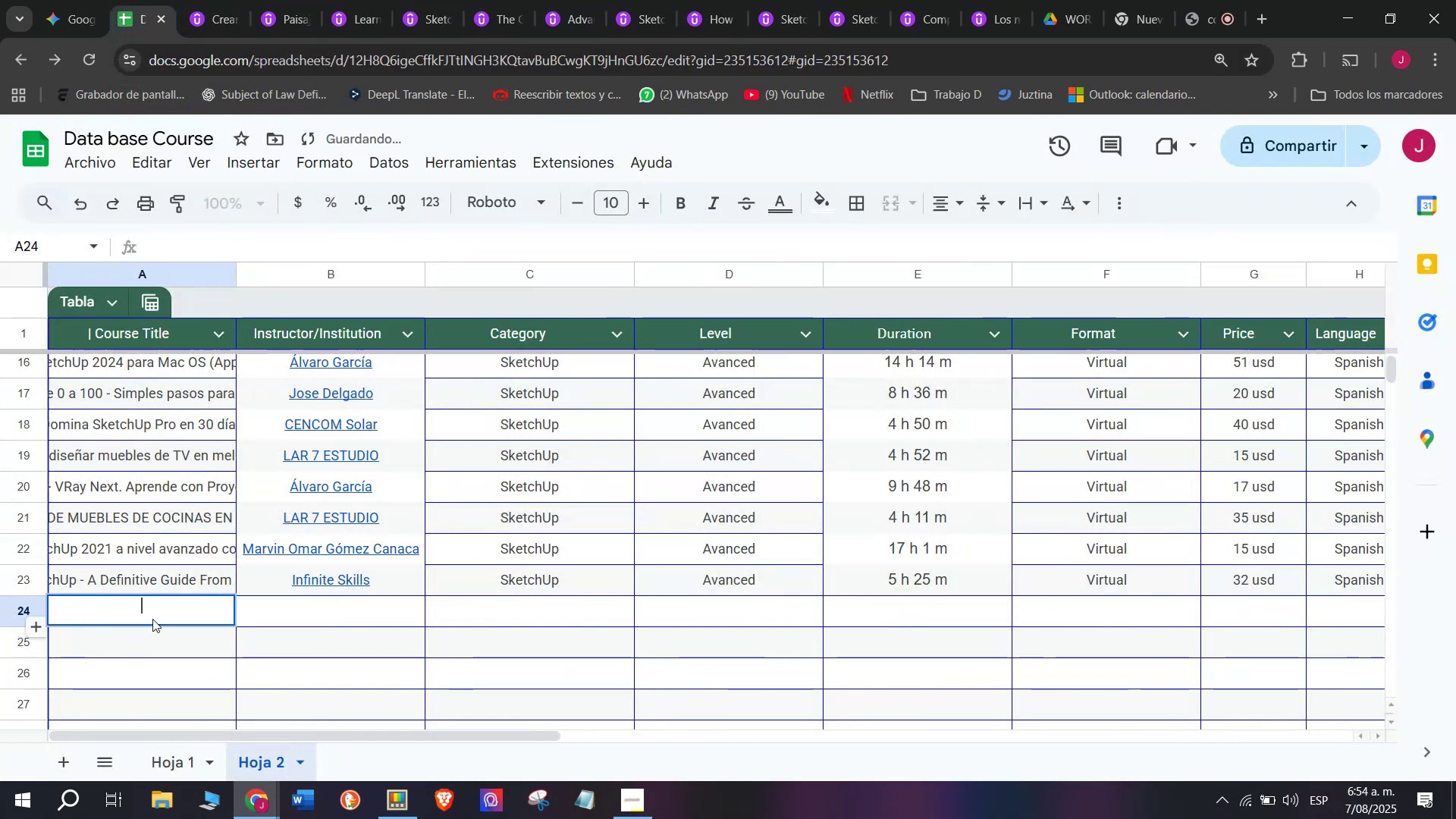 
key(Control+V)
 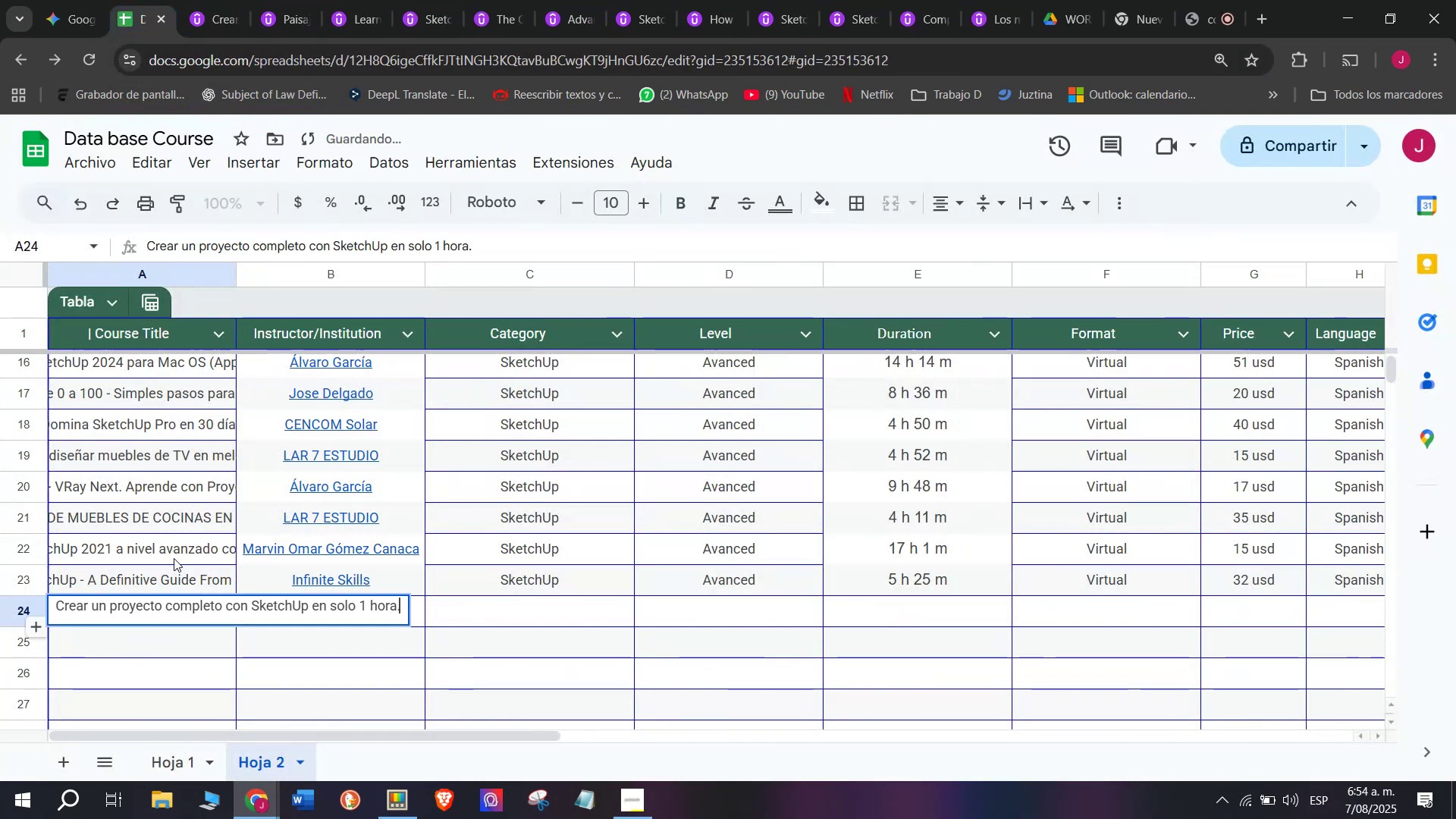 
left_click([174, 558])
 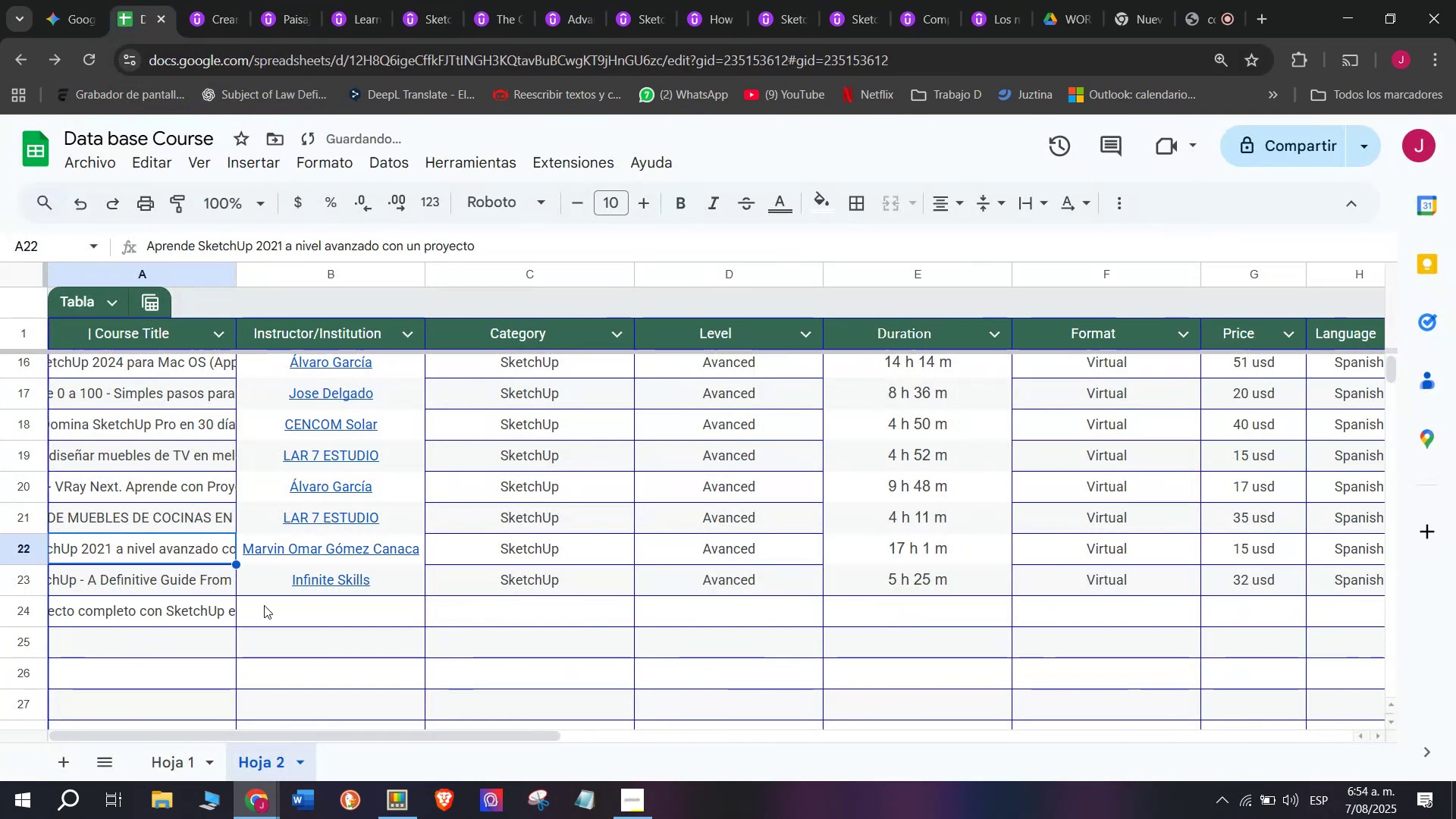 
left_click([264, 605])
 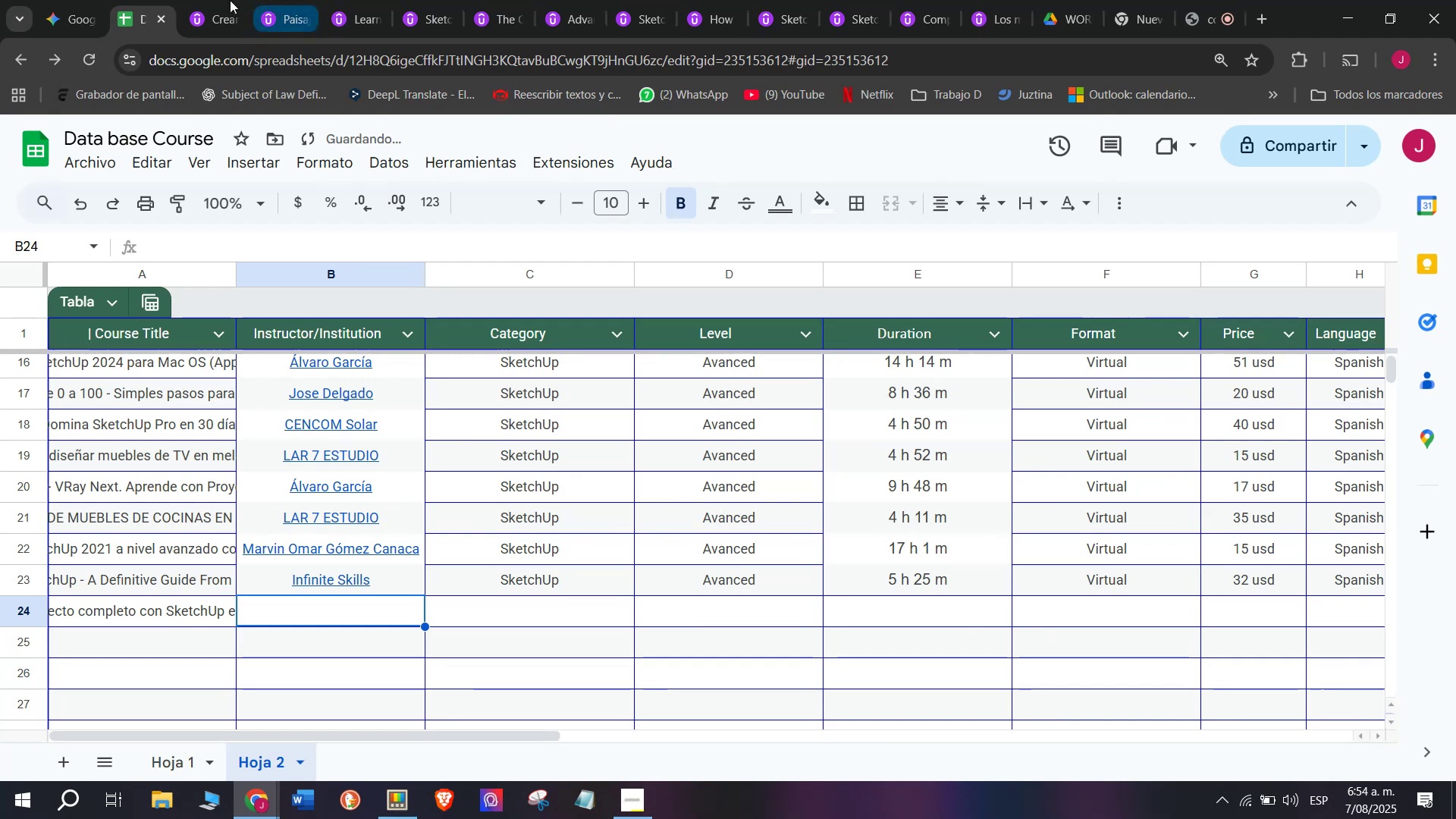 
left_click([202, 0])
 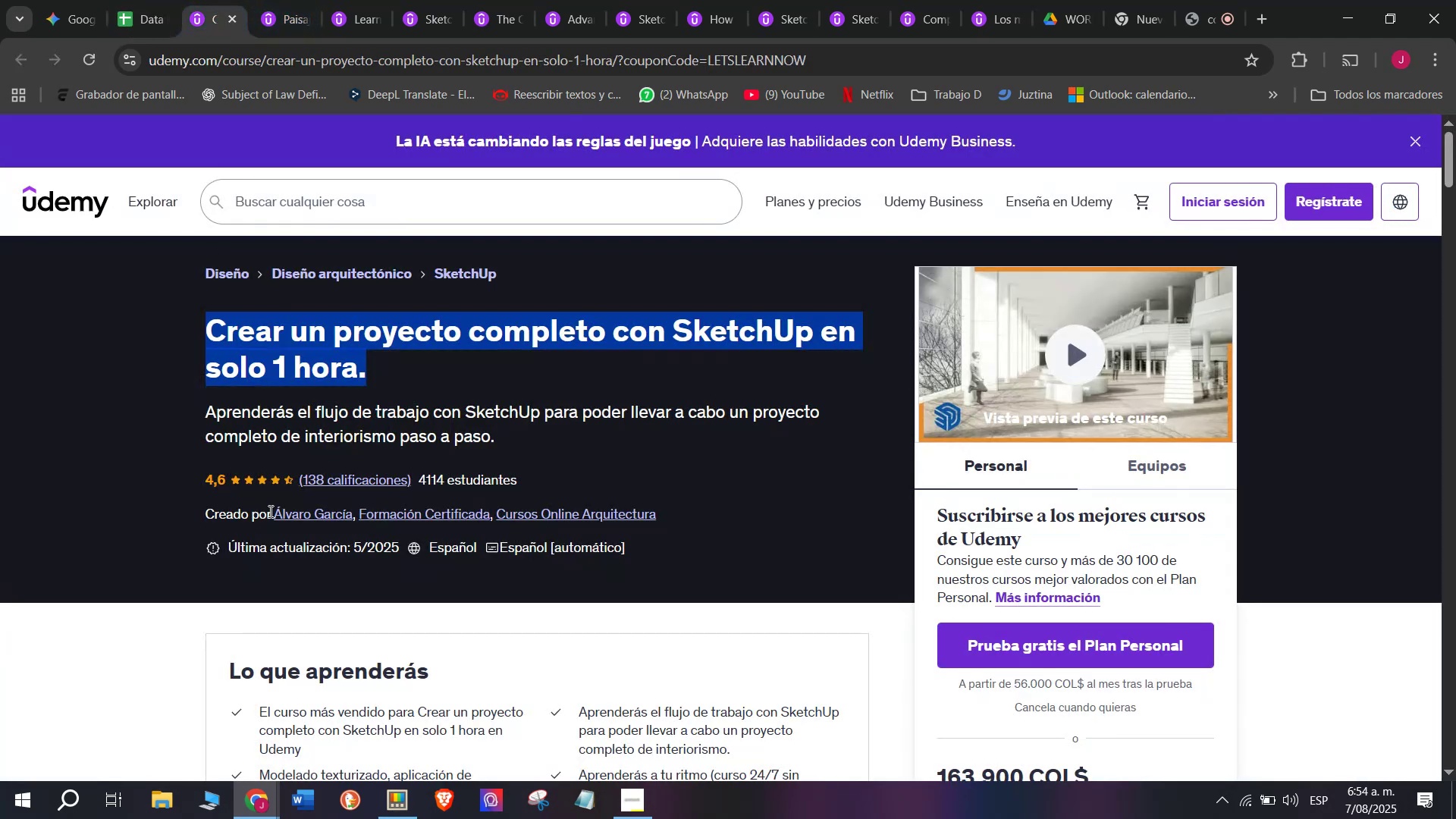 
left_click([286, 518])
 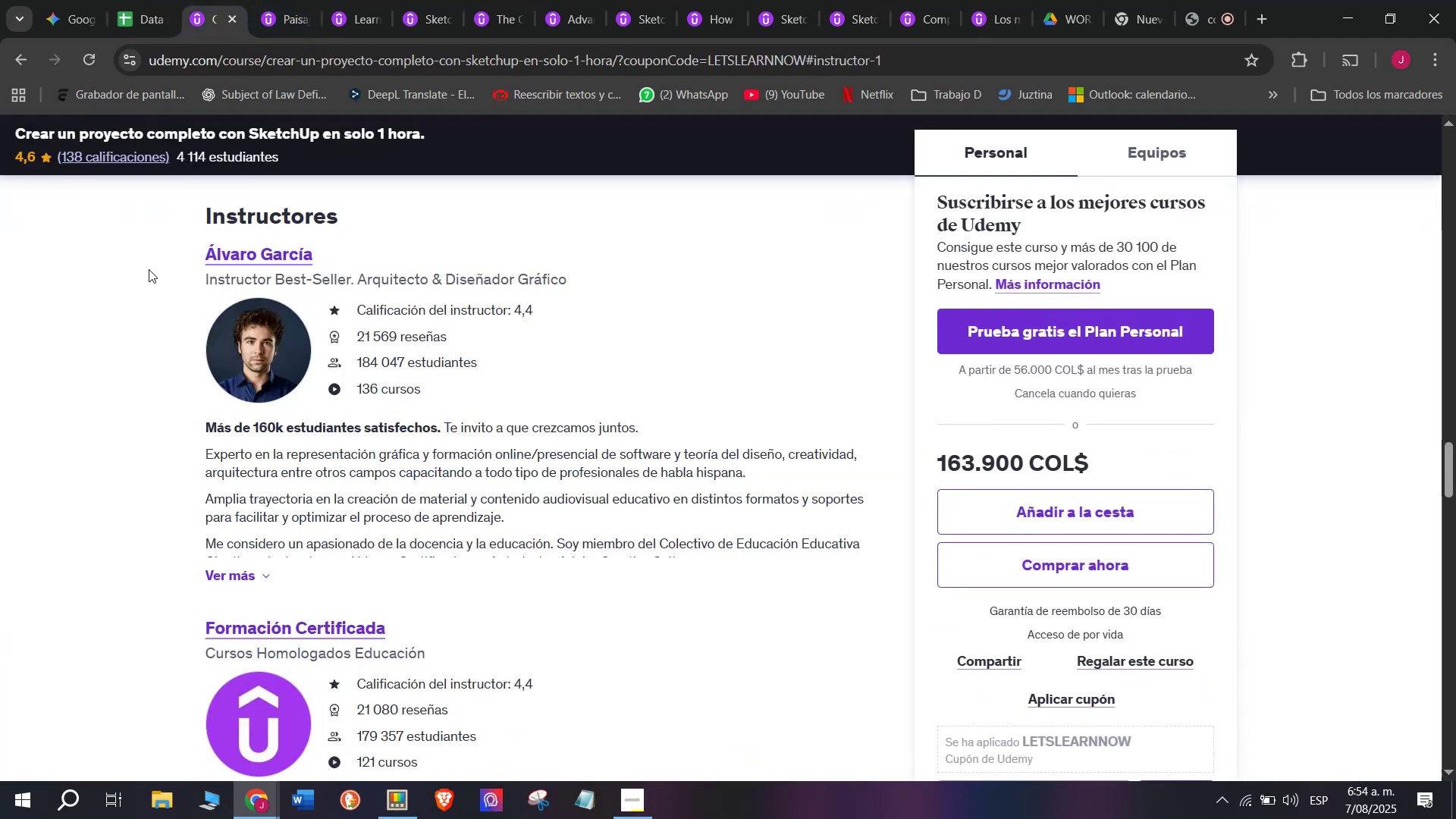 
left_click_drag(start_coordinate=[157, 243], to_coordinate=[399, 240])
 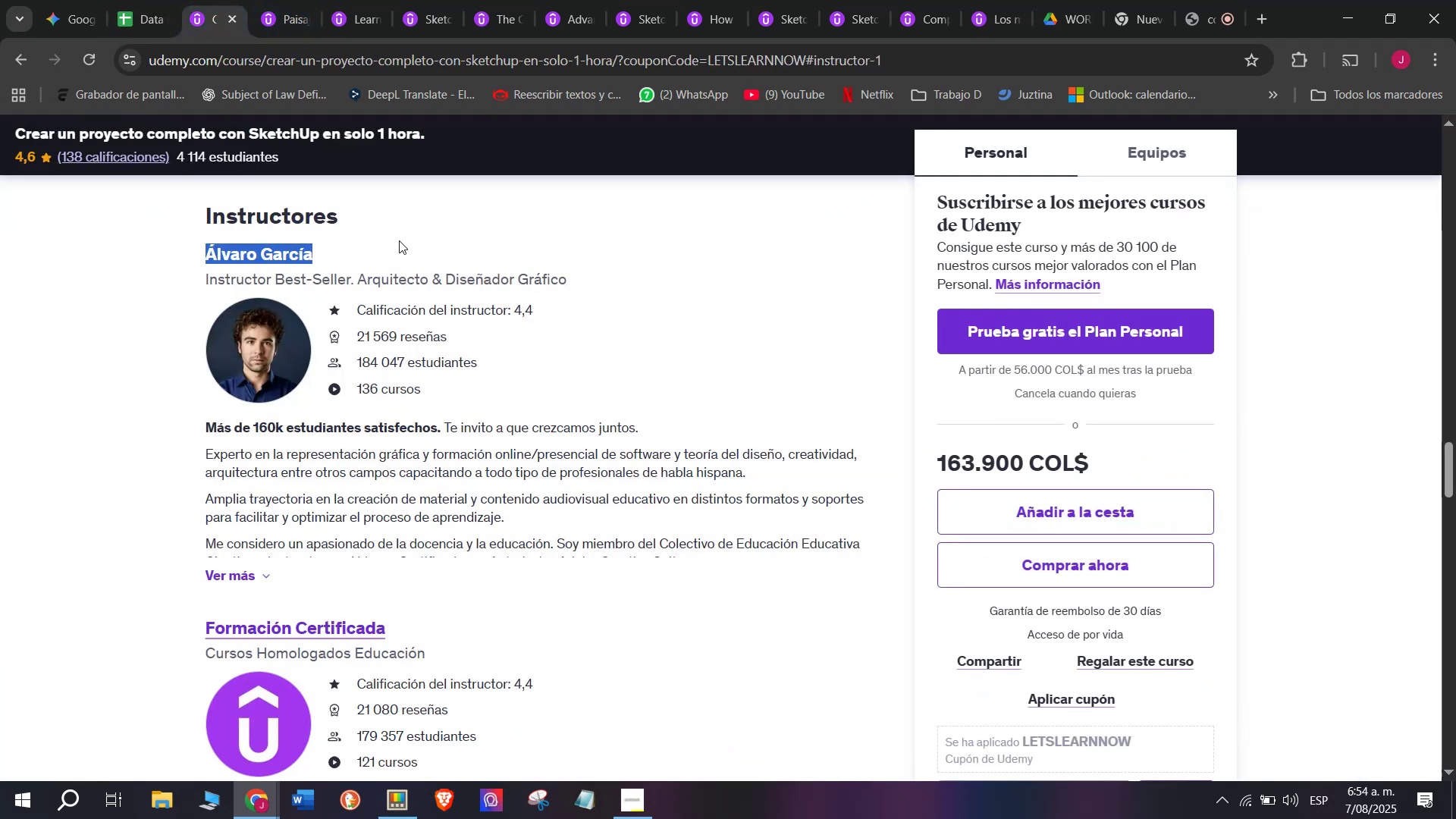 
key(Break)
 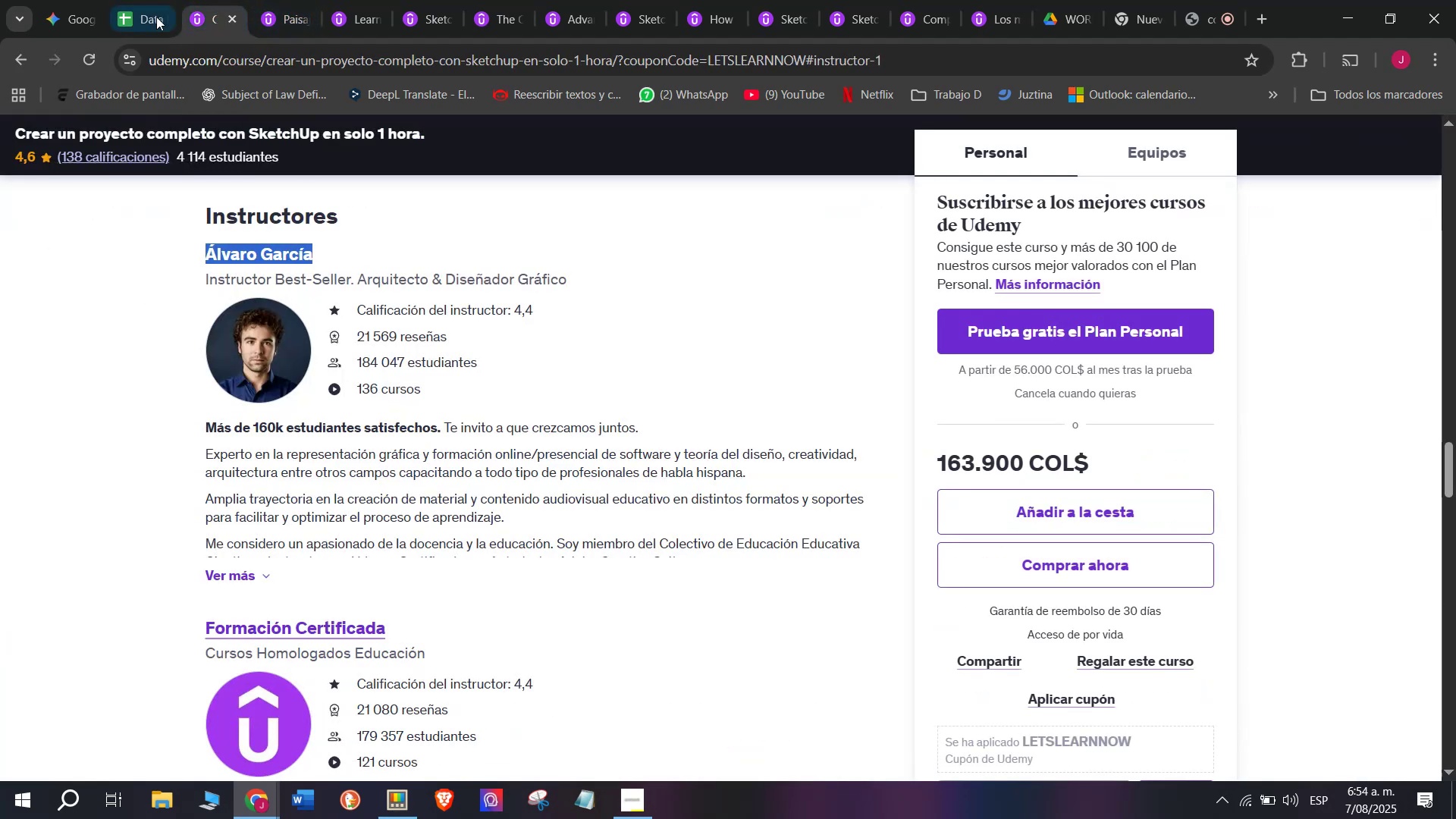 
key(Control+ControlLeft)
 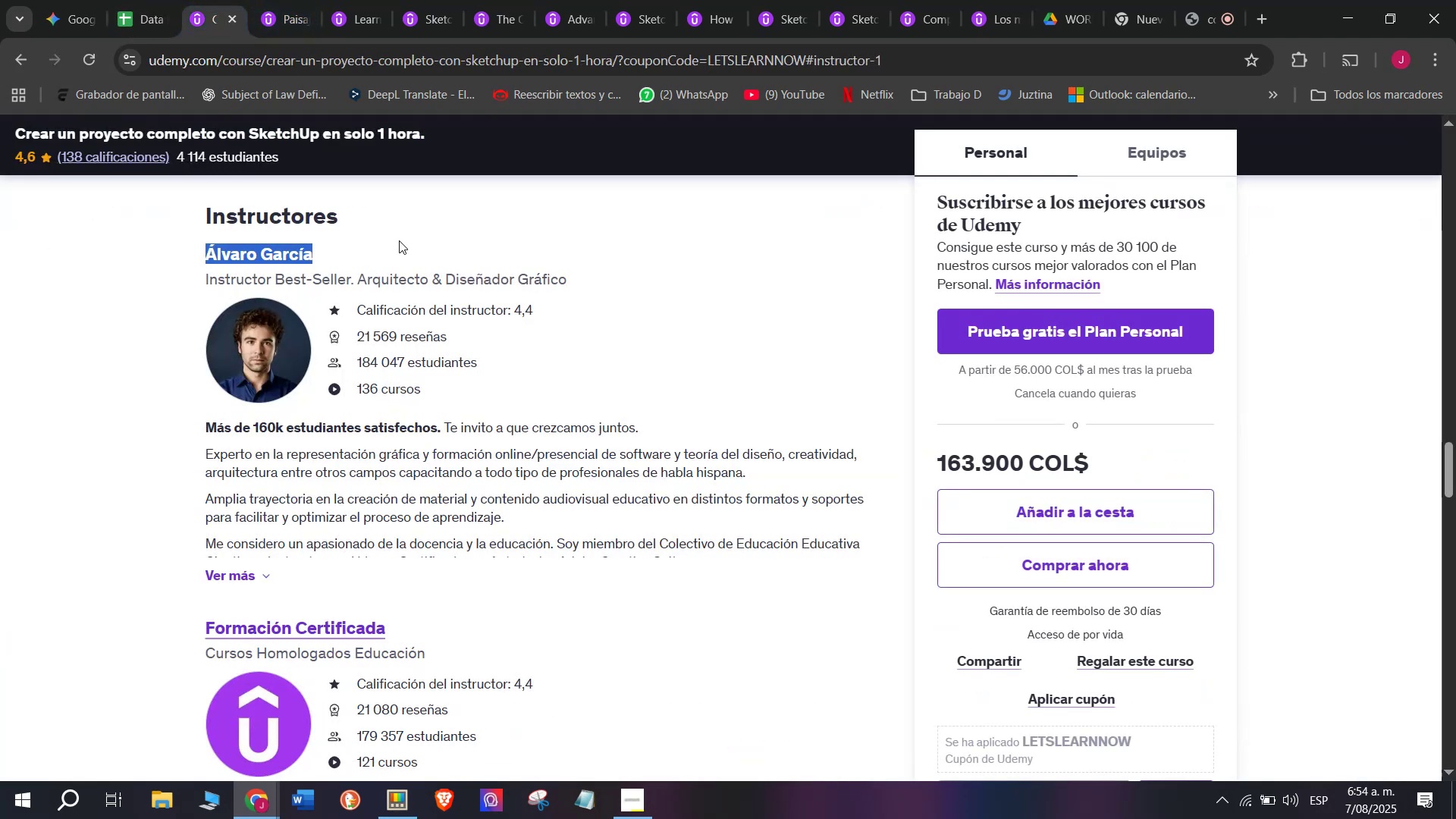 
key(Control+C)
 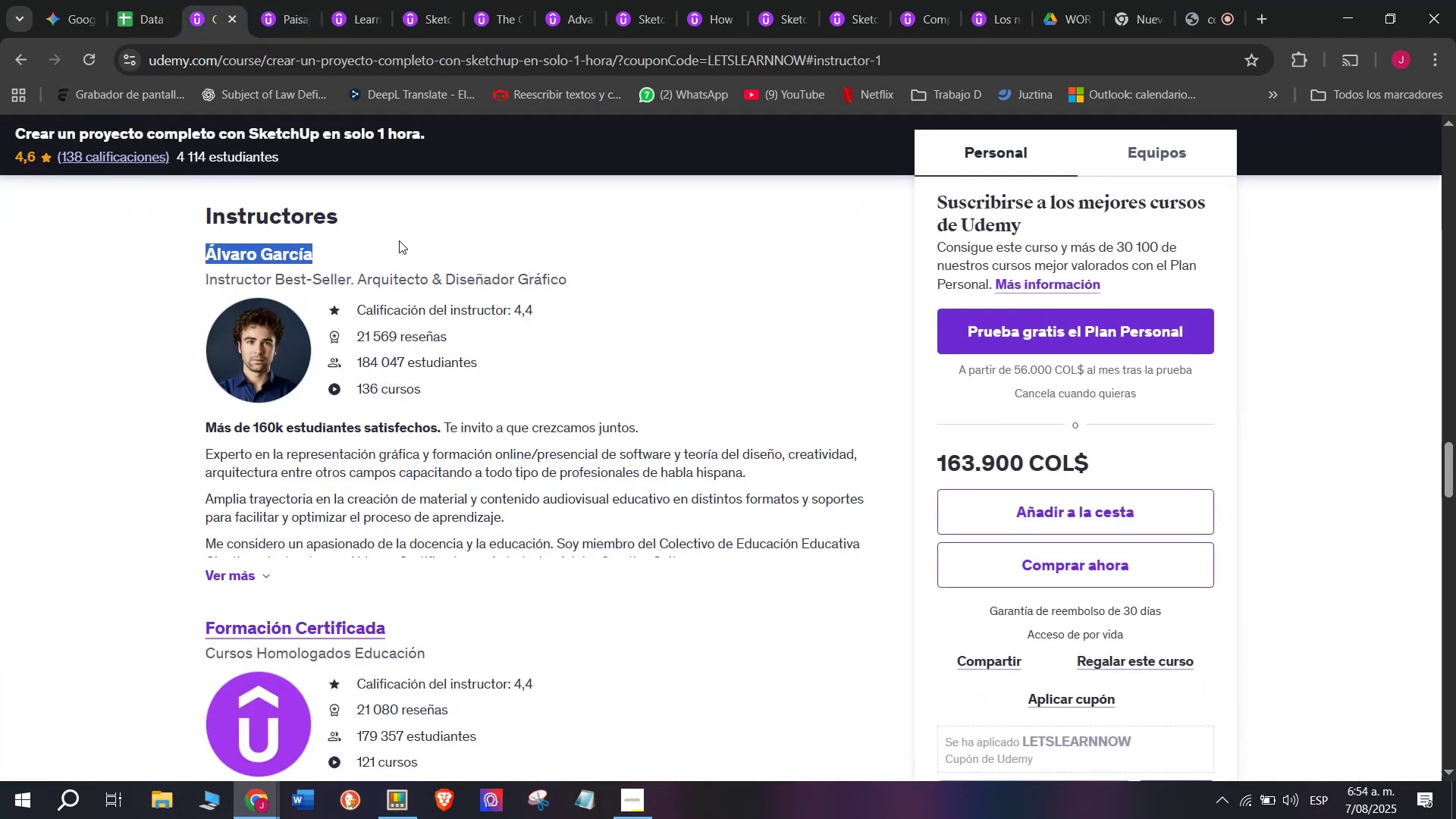 
key(Break)
 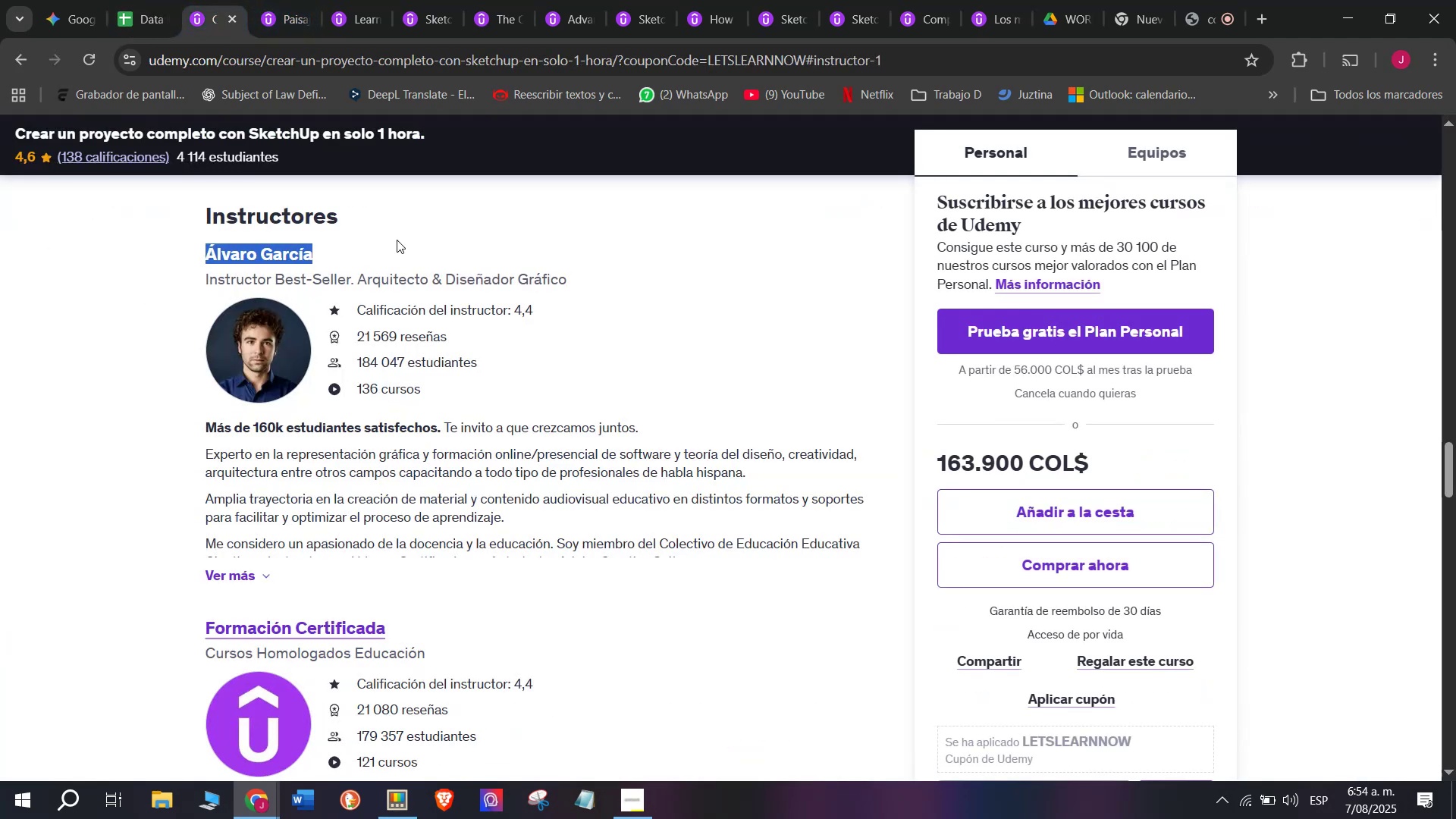 
key(Control+ControlLeft)
 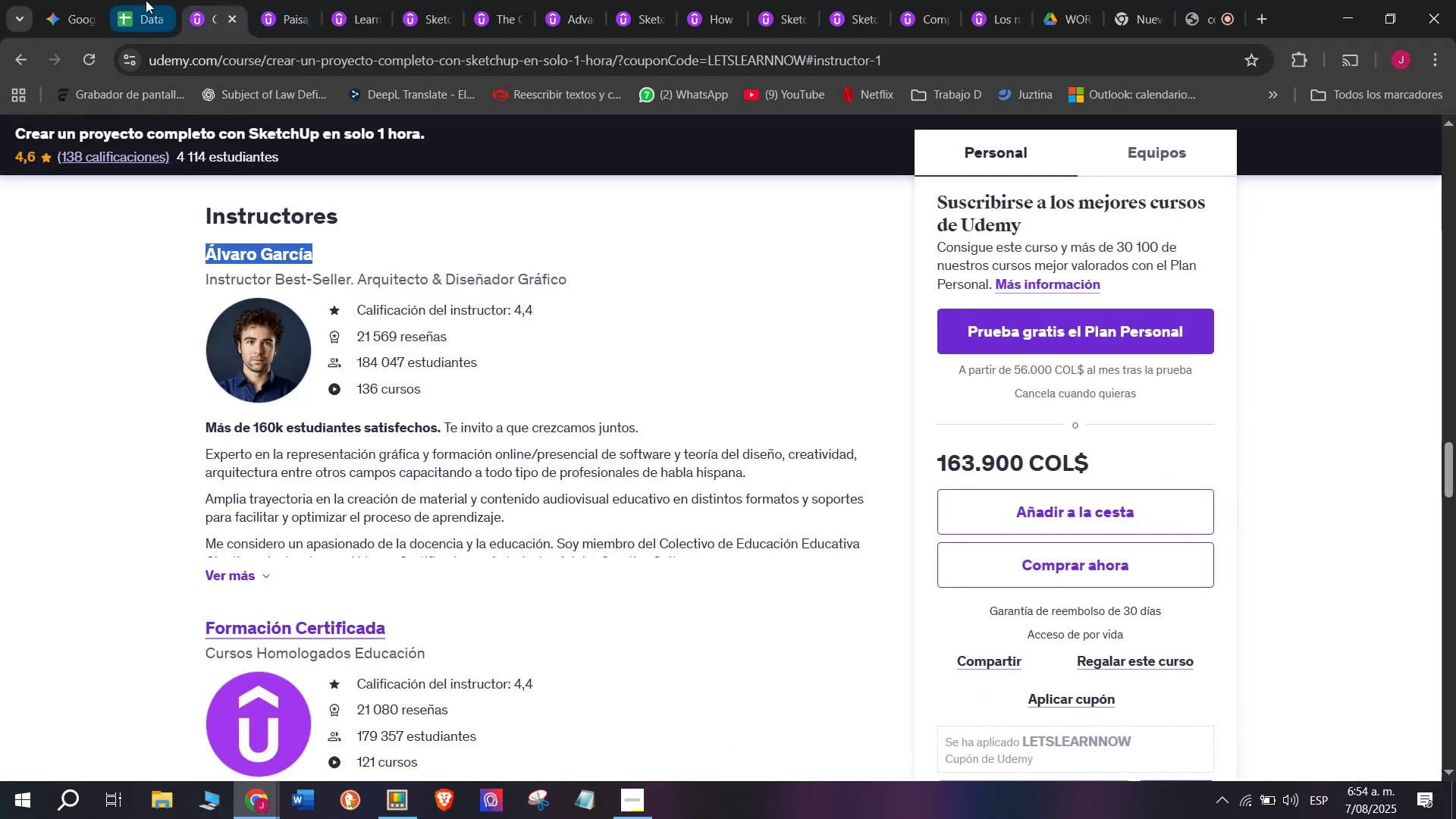 
key(Control+C)
 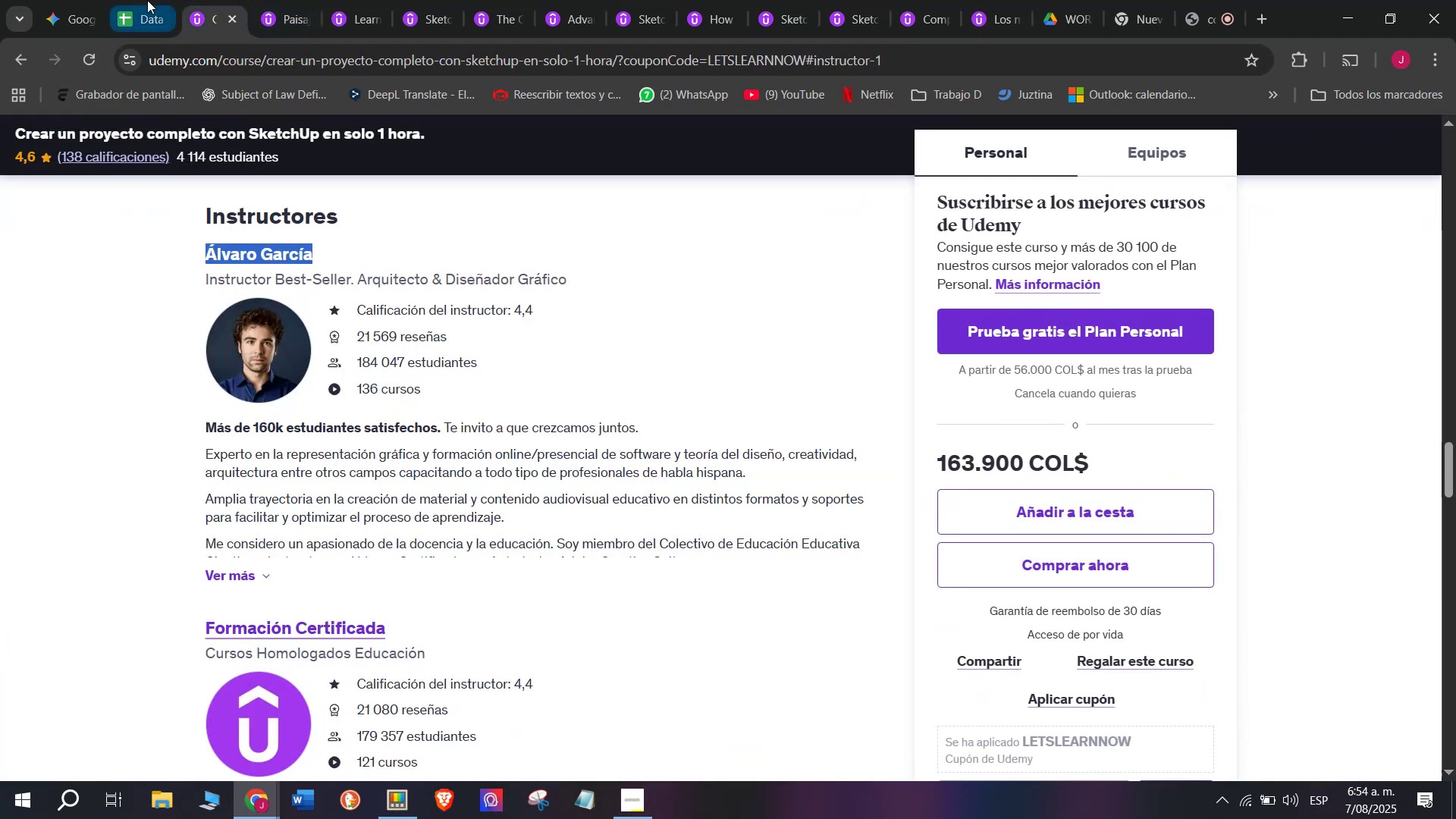 
left_click([146, 0])
 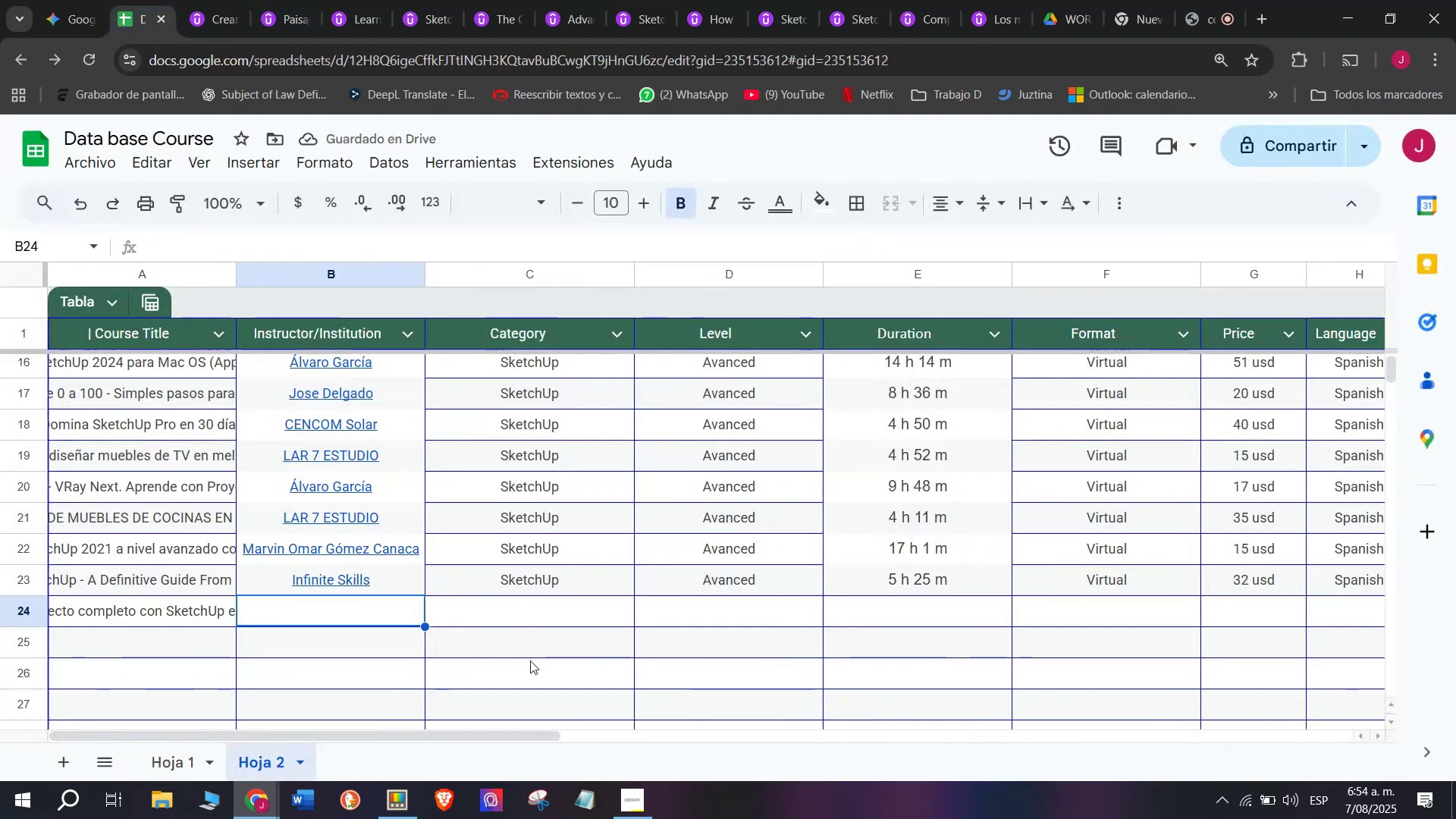 
key(Z)
 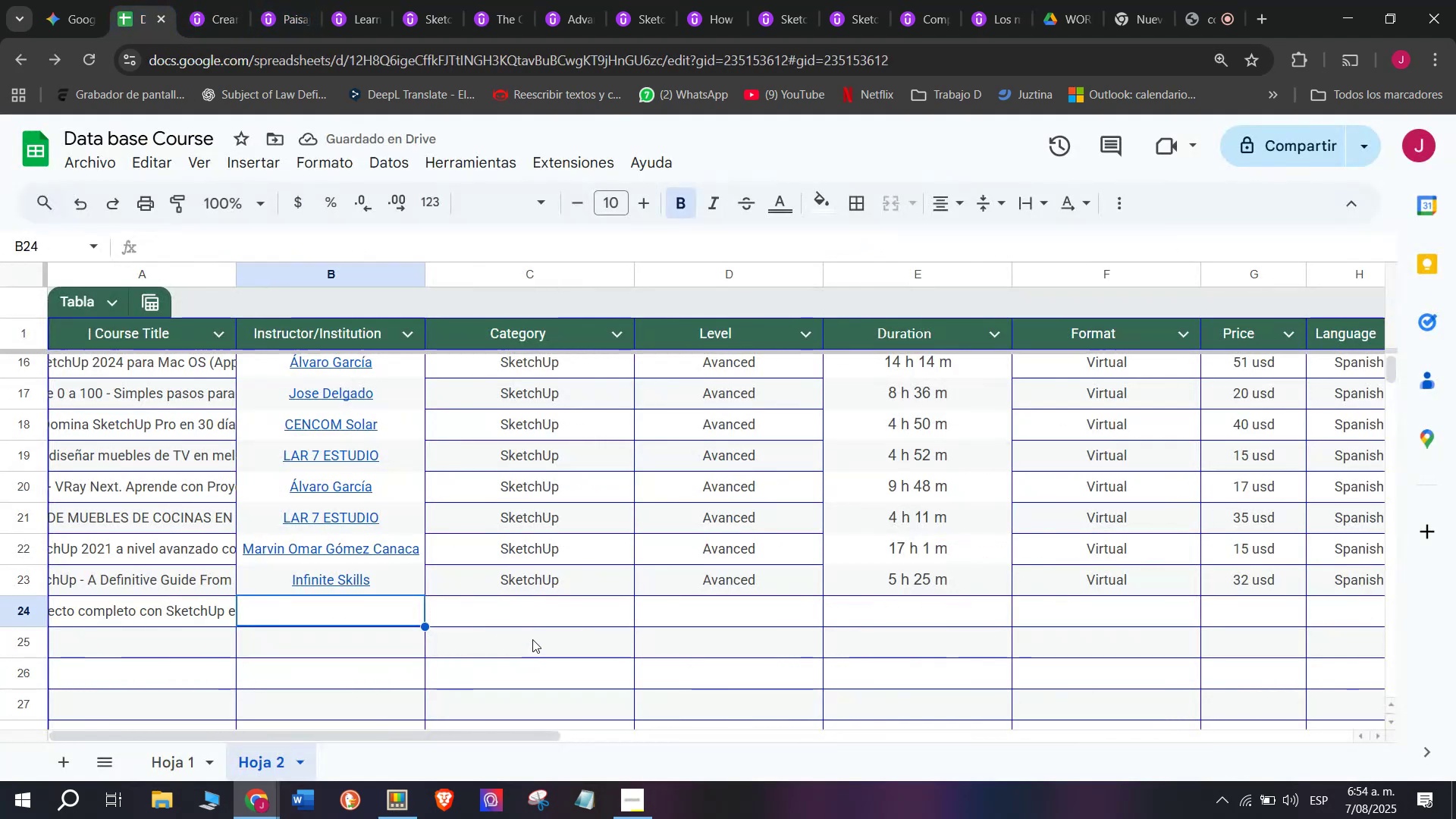 
key(Control+ControlLeft)
 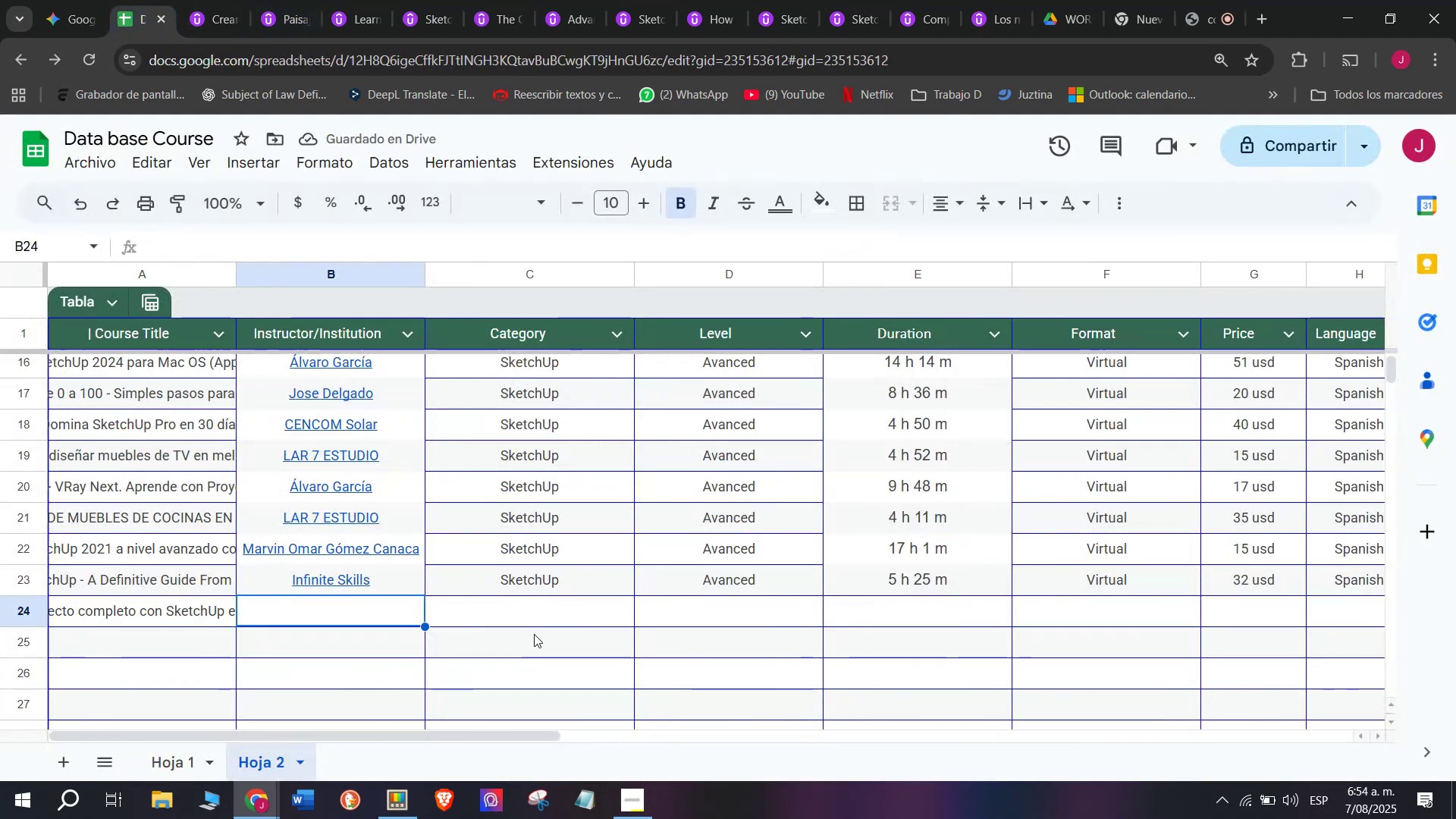 
key(Control+V)
 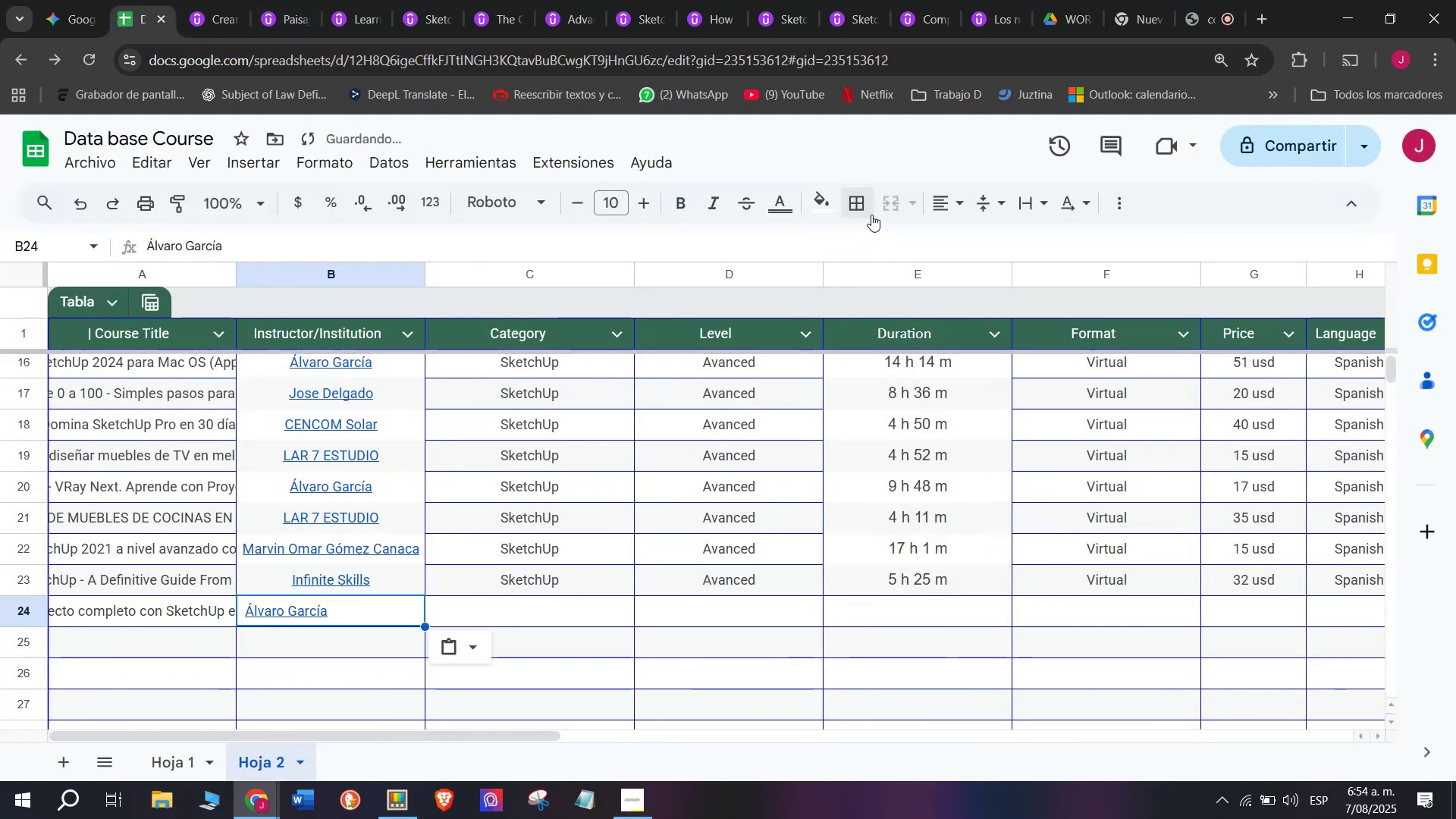 
left_click([875, 209])
 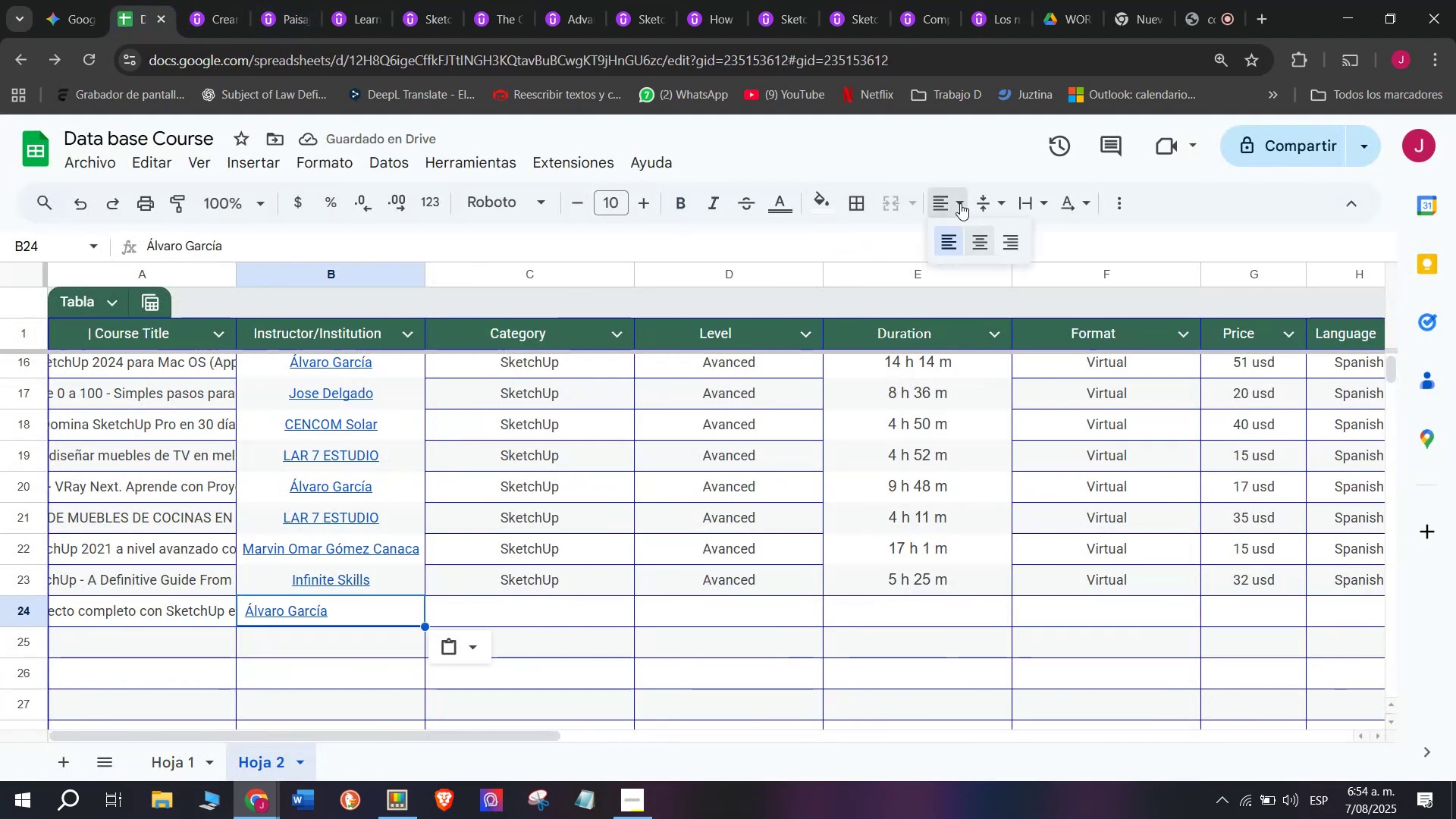 
double_click([983, 235])
 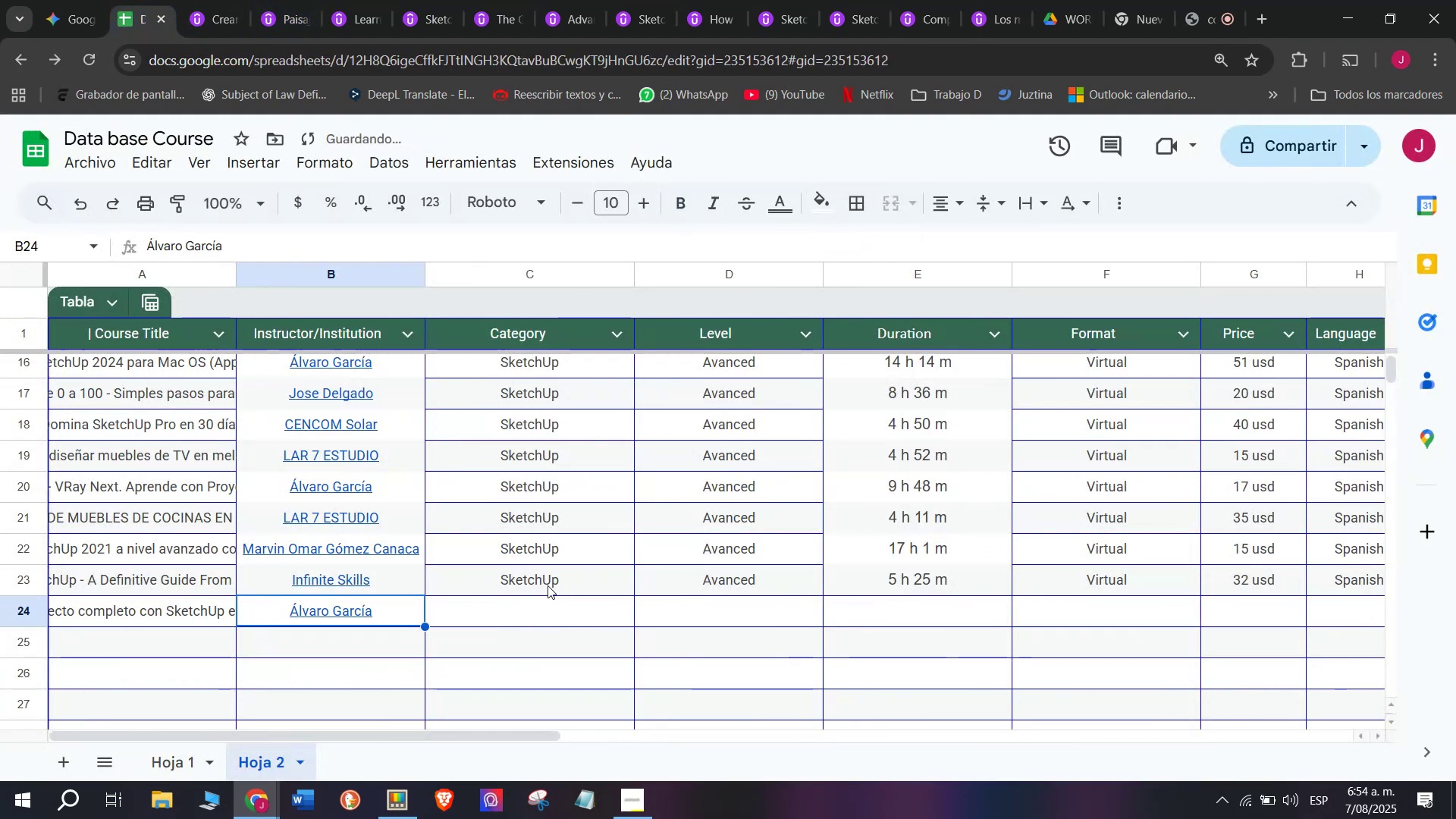 
key(Break)
 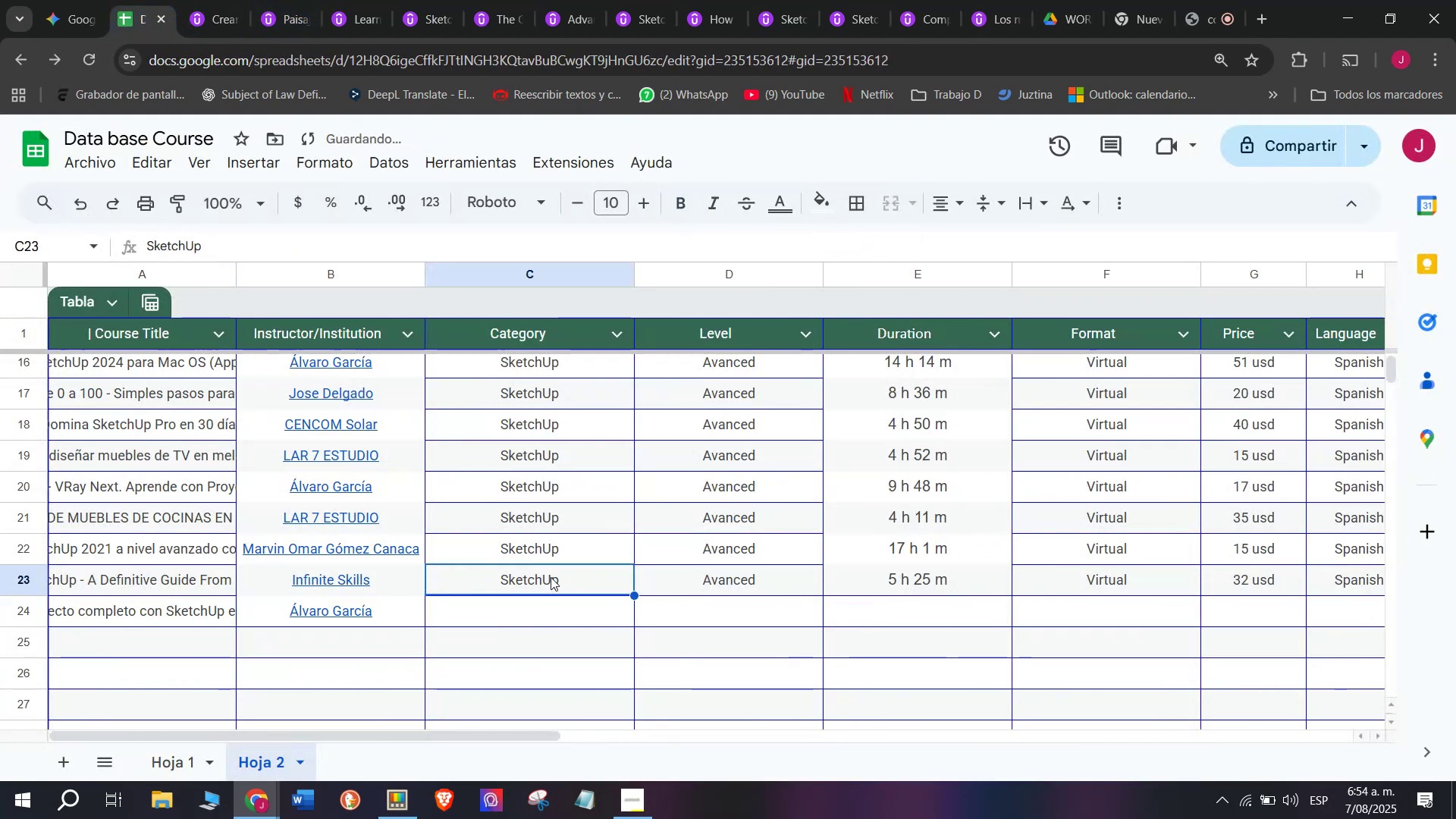 
key(Control+ControlLeft)
 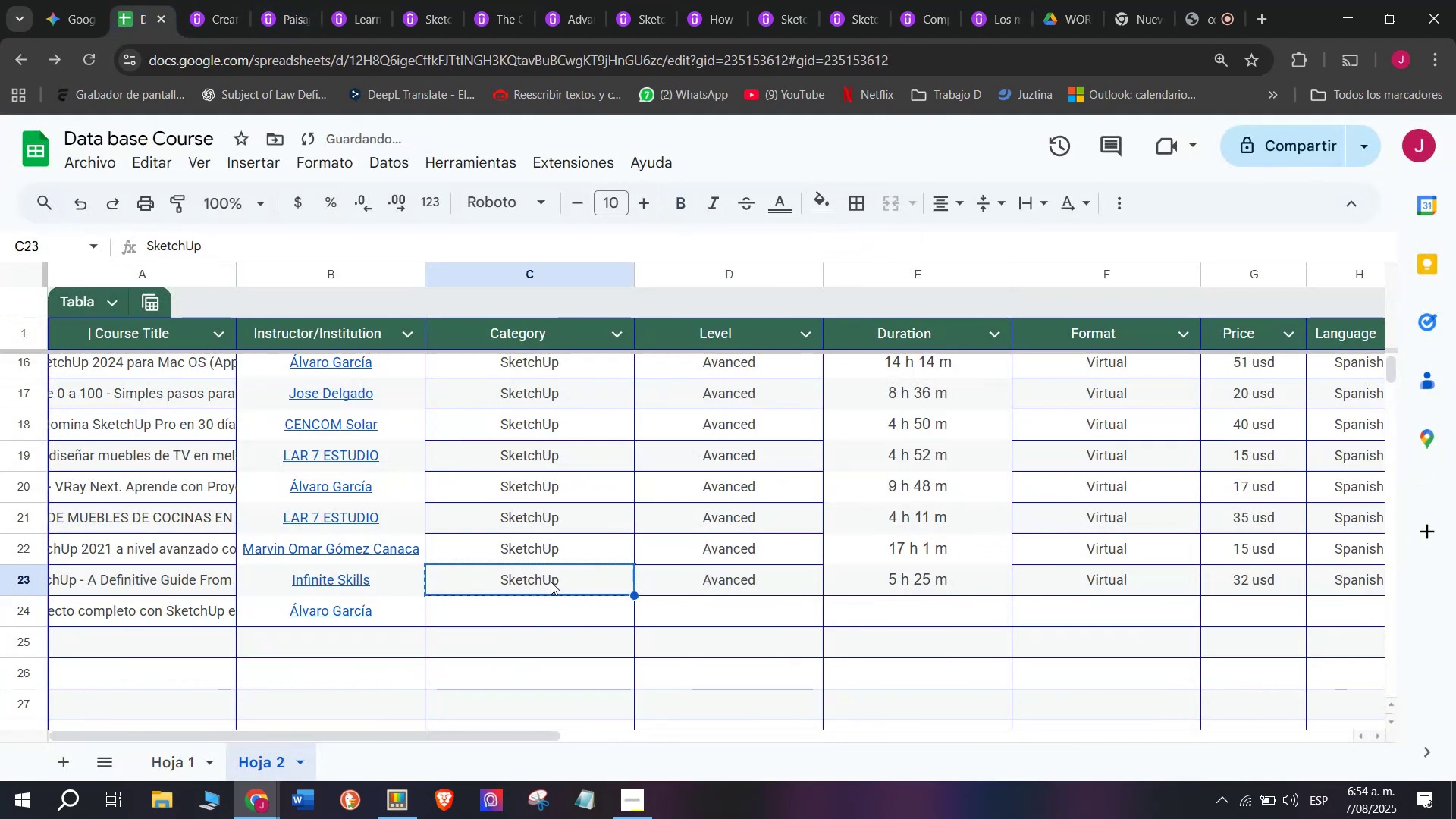 
key(Control+C)
 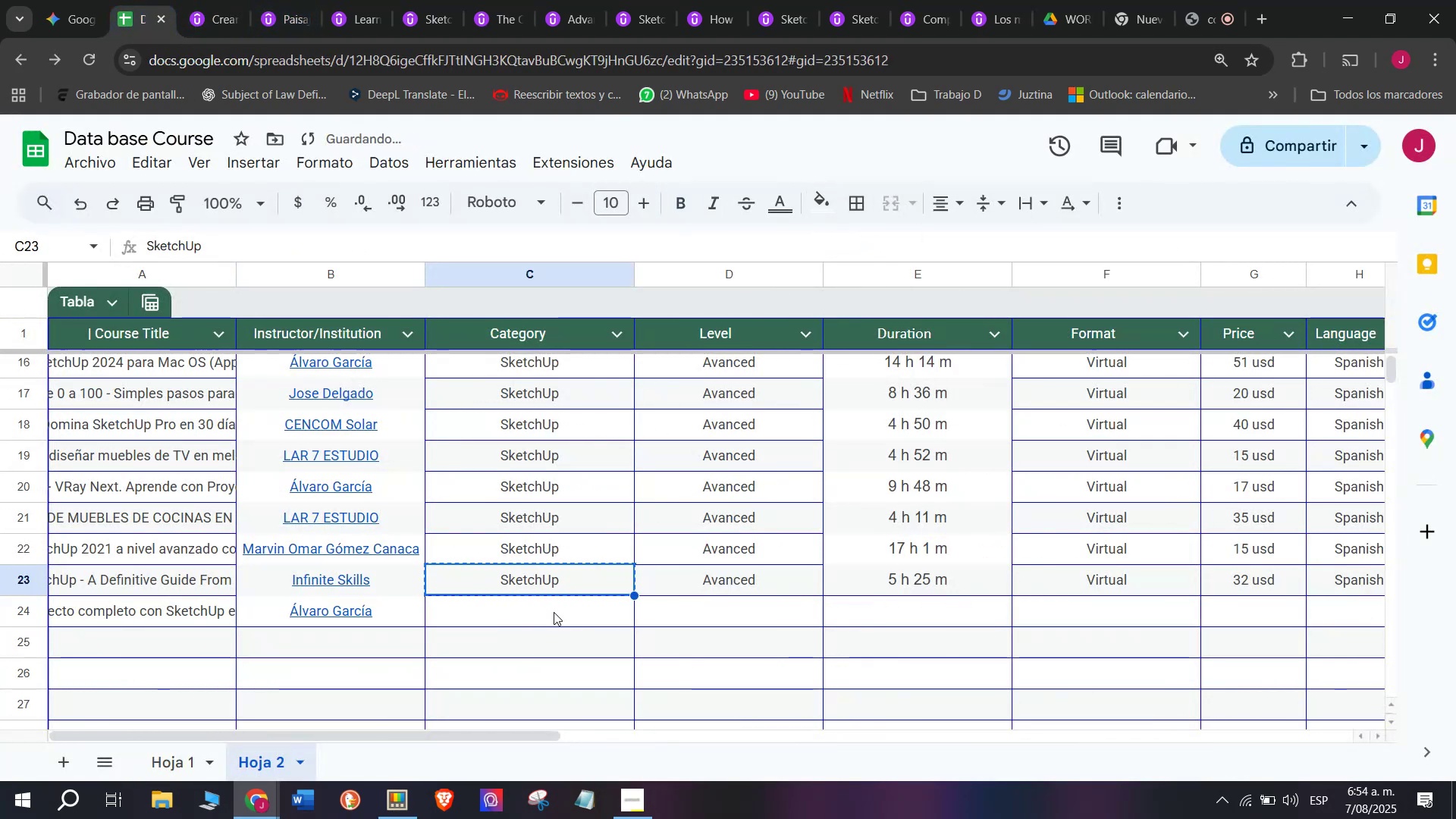 
double_click([554, 612])
 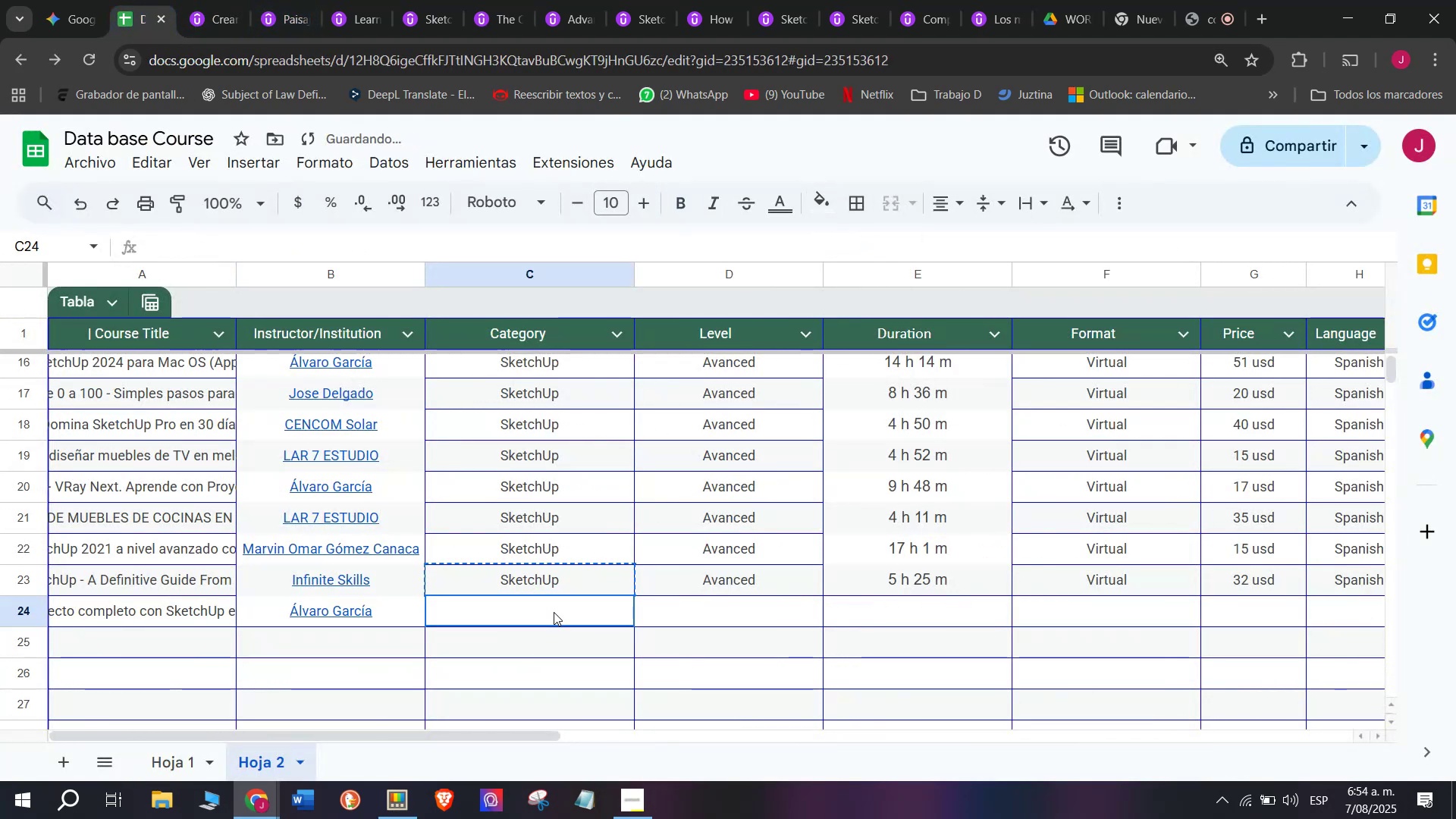 
key(Control+ControlLeft)
 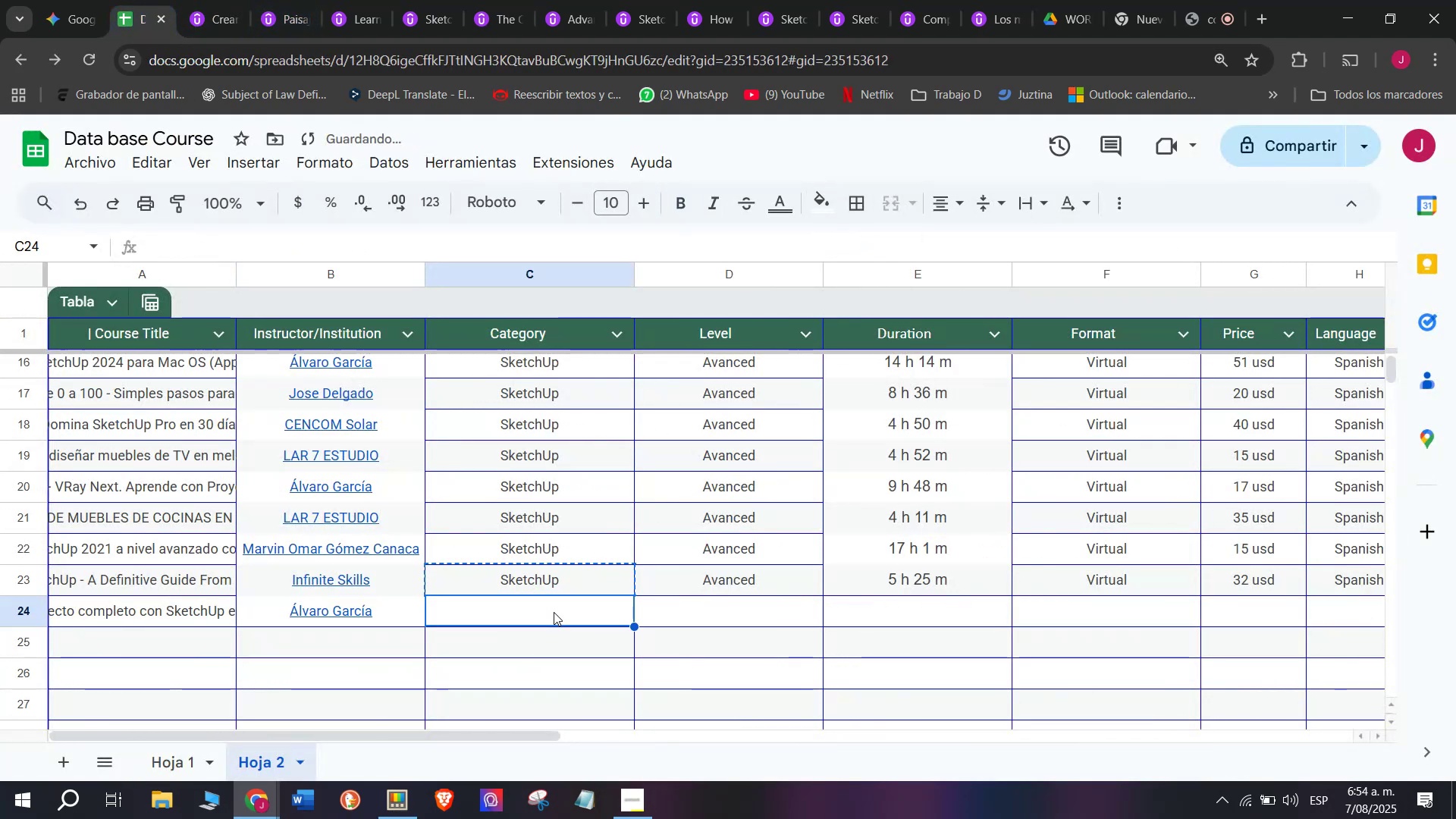 
key(Z)
 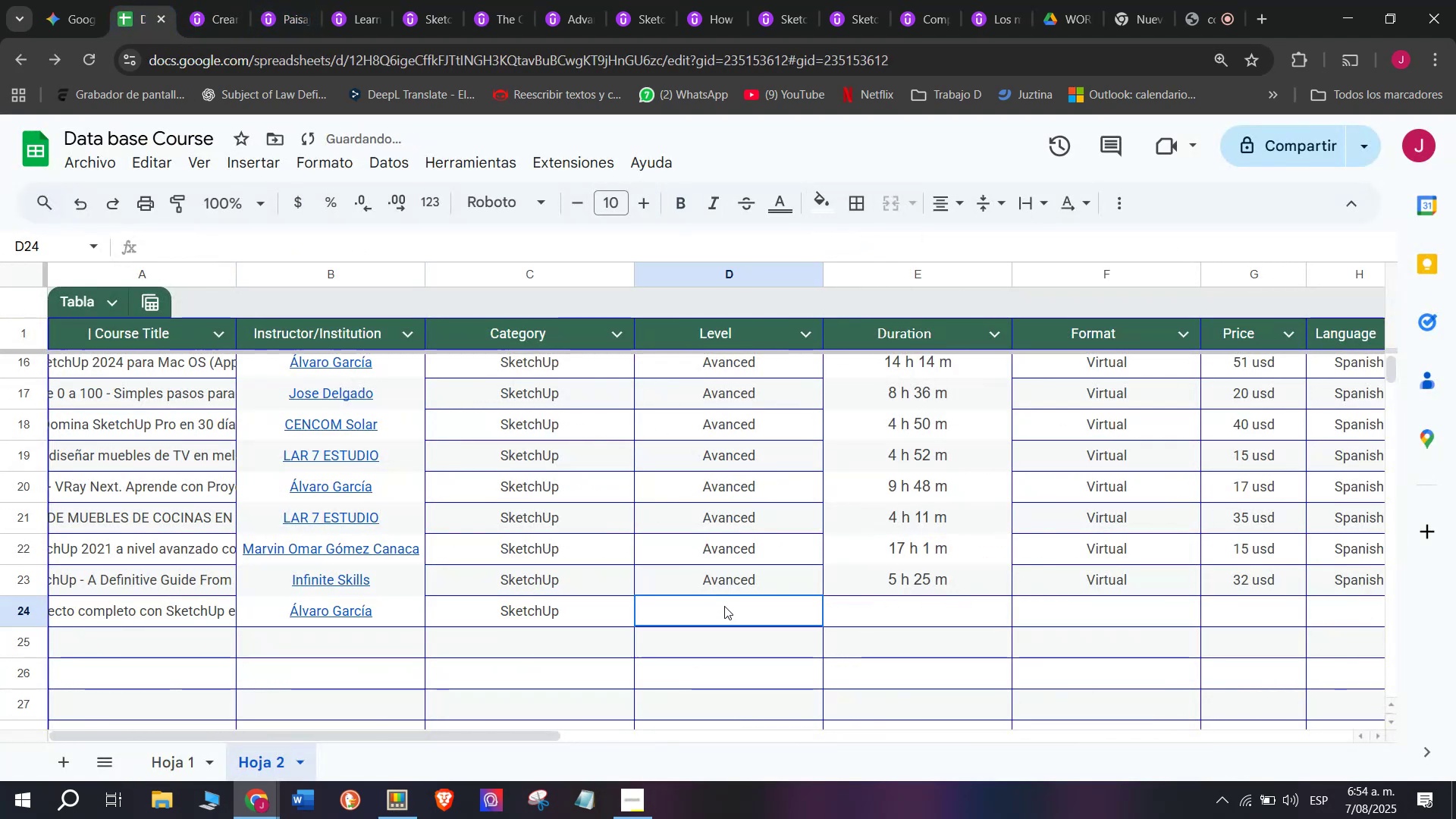 
key(Control+V)
 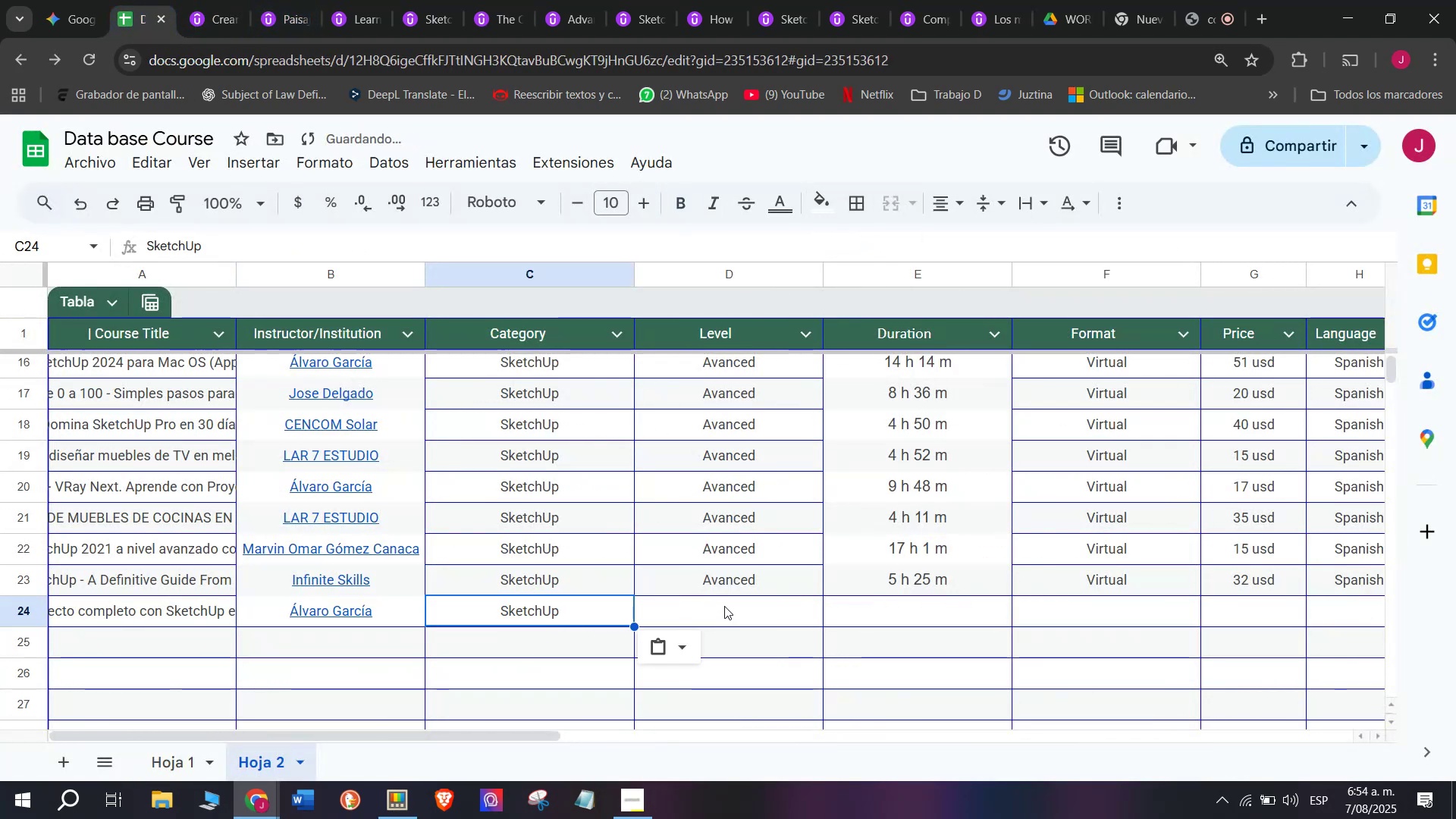 
left_click([724, 606])
 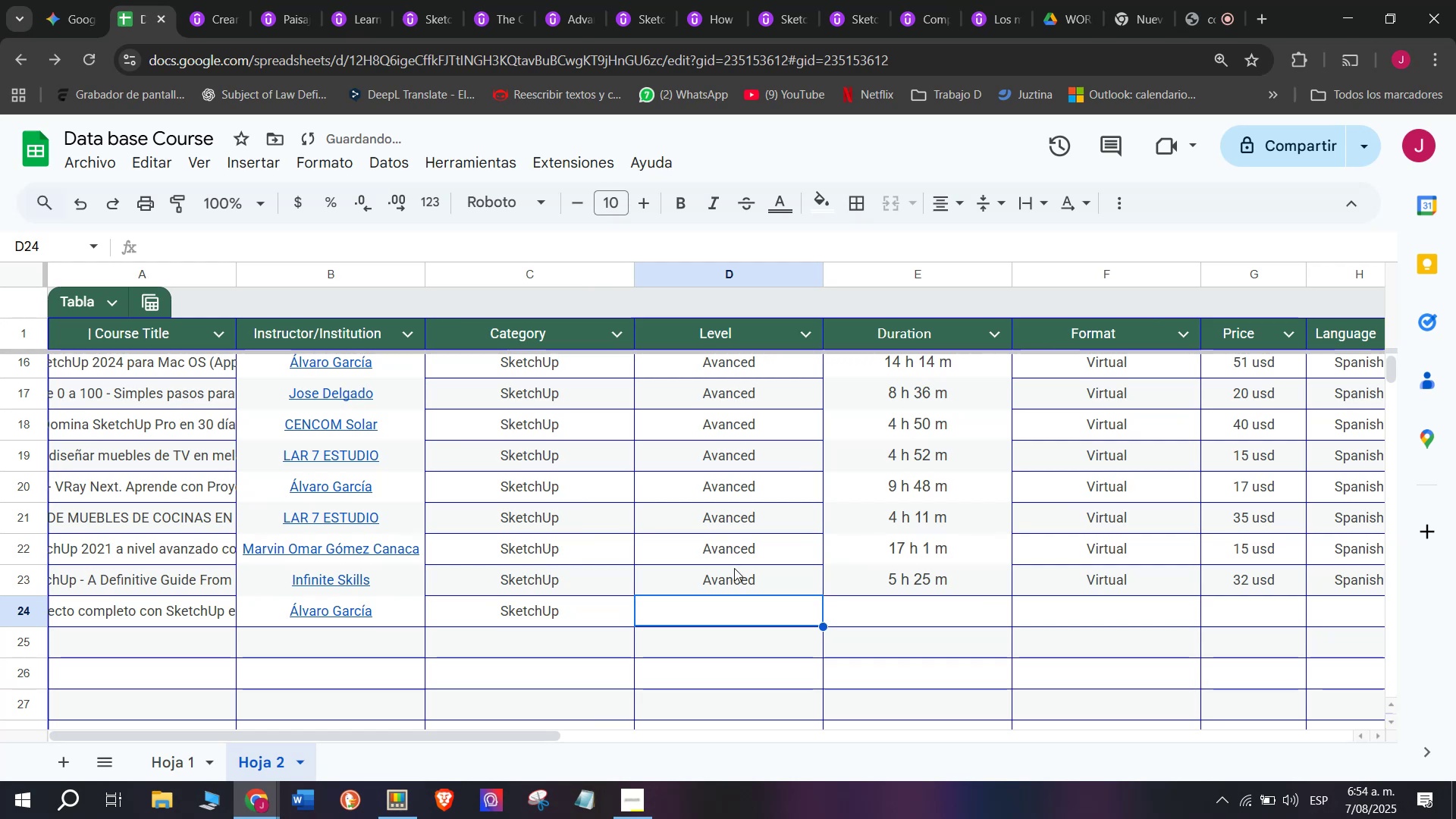 
left_click([734, 568])
 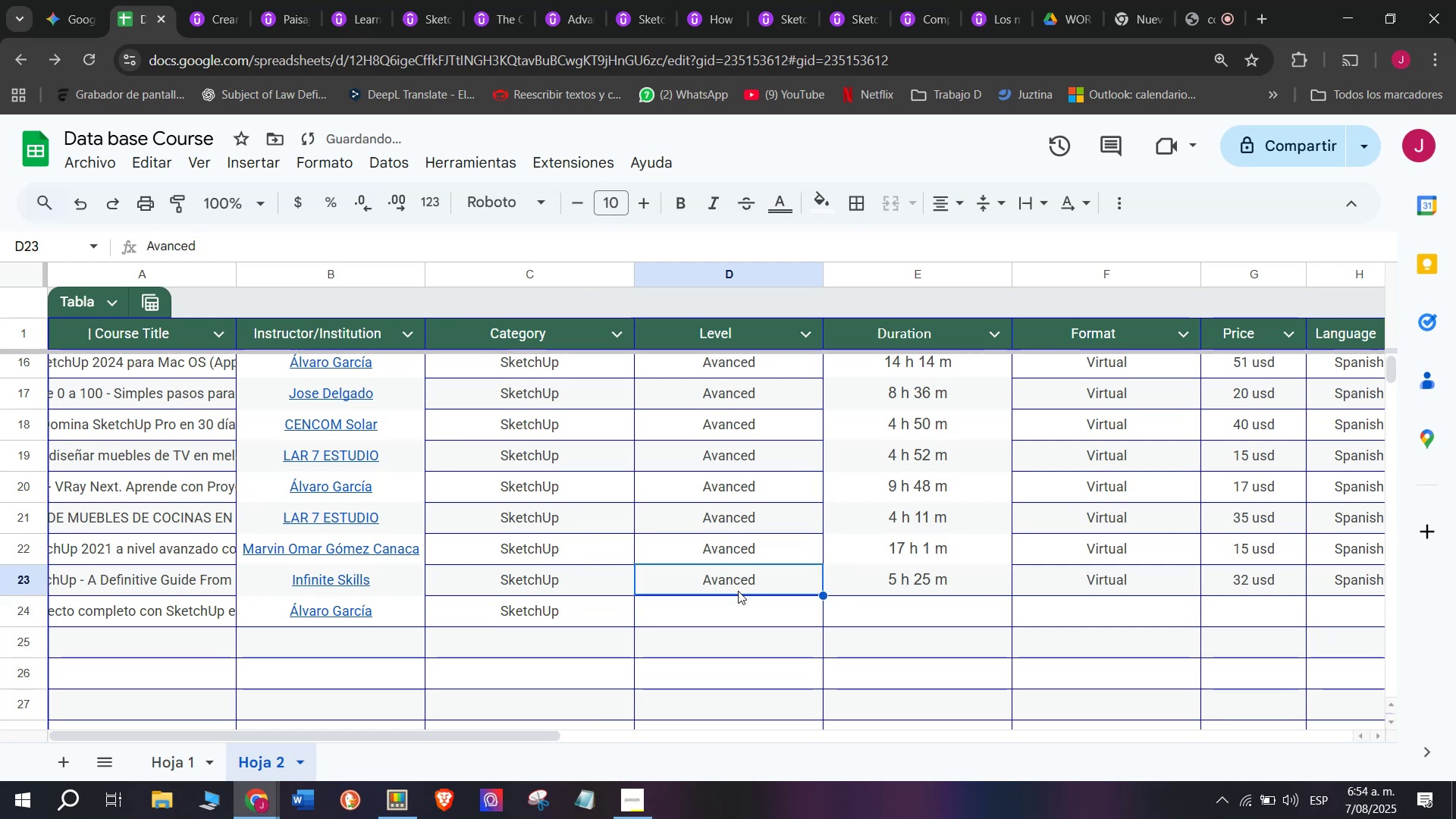 
key(Control+C)
 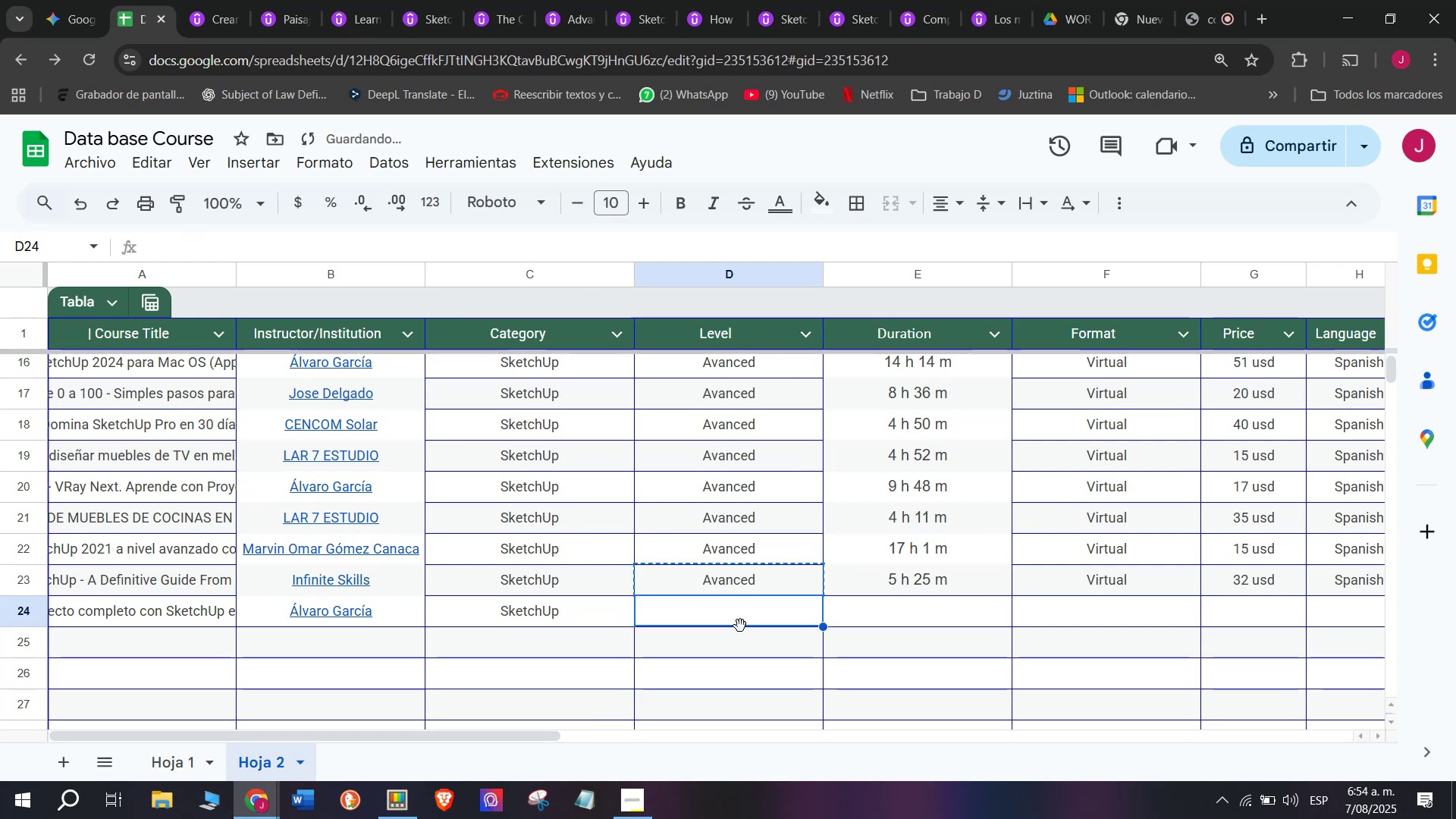 
key(Control+ControlLeft)
 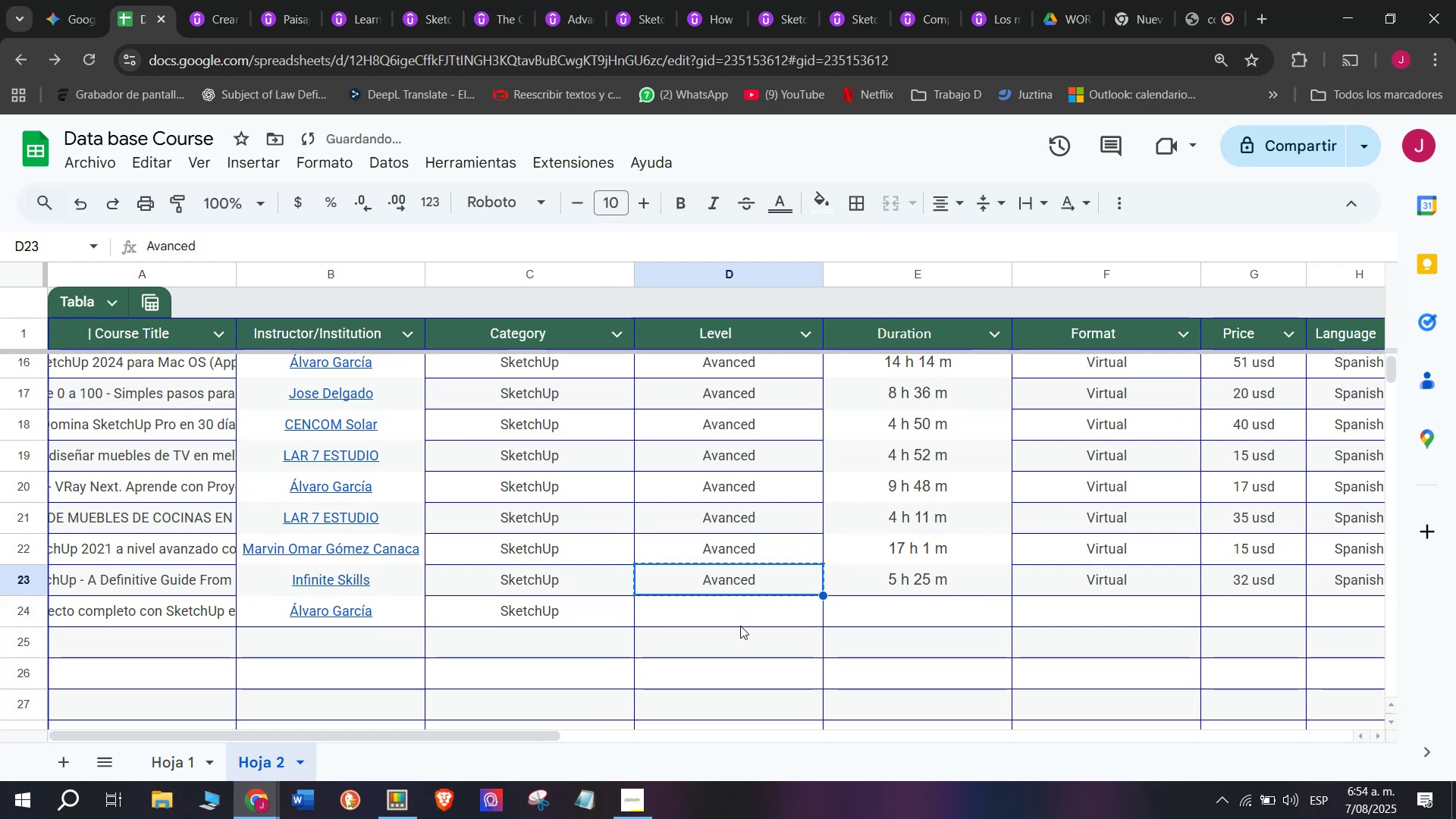 
key(Break)
 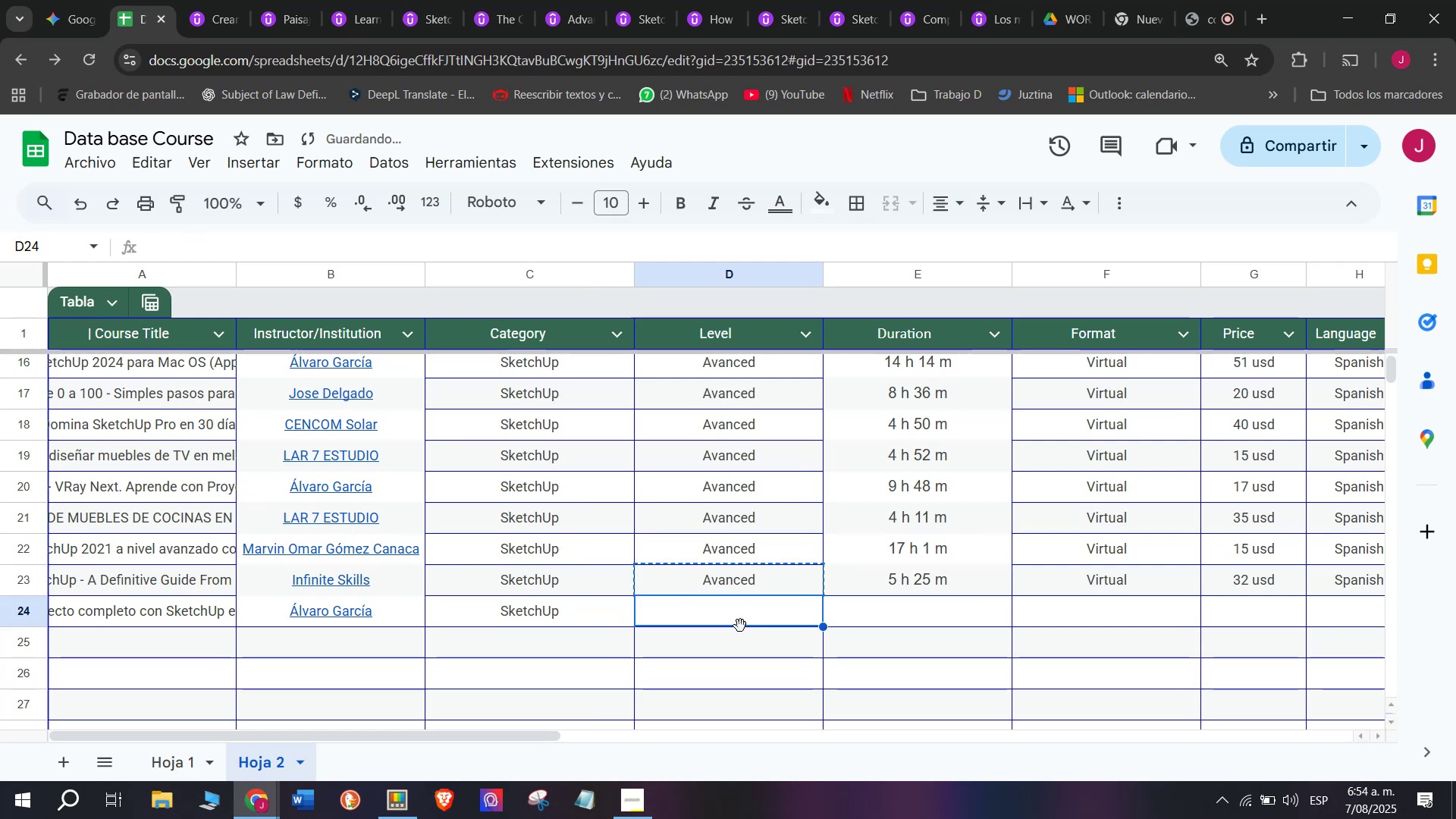 
left_click([740, 626])
 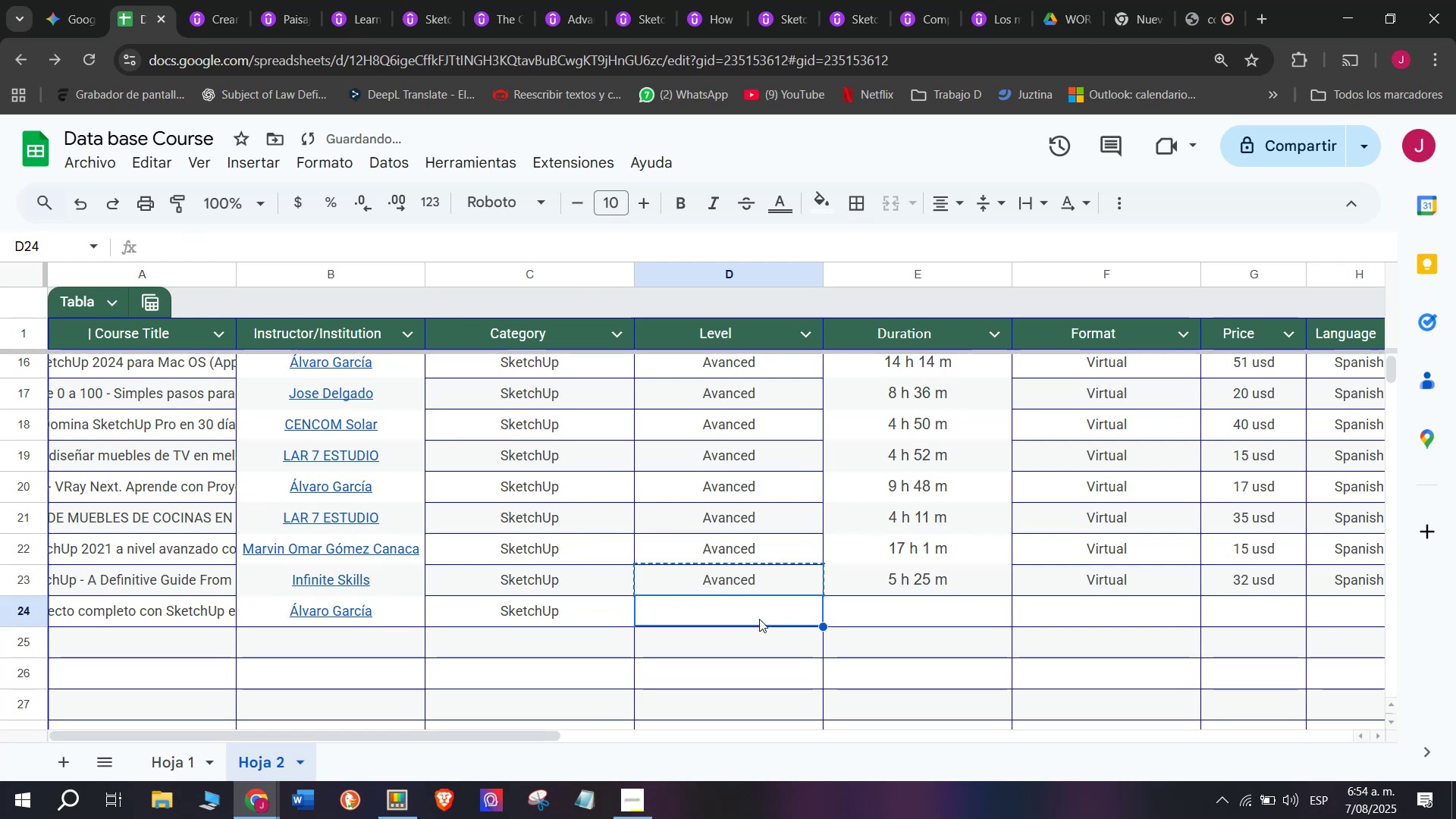 
key(Z)
 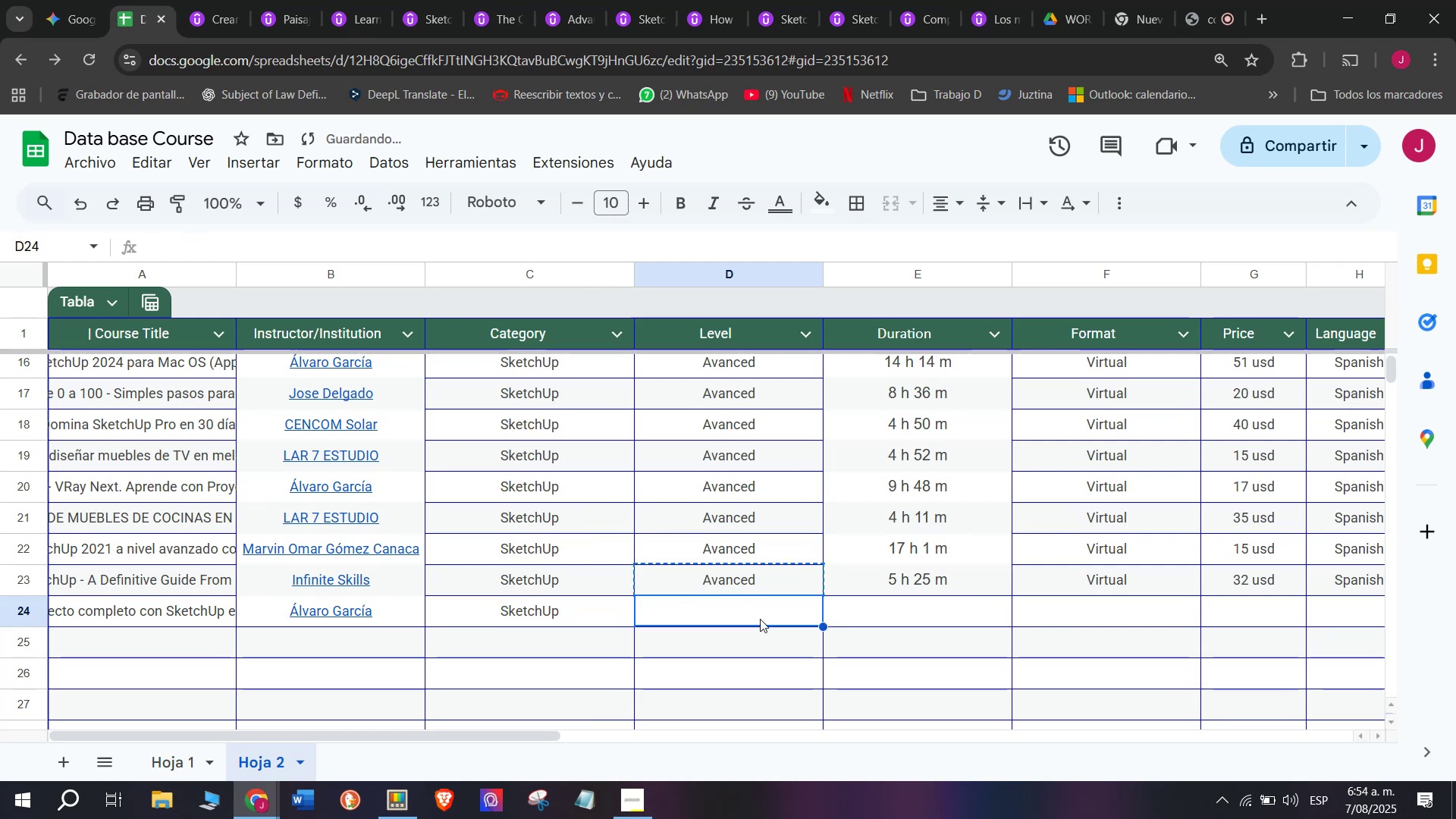 
key(Control+ControlLeft)
 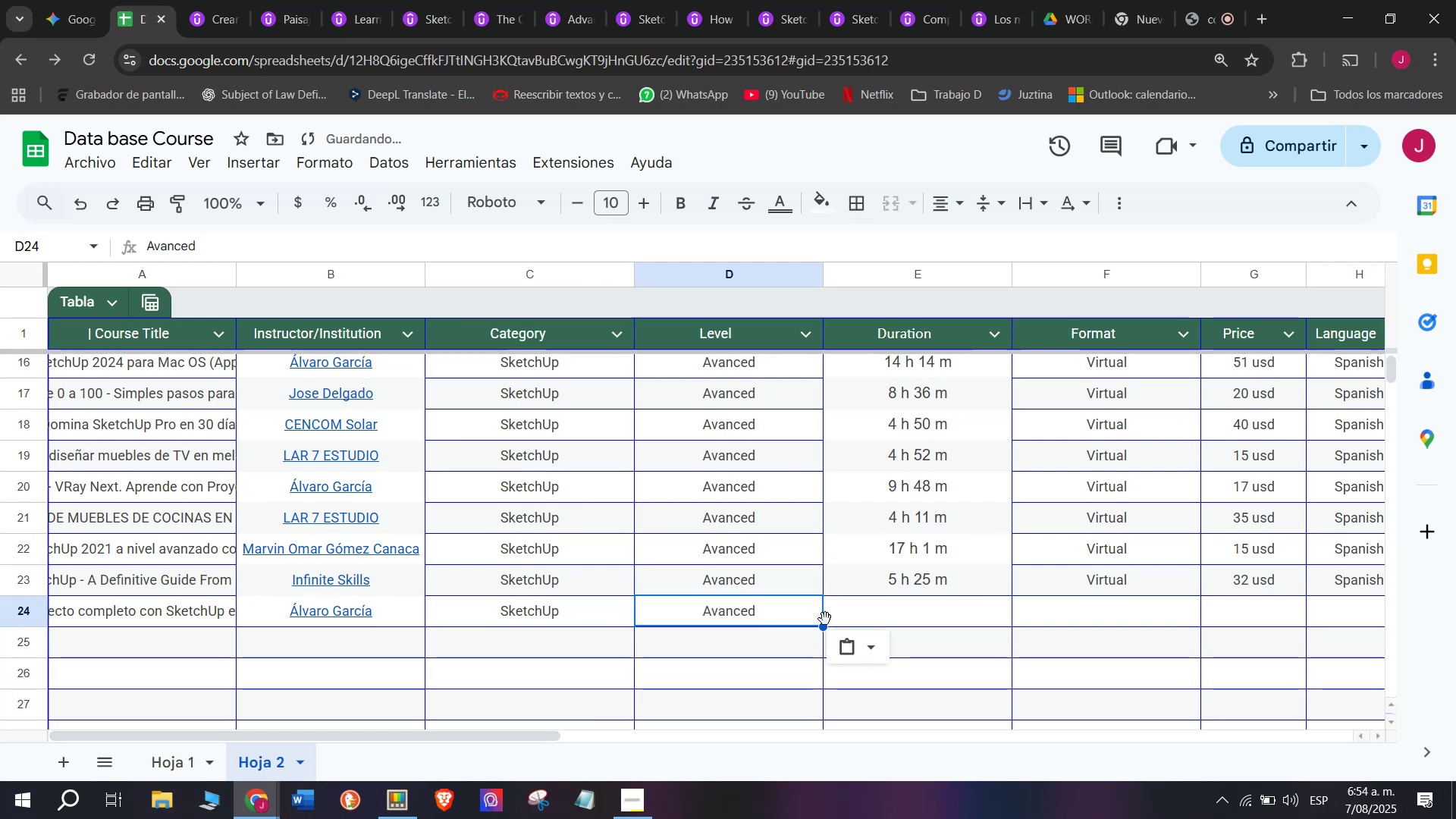 
key(Control+V)
 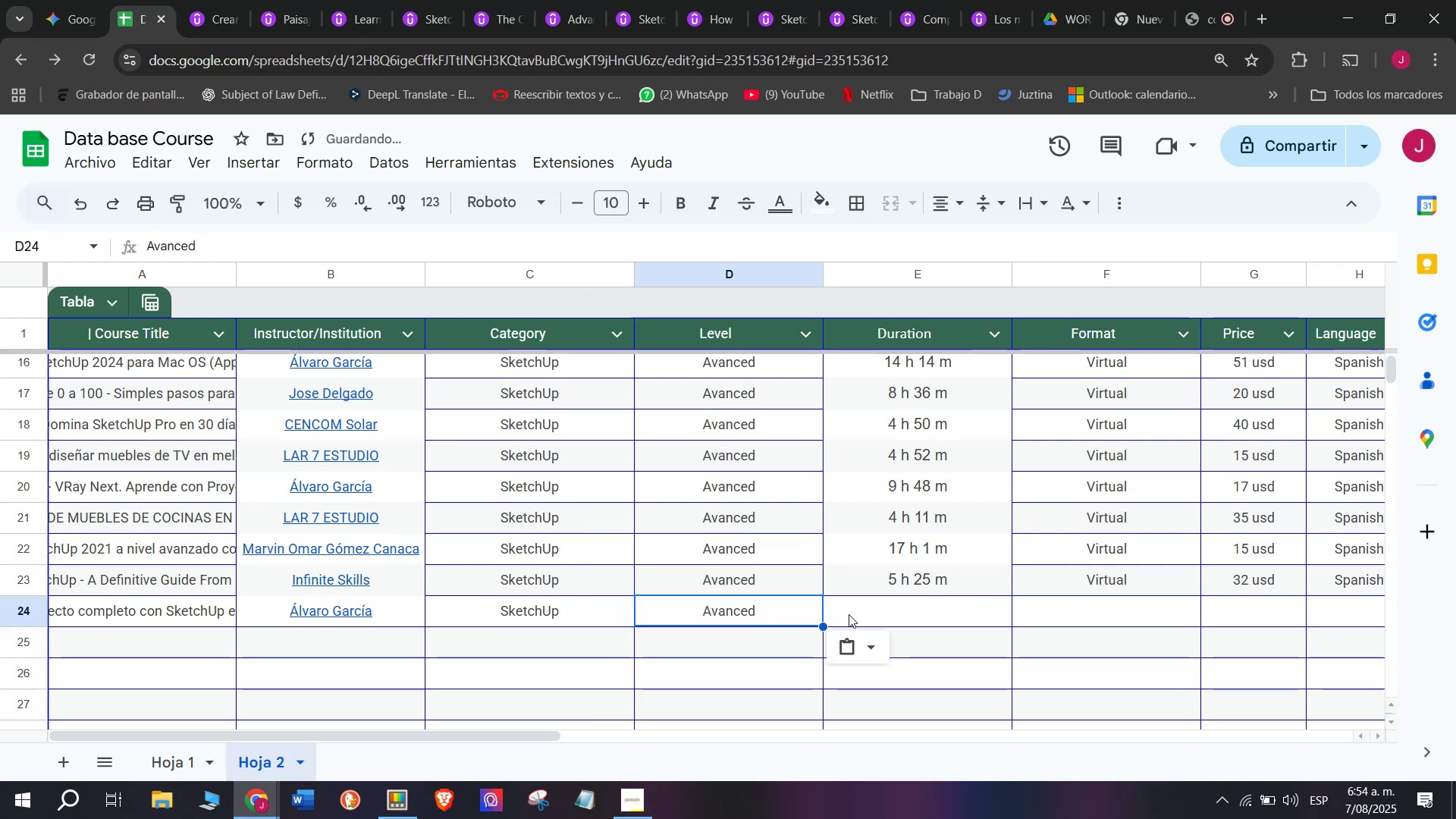 
left_click([874, 608])
 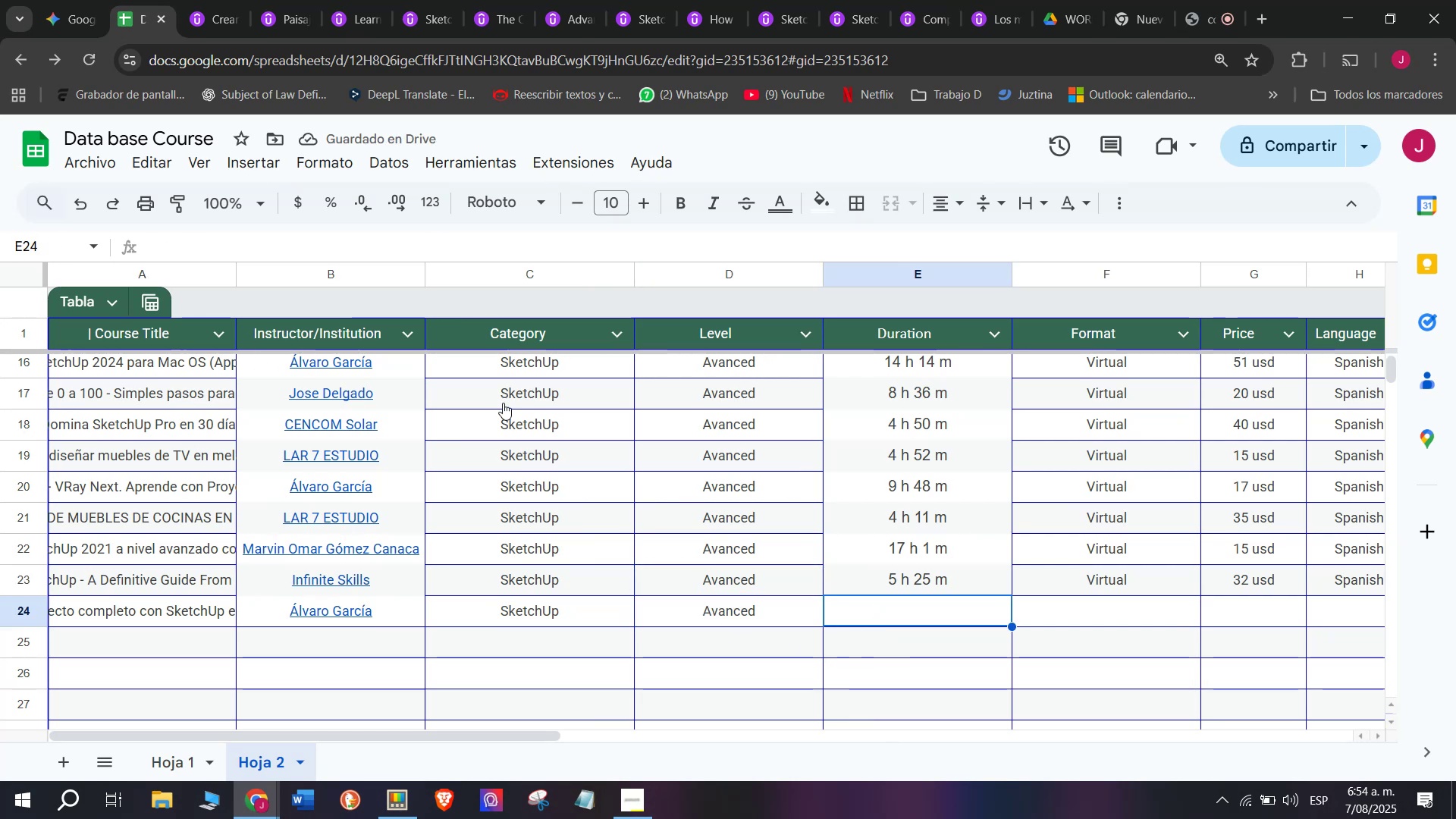 
left_click([183, 0])
 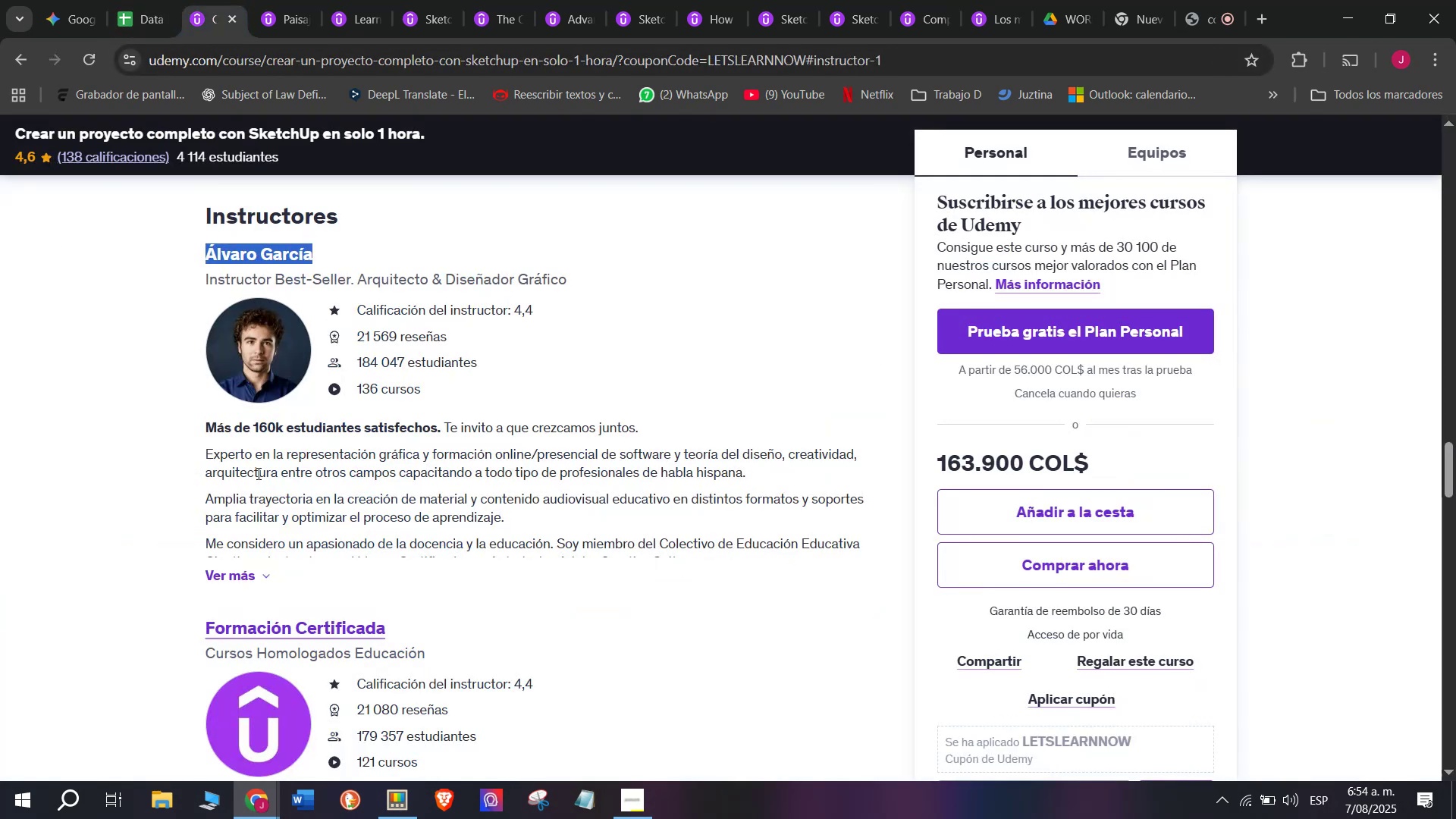 
scroll: coordinate [322, 573], scroll_direction: up, amount: 9.0
 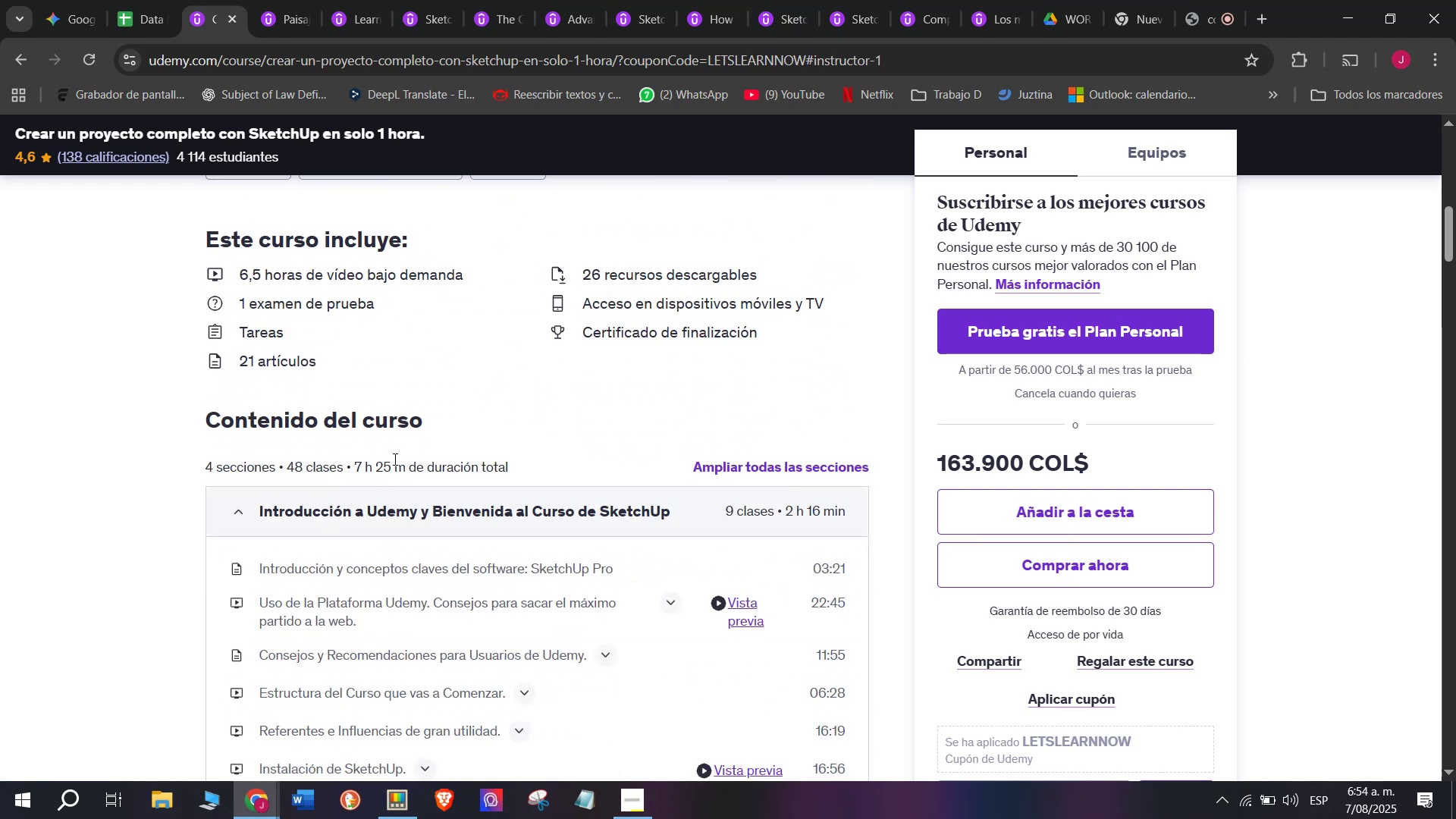 
left_click_drag(start_coordinate=[408, 468], to_coordinate=[354, 461])
 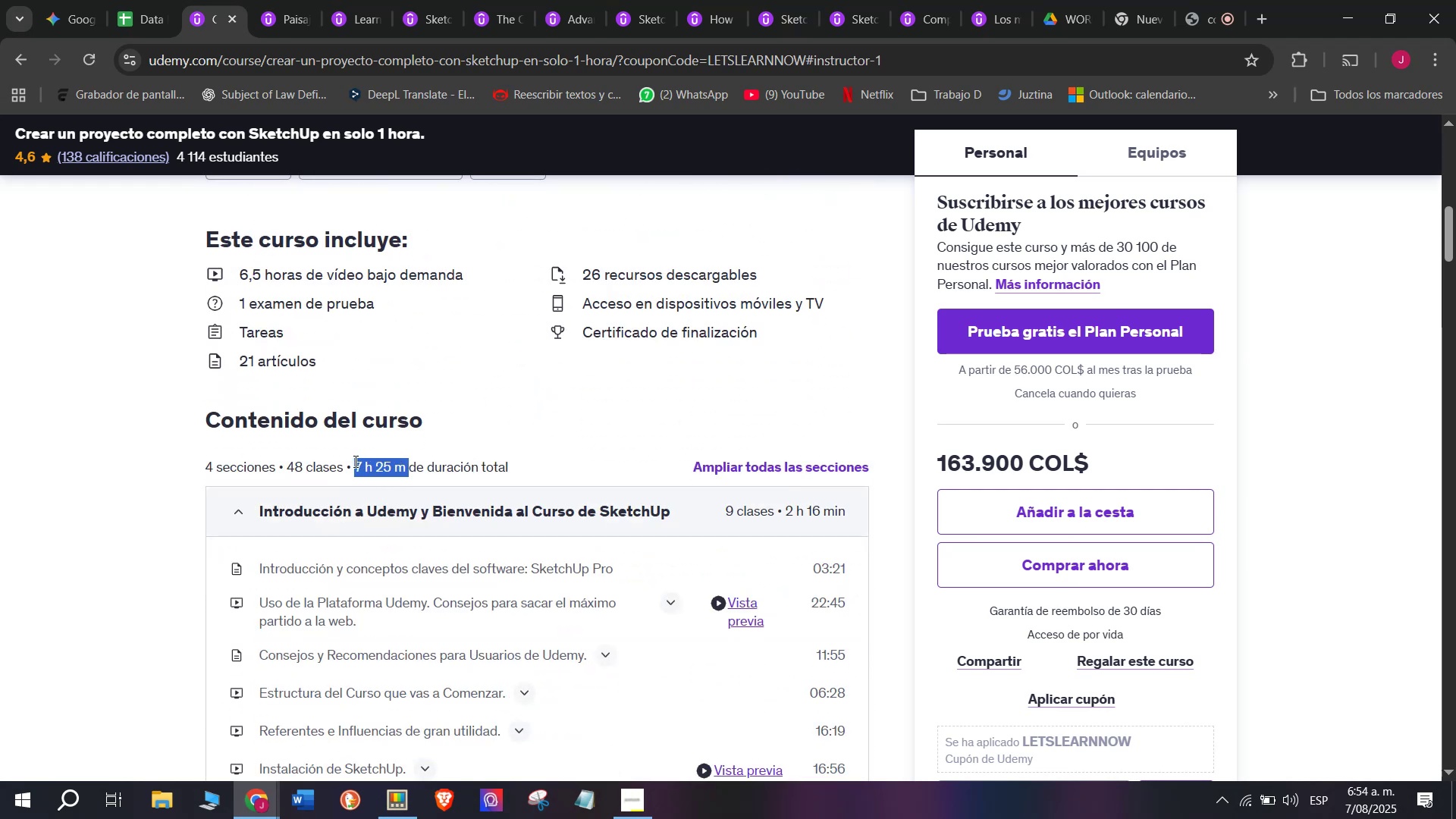 
key(Break)
 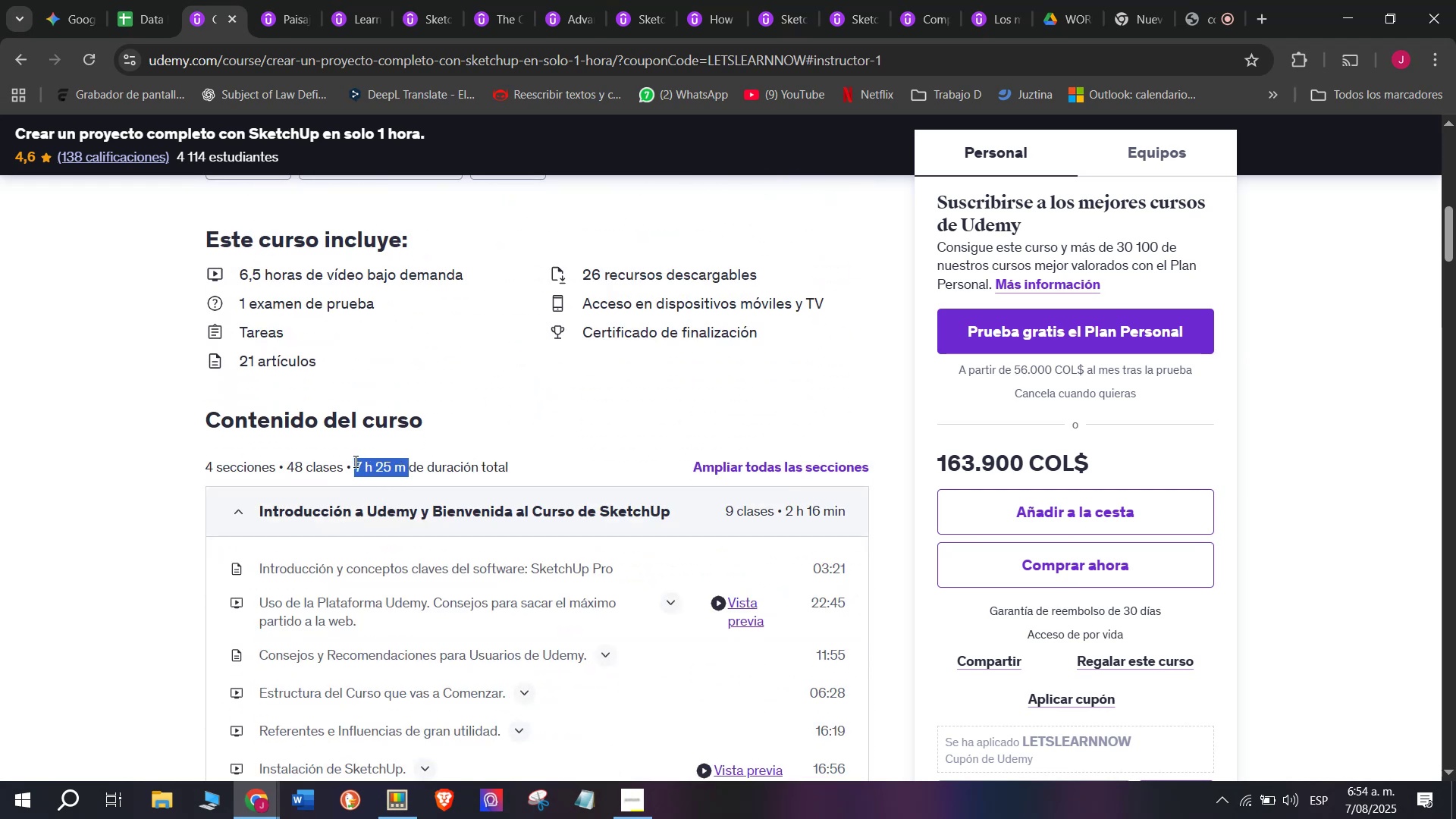 
key(Control+ControlLeft)
 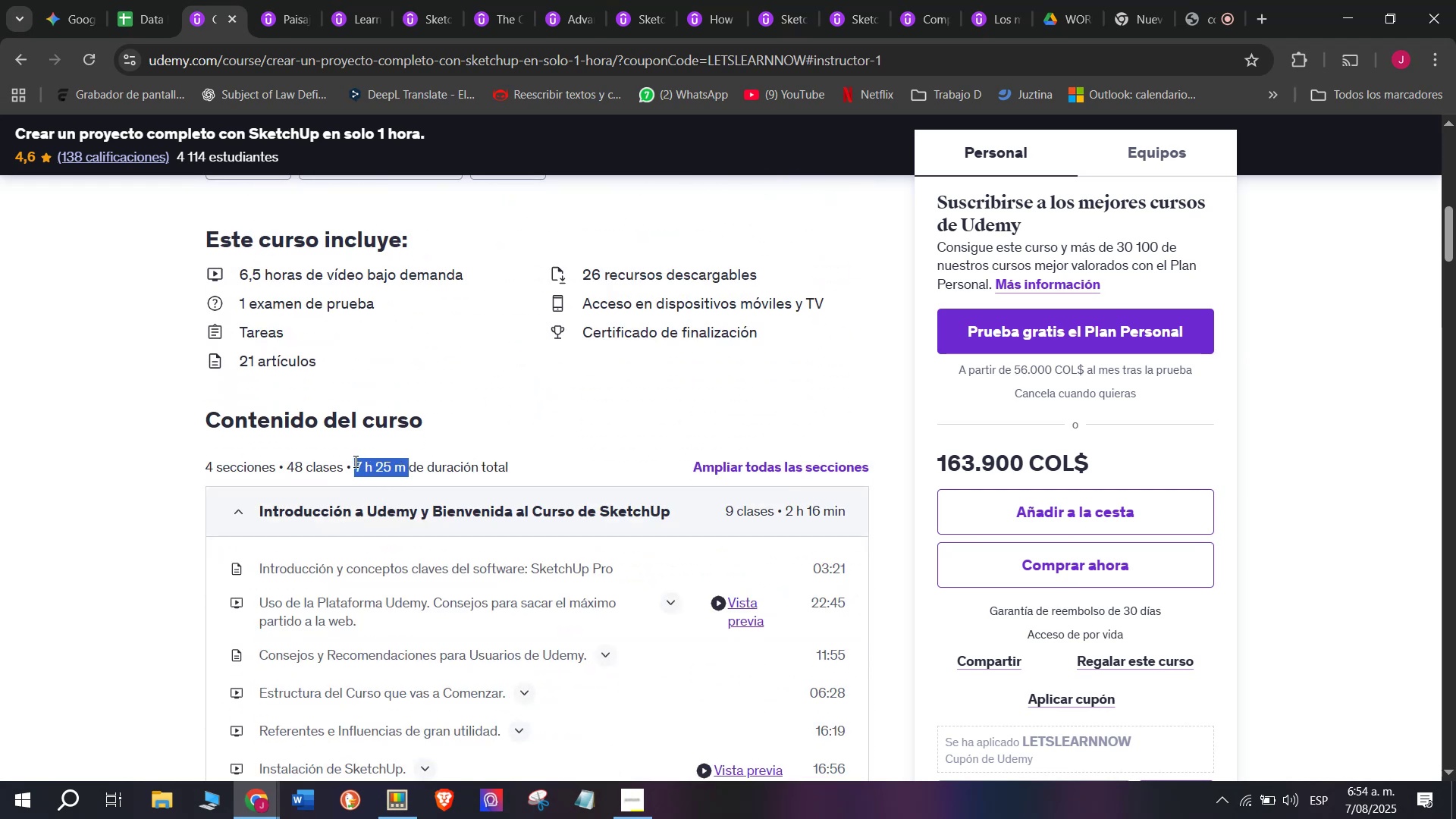 
key(Control+C)
 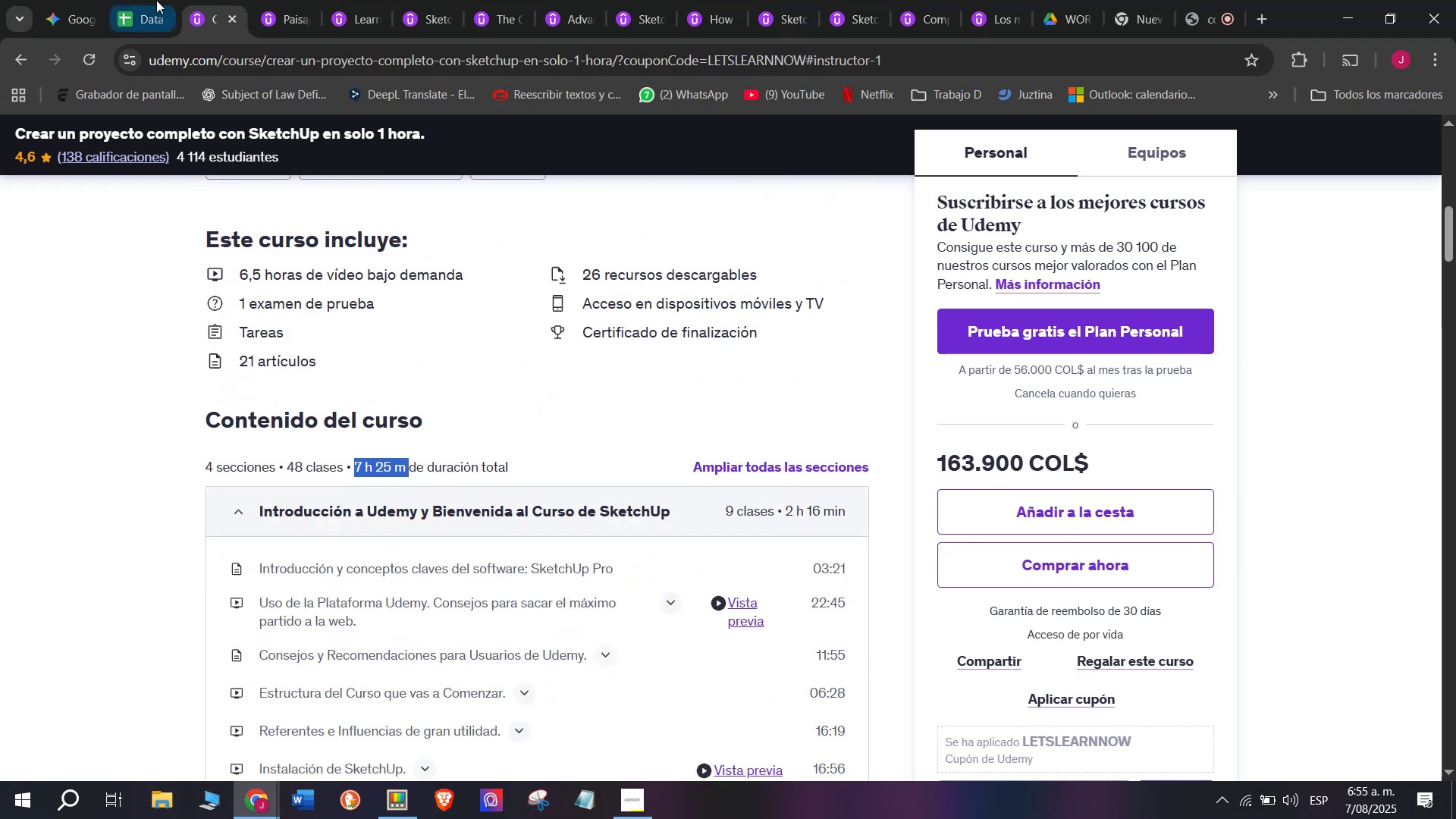 
left_click([140, 0])
 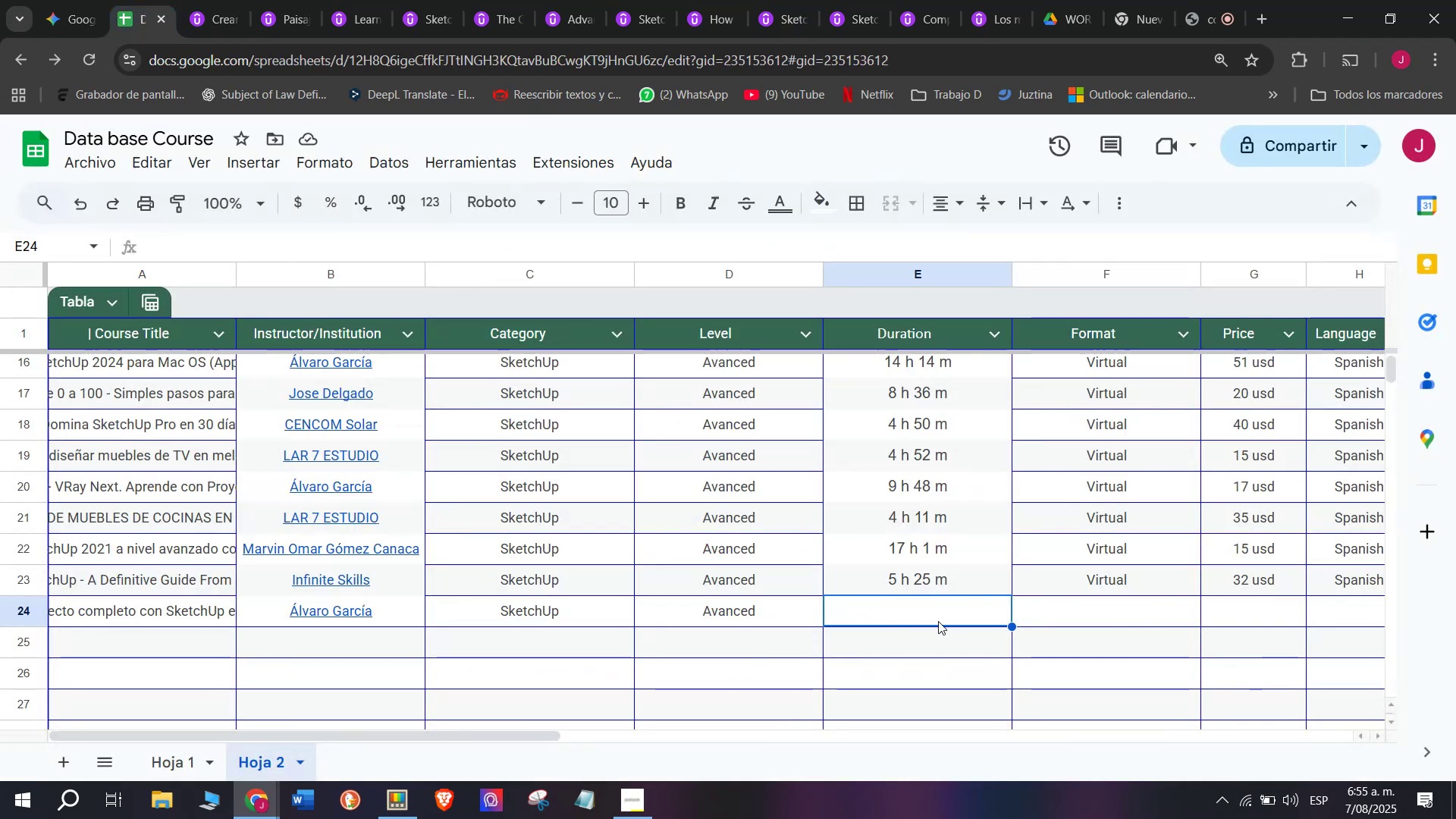 
key(Z)
 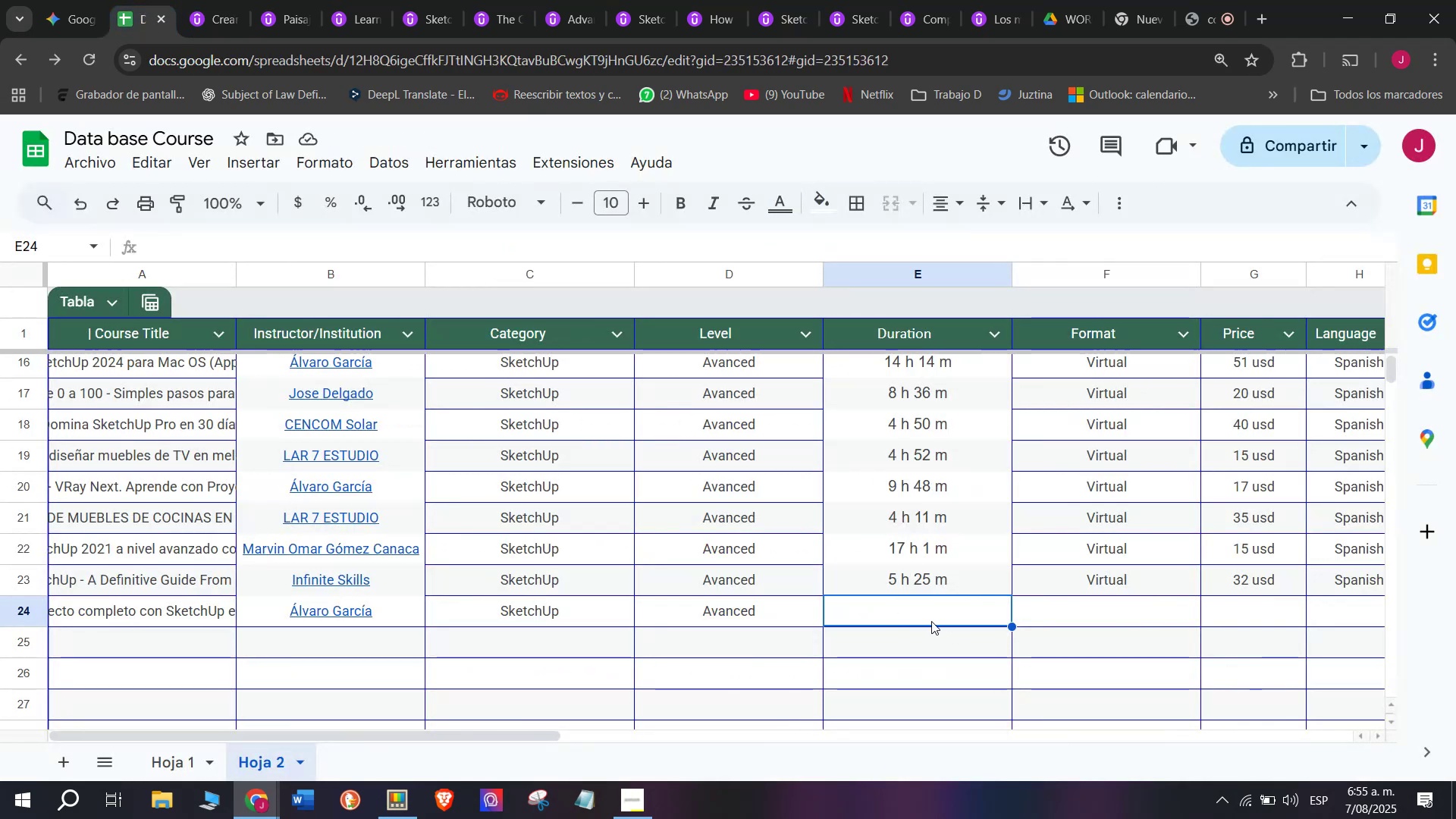 
key(Control+ControlLeft)
 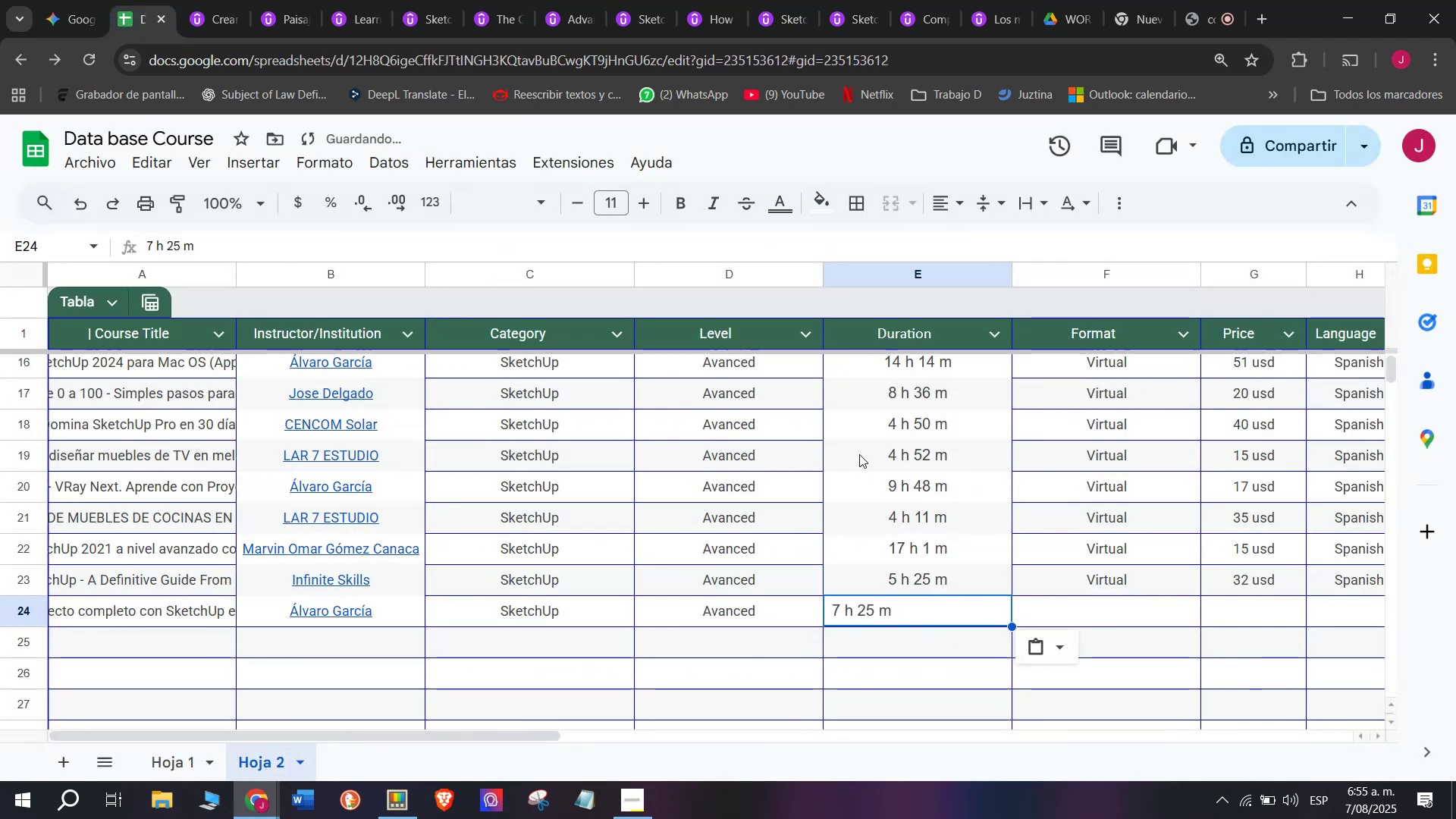 
key(Control+V)
 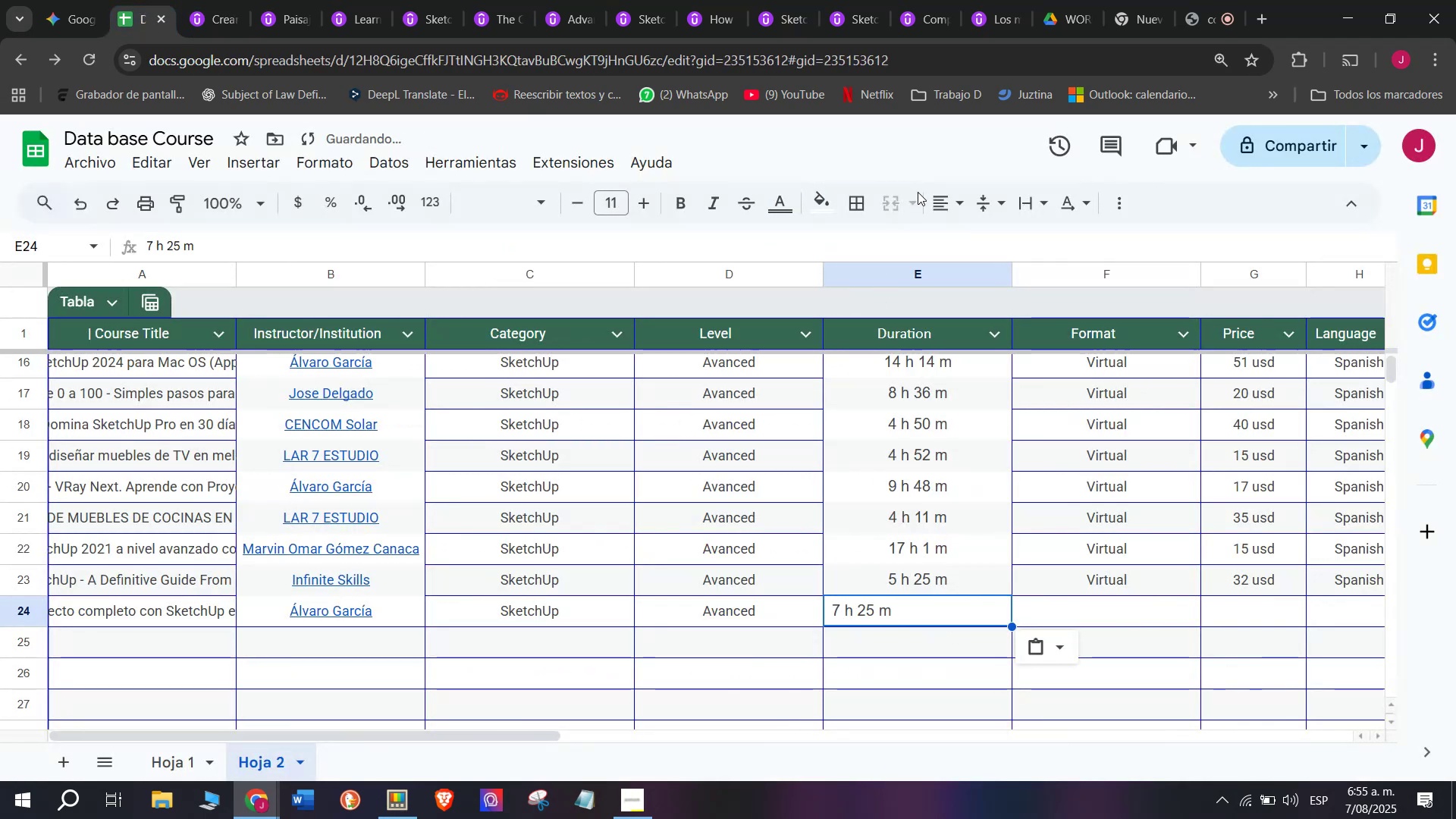 
left_click([941, 206])
 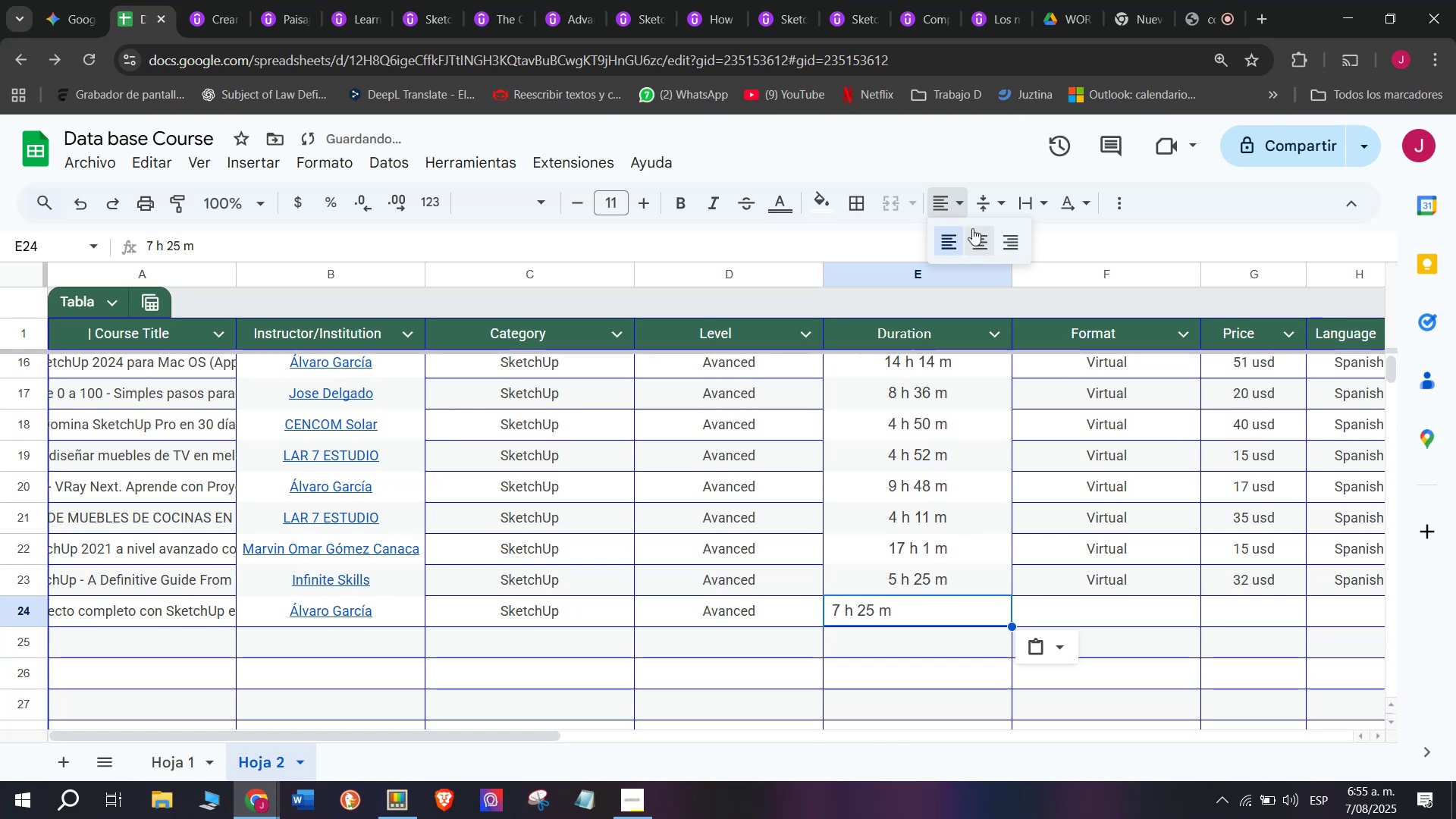 
left_click([973, 228])
 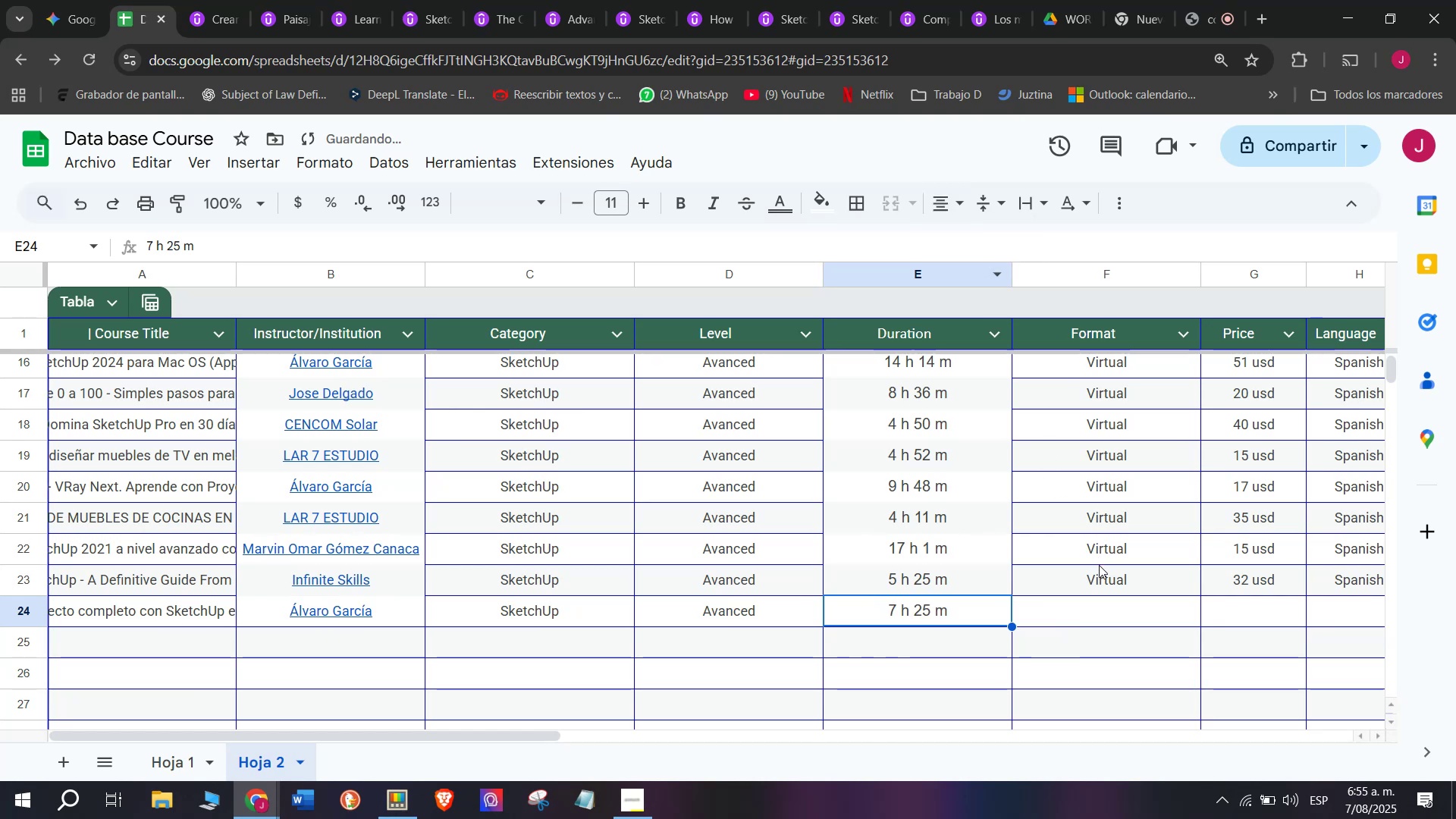 
left_click([1105, 576])
 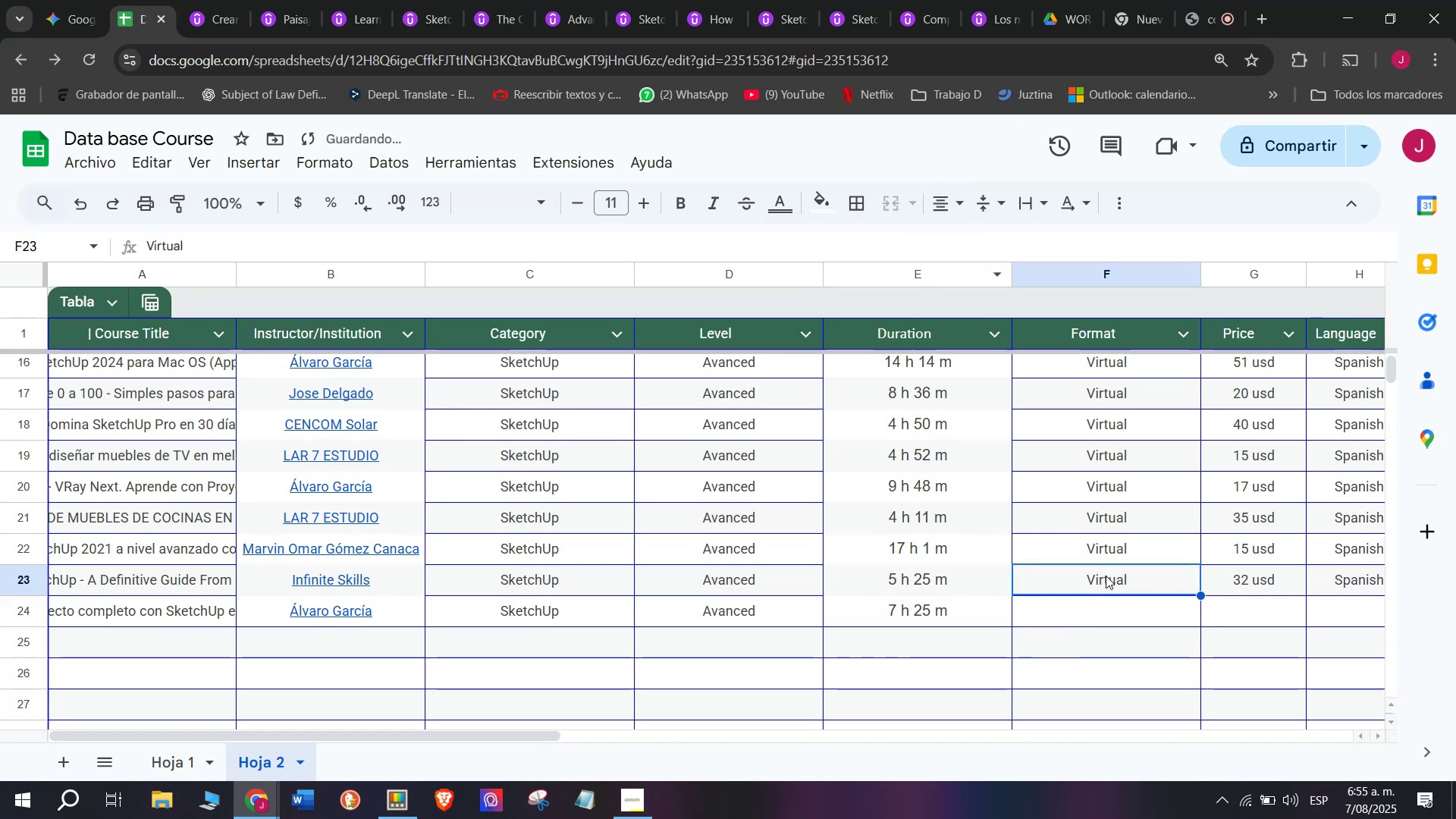 
key(Control+ControlLeft)
 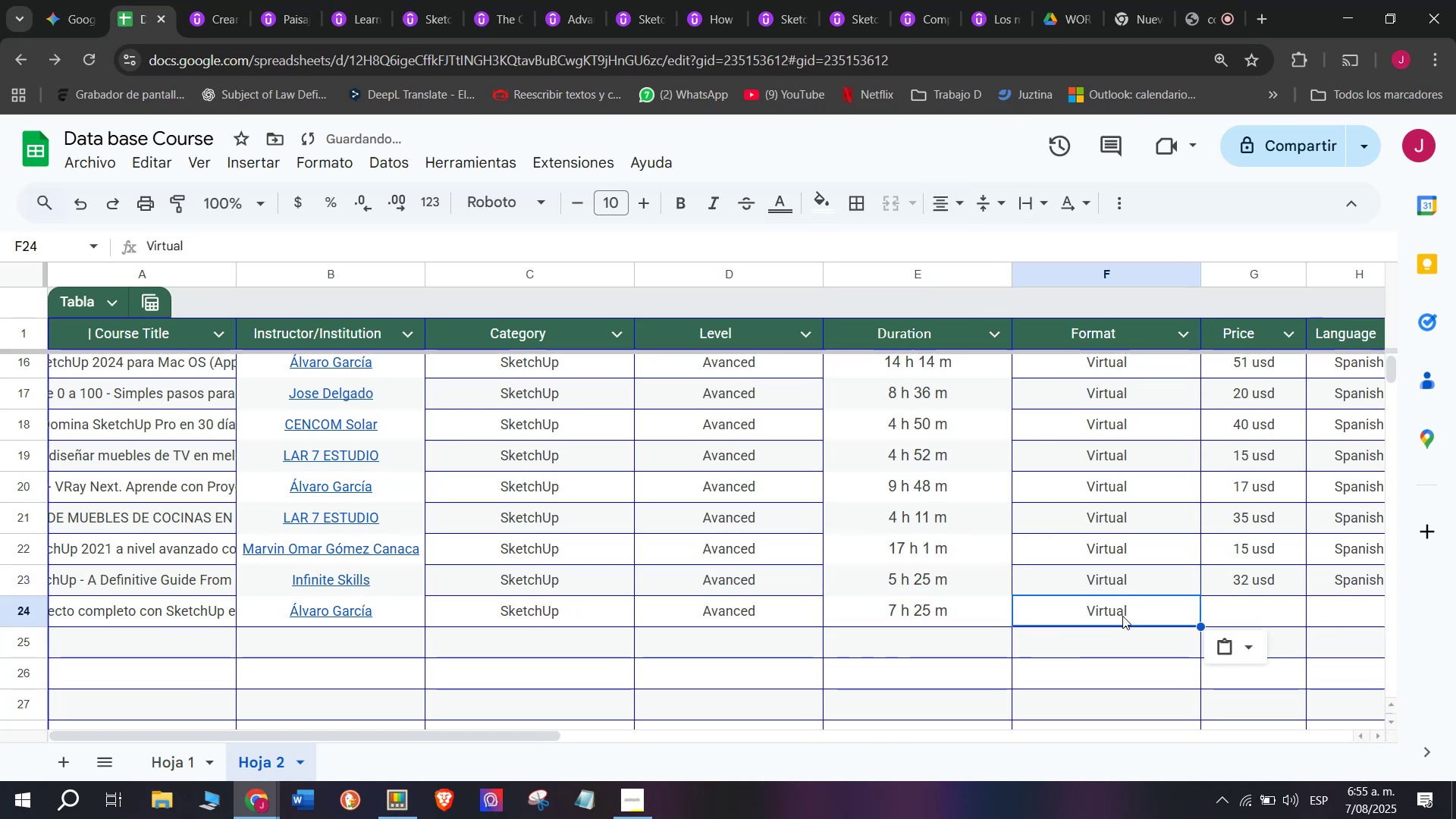 
key(Break)
 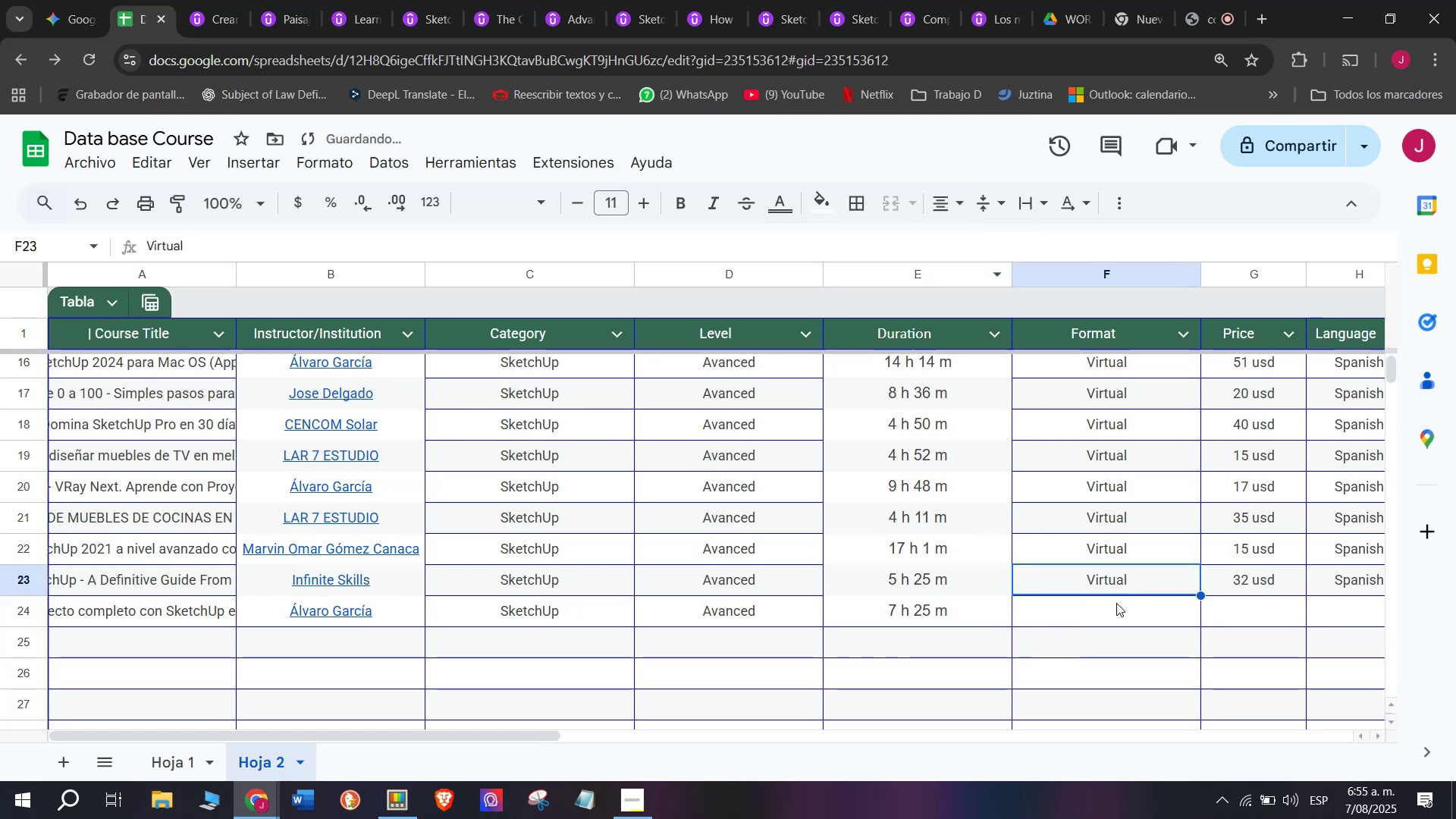 
key(Control+C)
 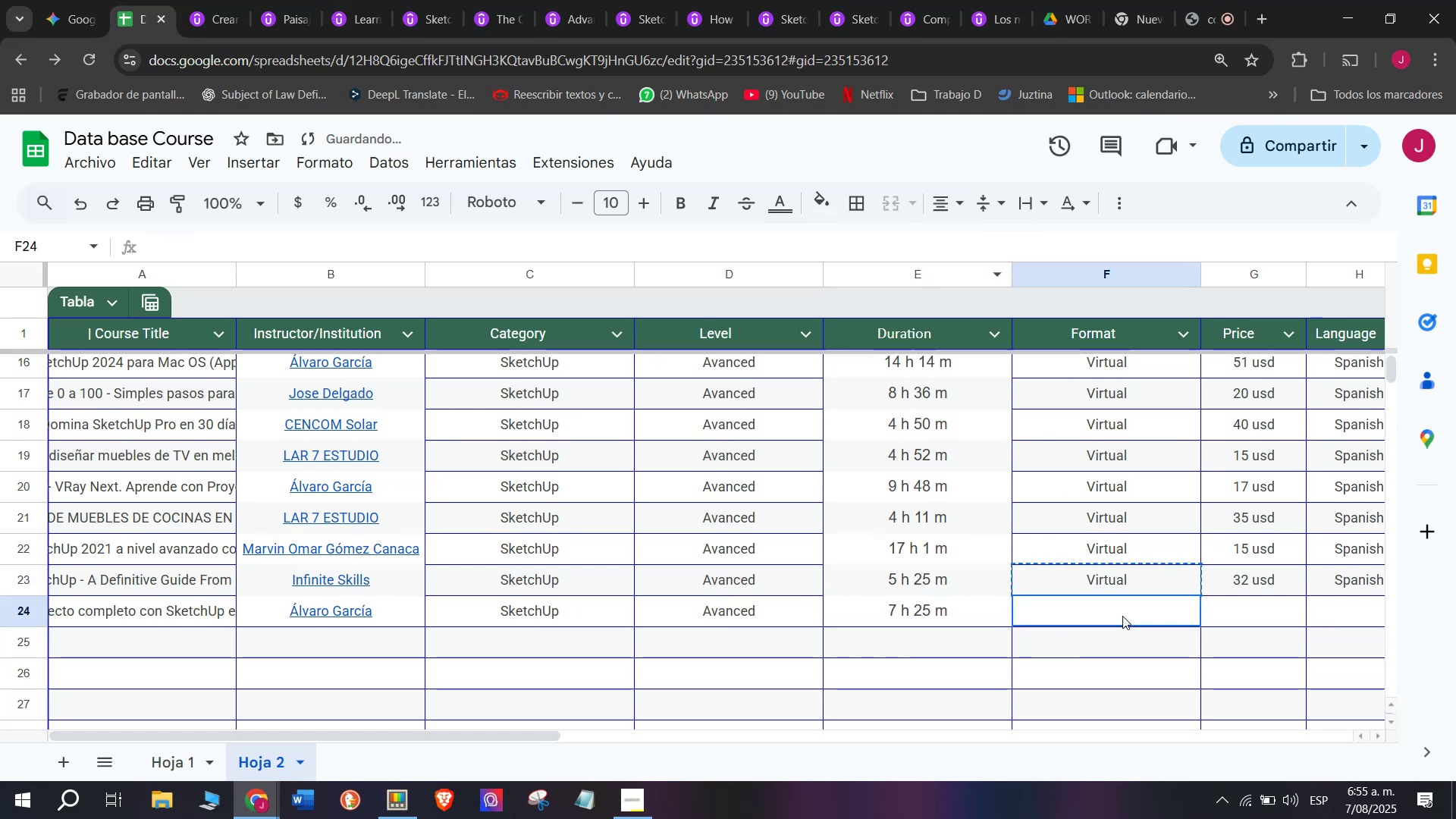 
double_click([1122, 616])
 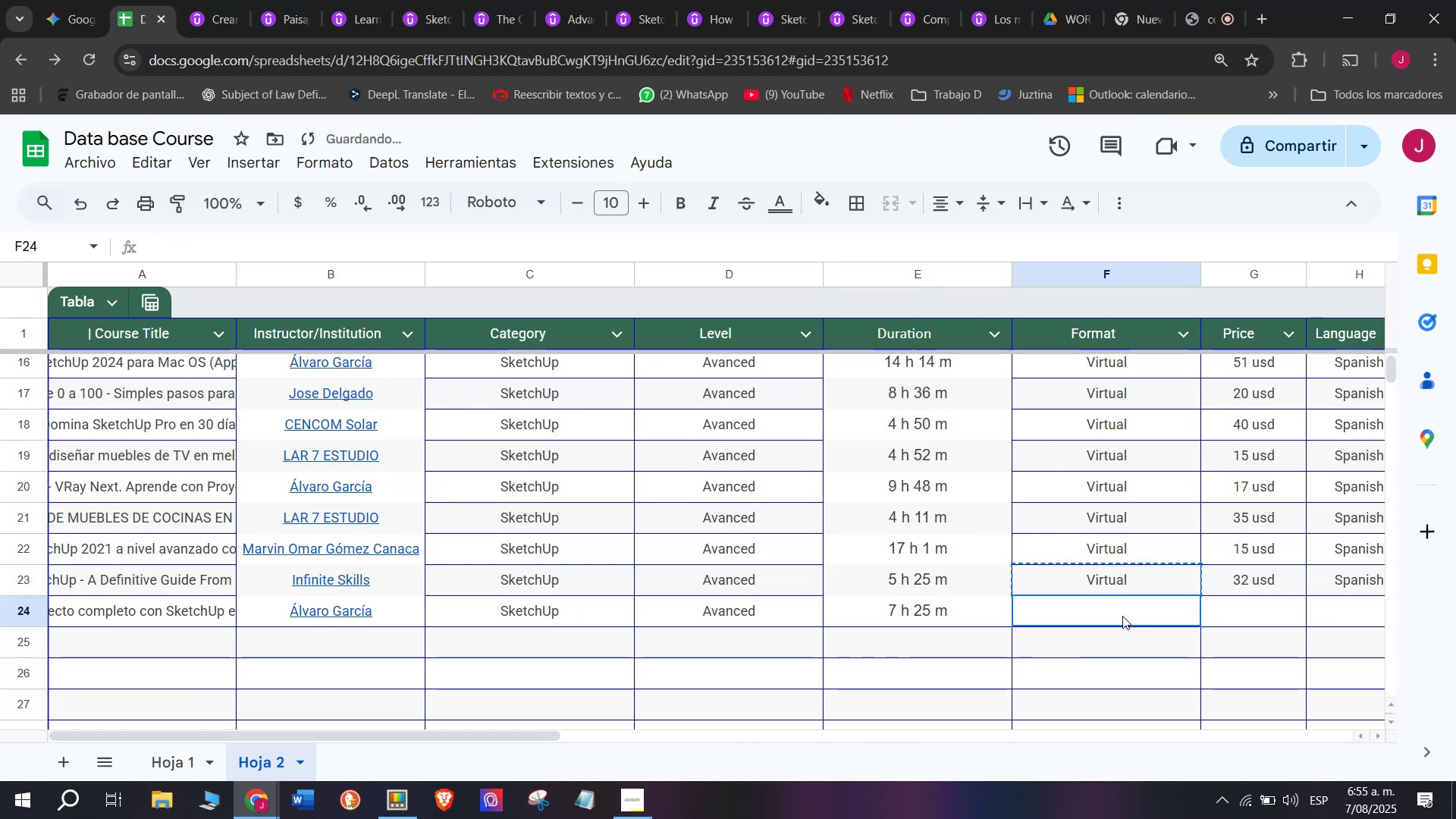 
key(Z)
 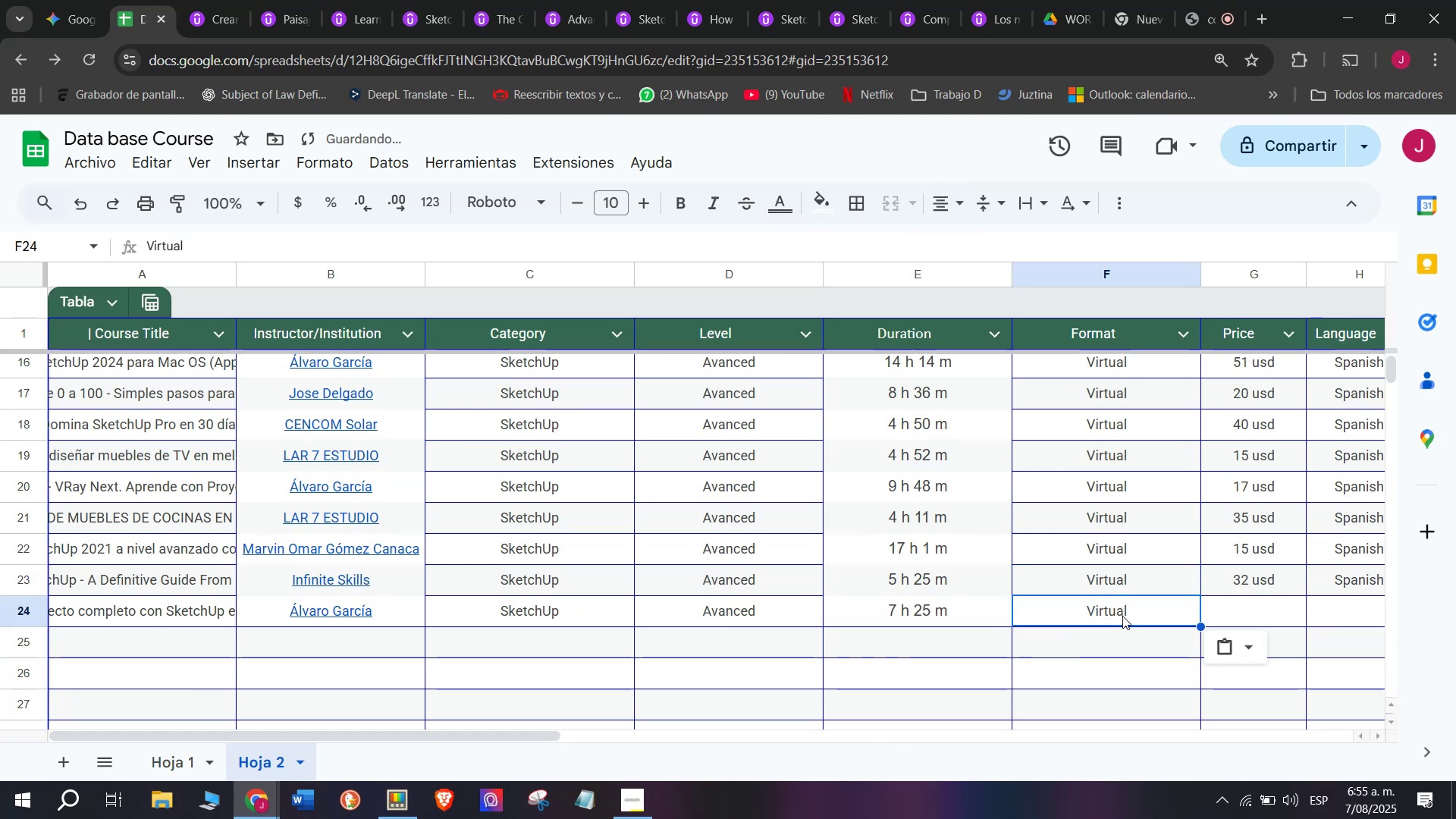 
key(Control+ControlLeft)
 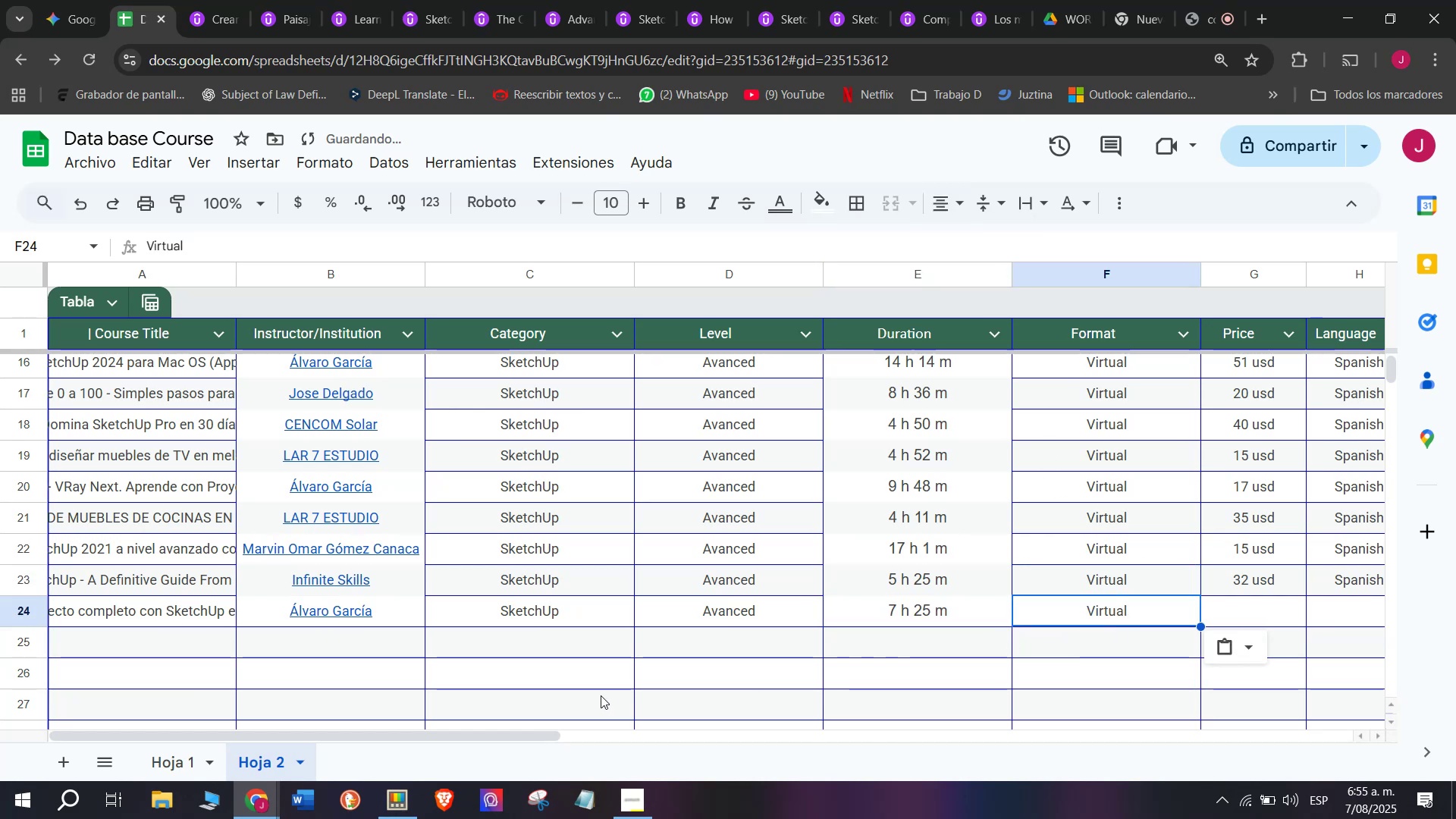 
key(Control+V)
 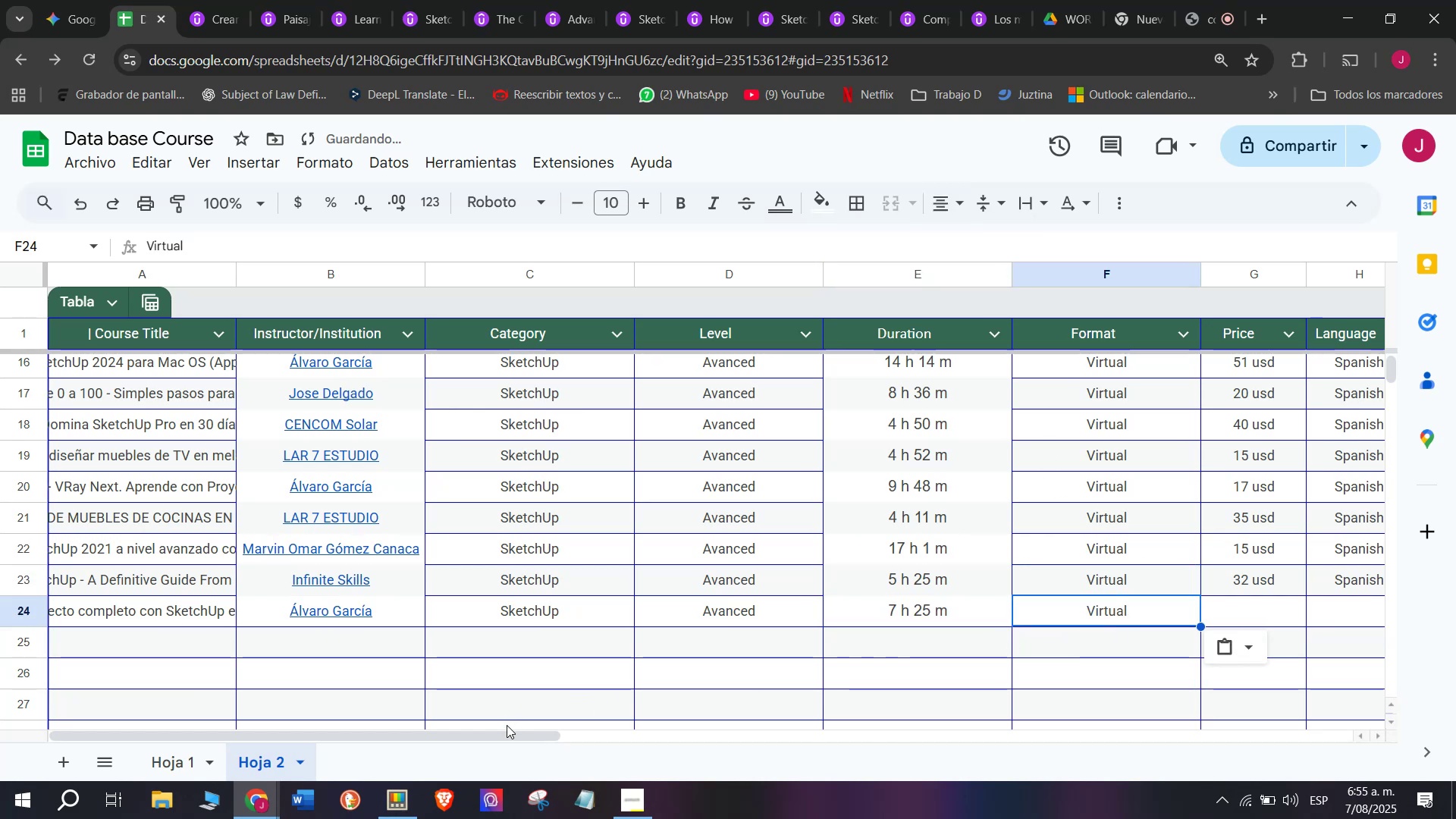 
left_click_drag(start_coordinate=[507, 733], to_coordinate=[774, 753])
 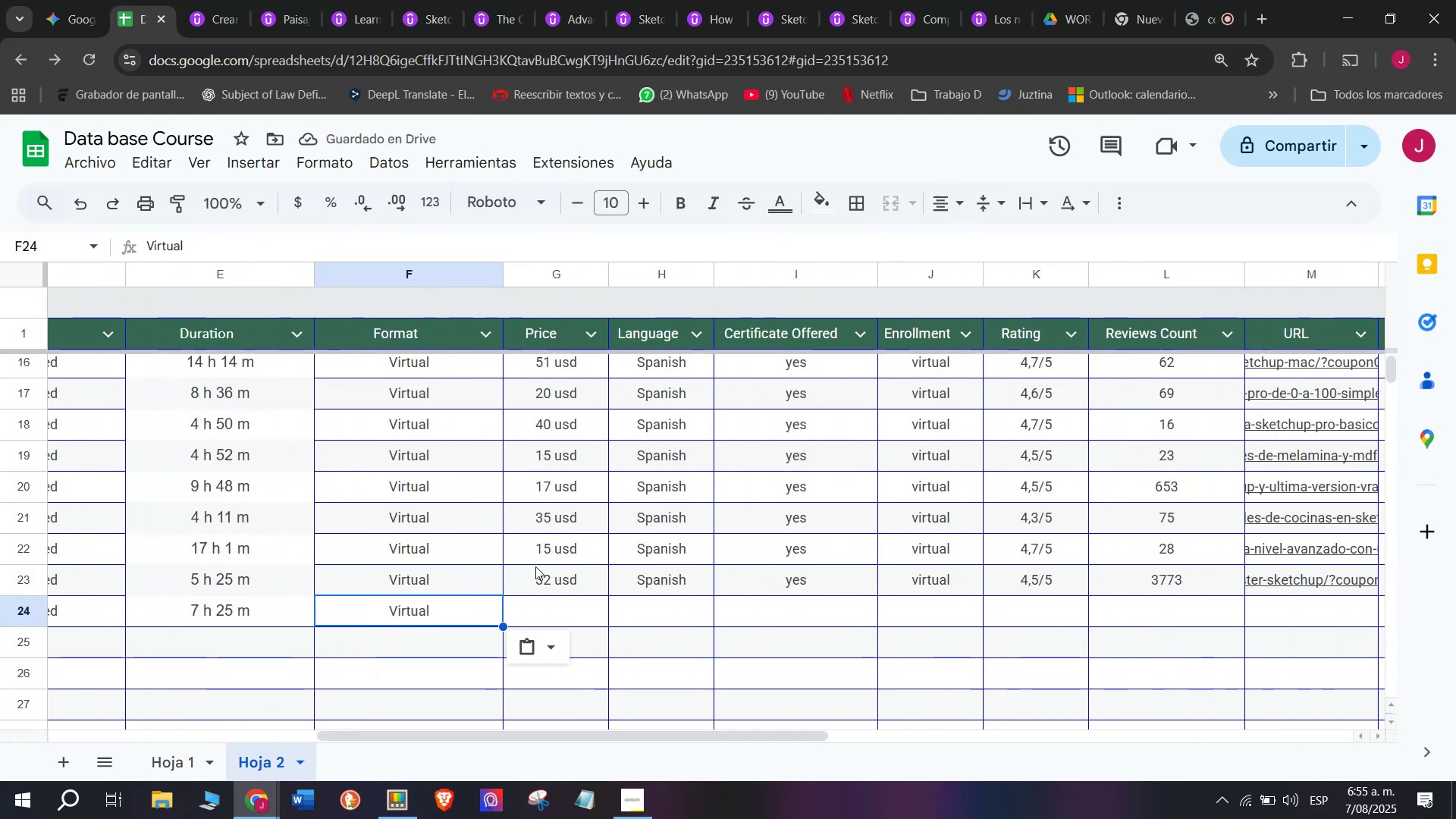 
left_click([535, 566])
 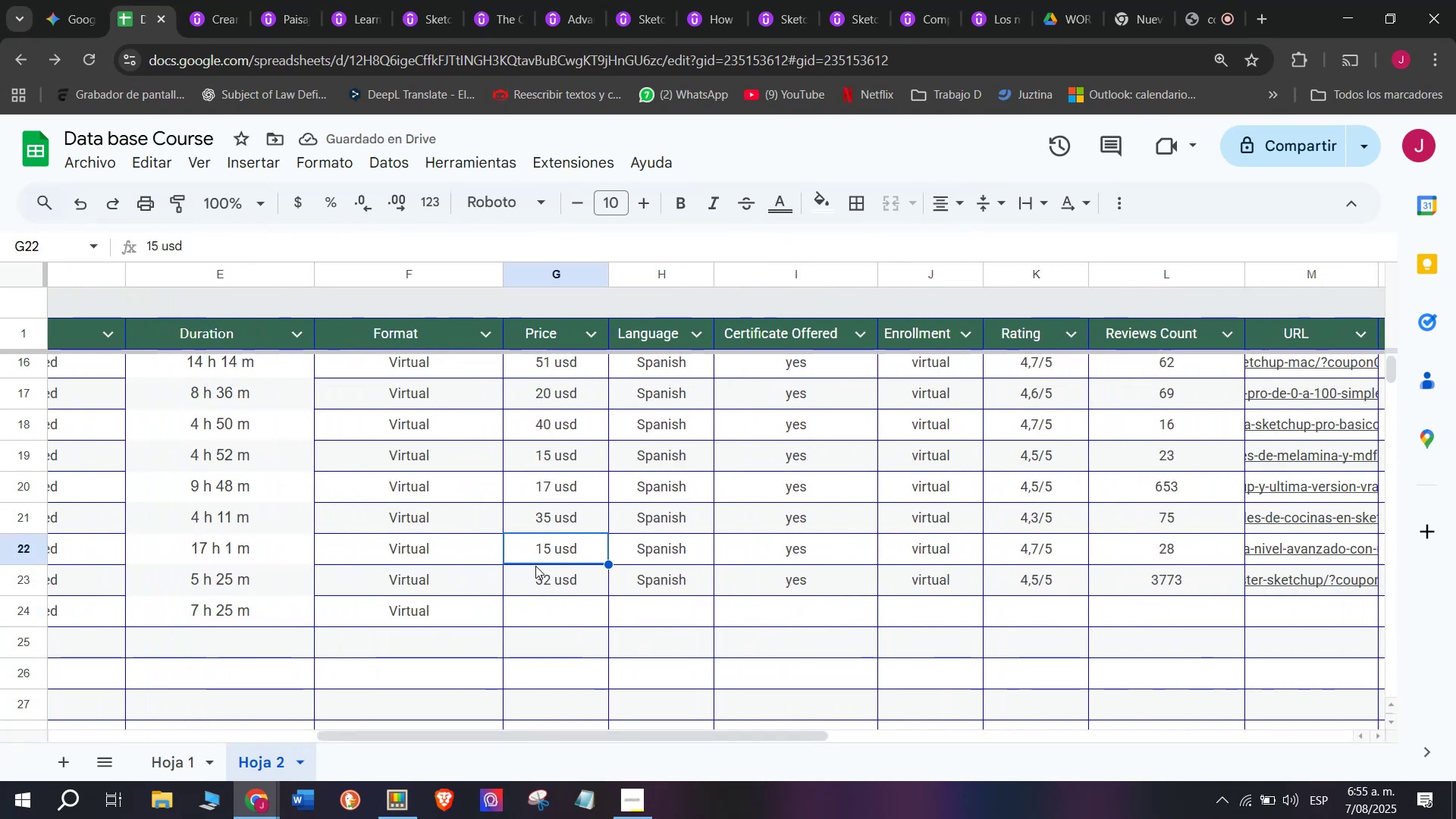 
key(Break)
 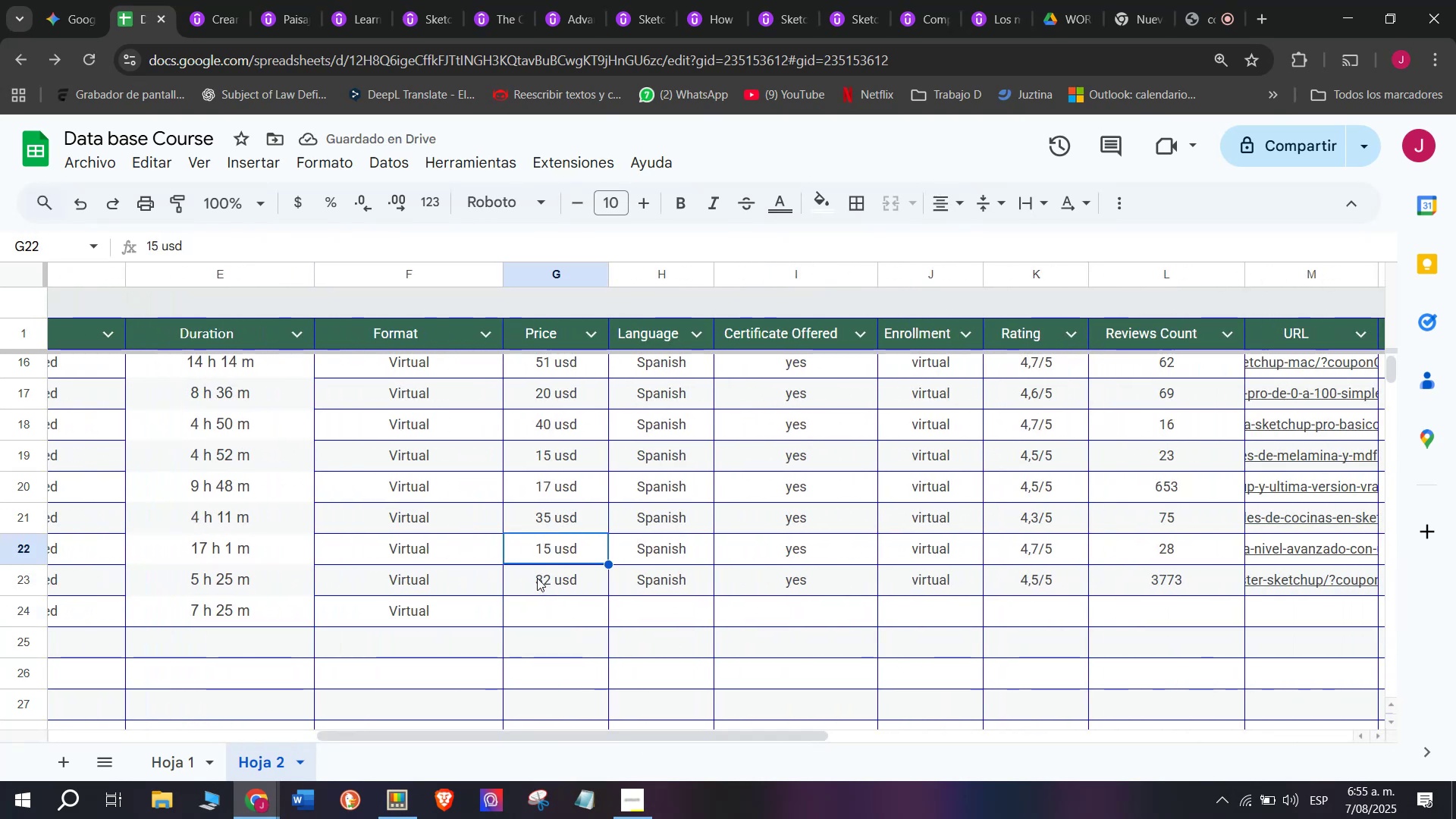 
key(Control+ControlLeft)
 